 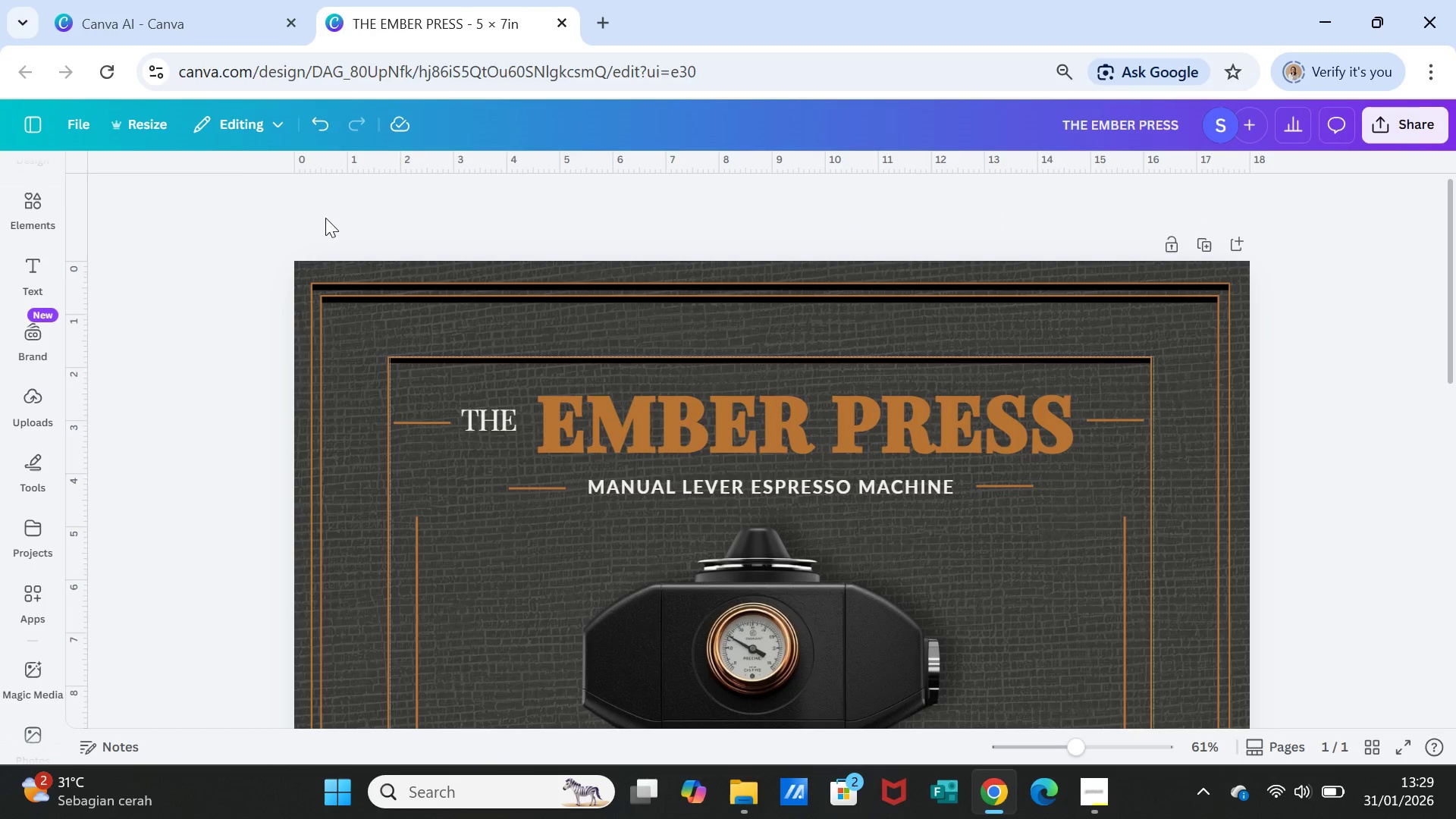 
left_click([302, 268])
 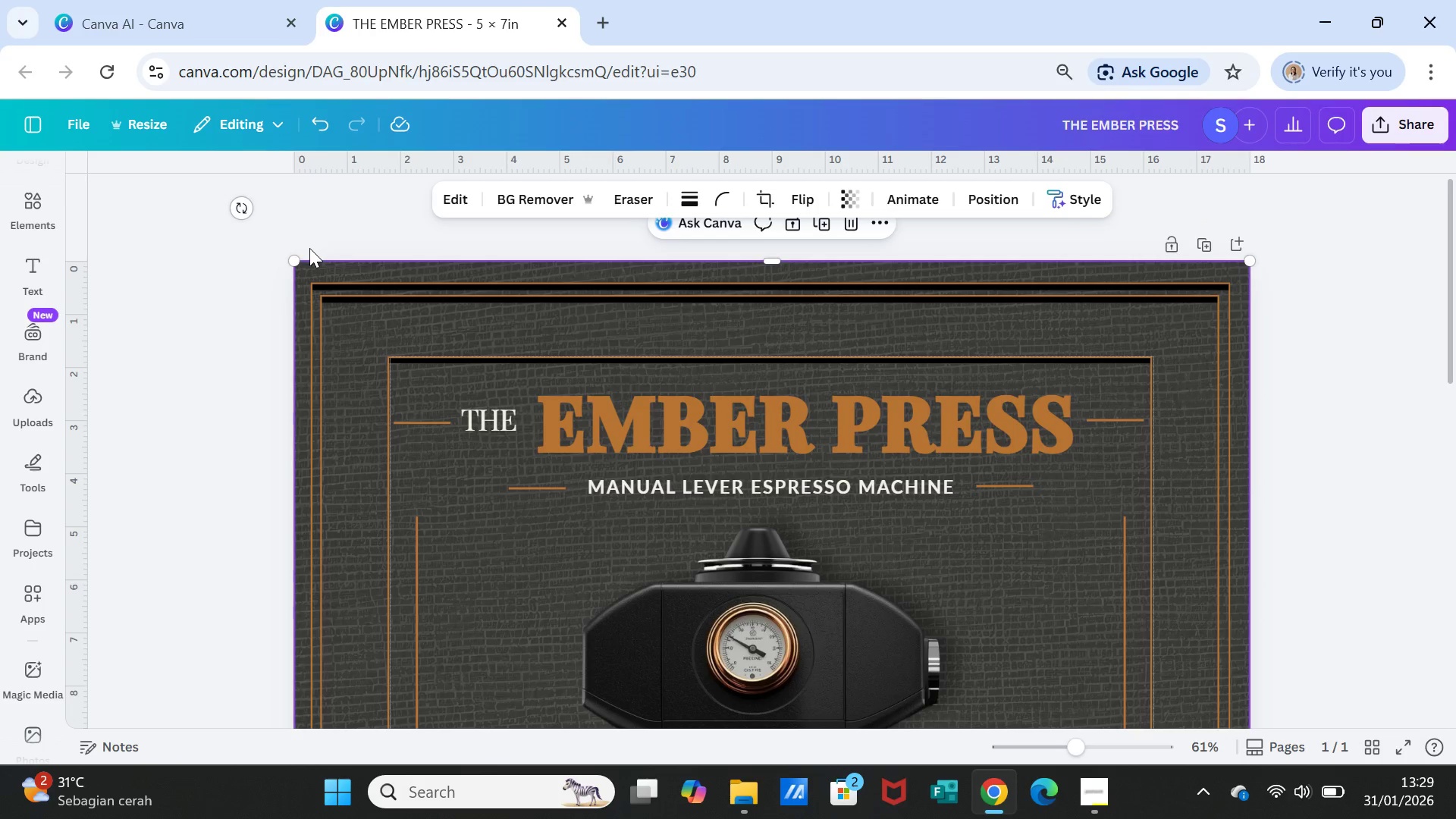 
left_click([309, 248])
 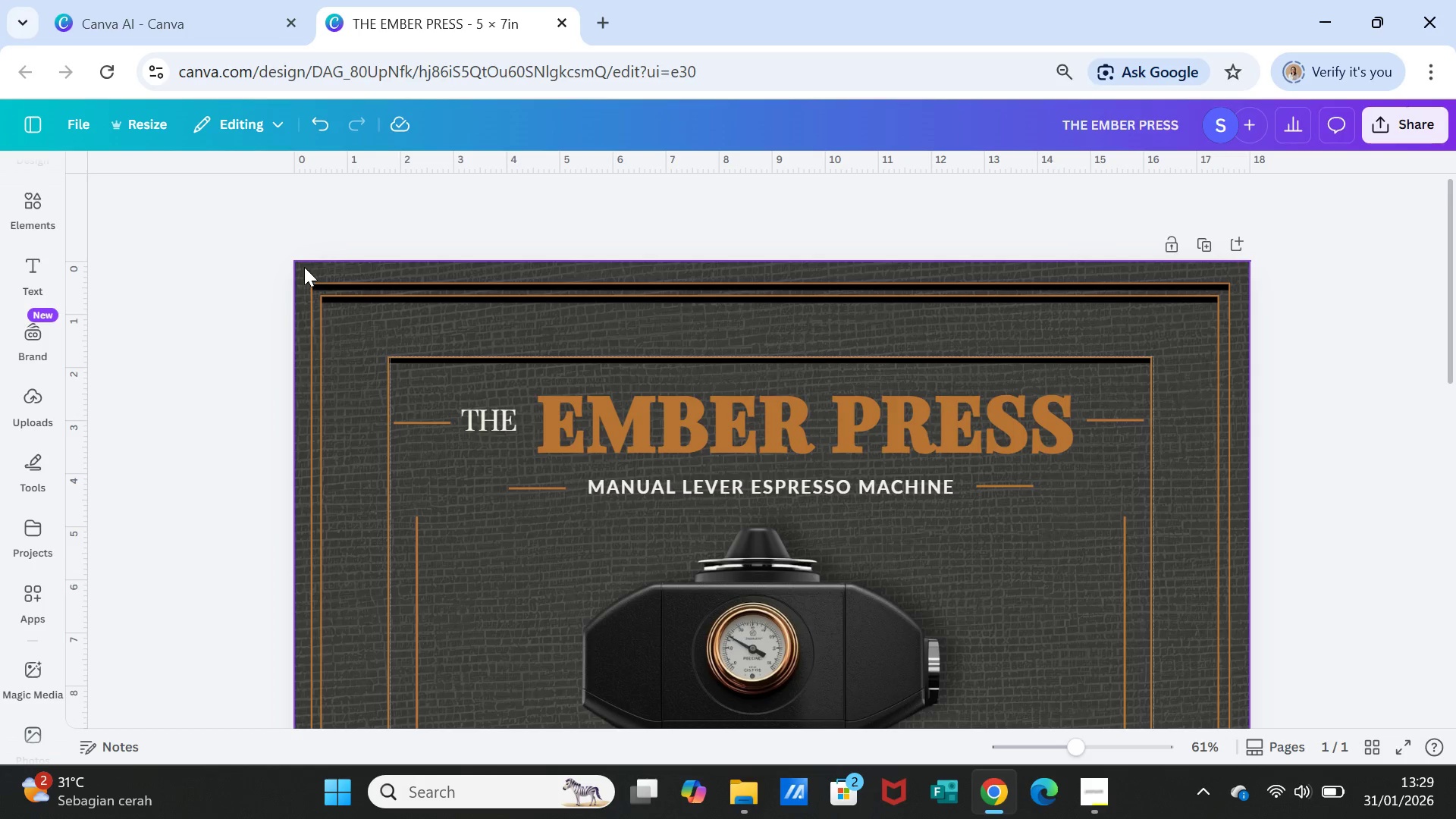 
left_click([304, 260])
 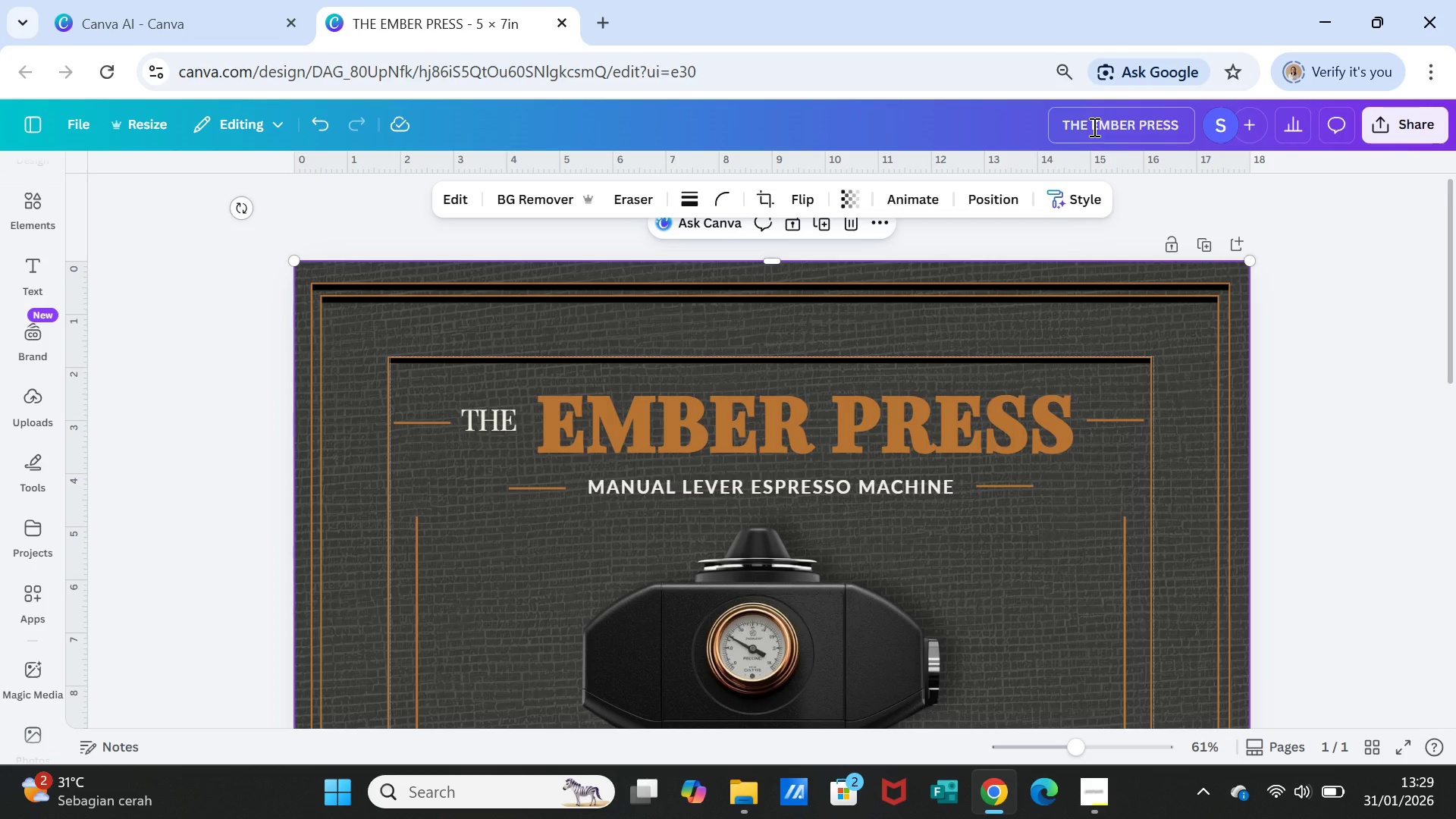 
left_click([1093, 127])
 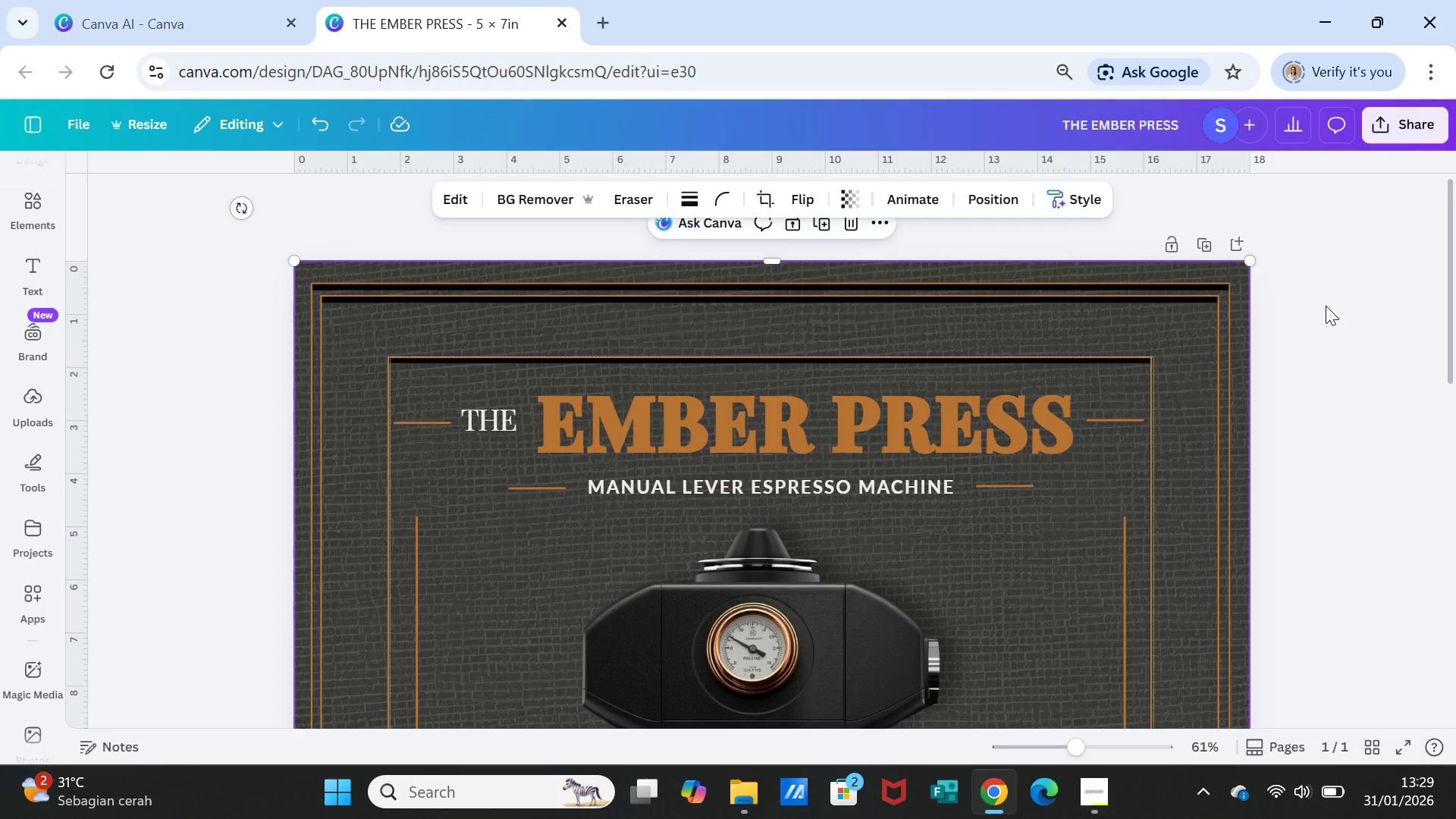 
left_click([1326, 306])
 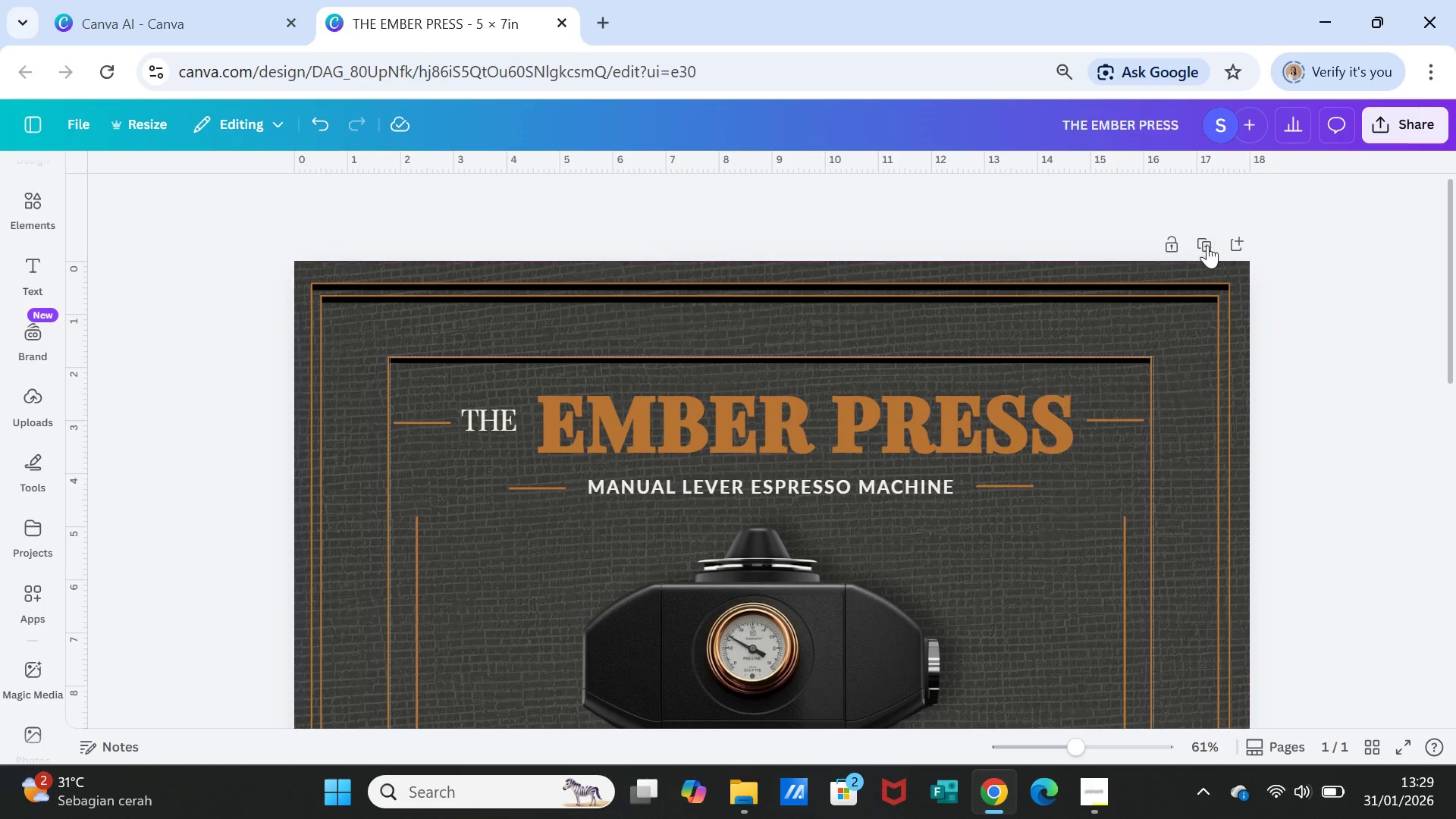 
mouse_move([1194, 227])
 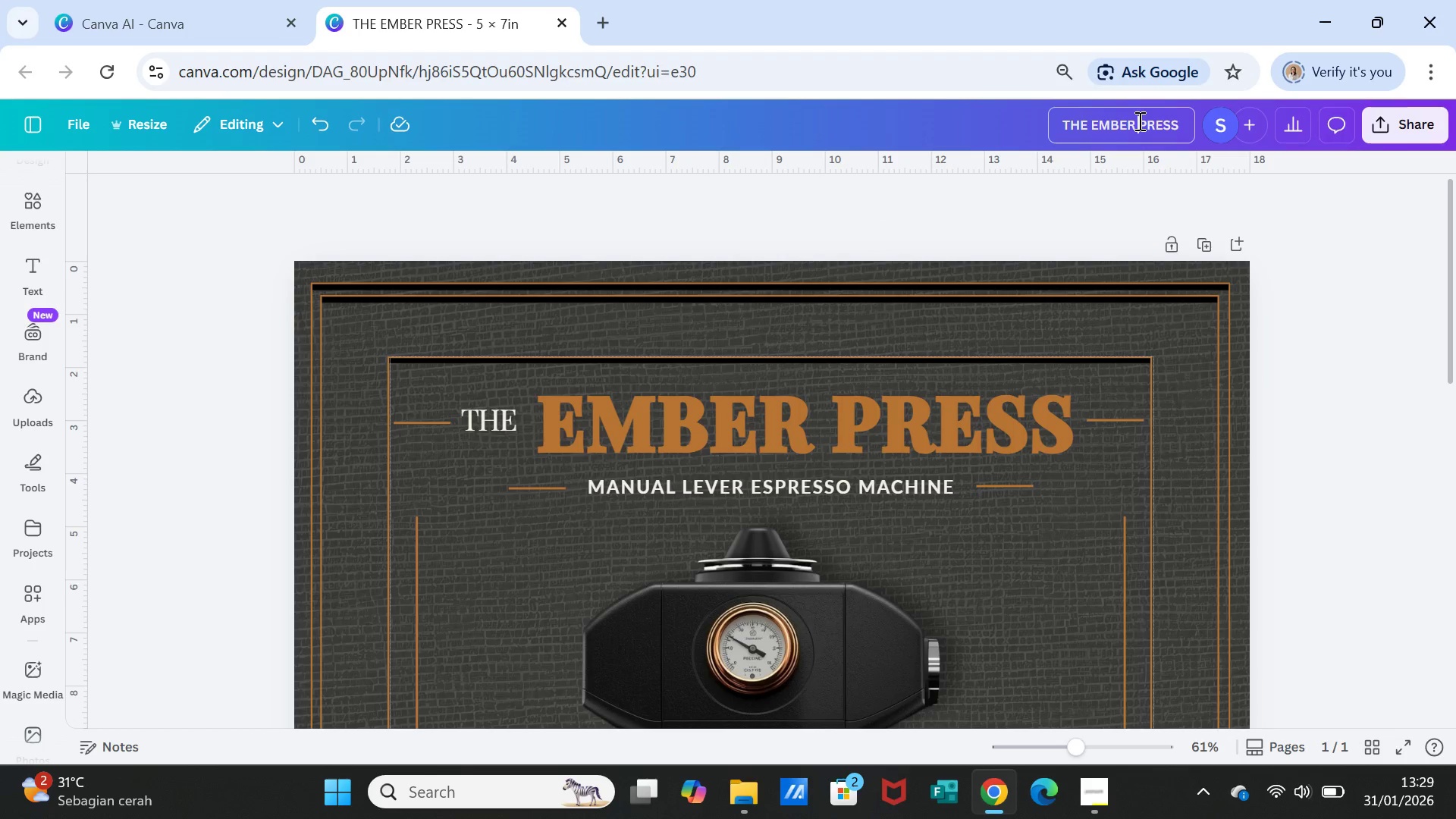 
left_click([1138, 121])
 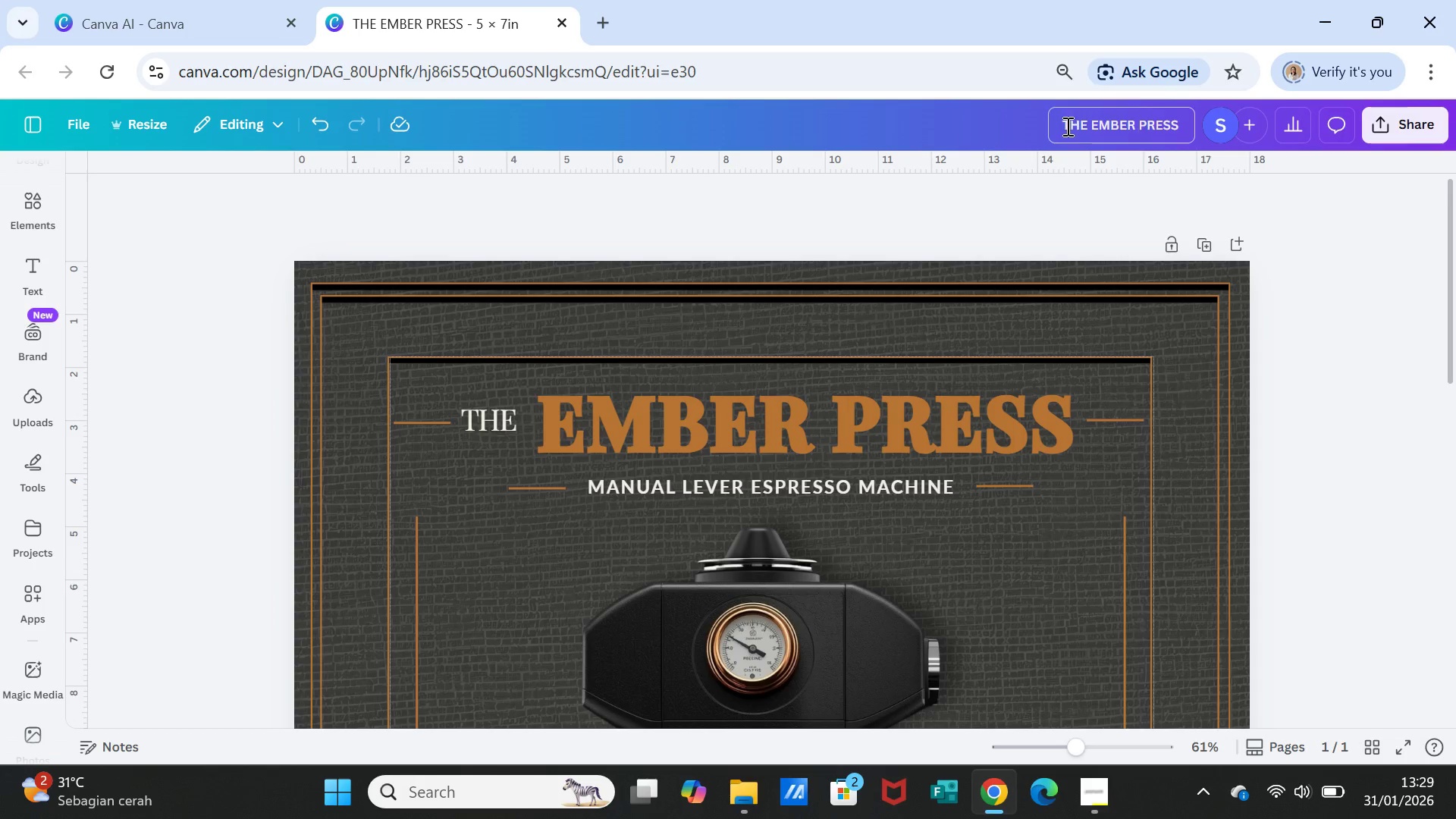 
left_click([1062, 124])
 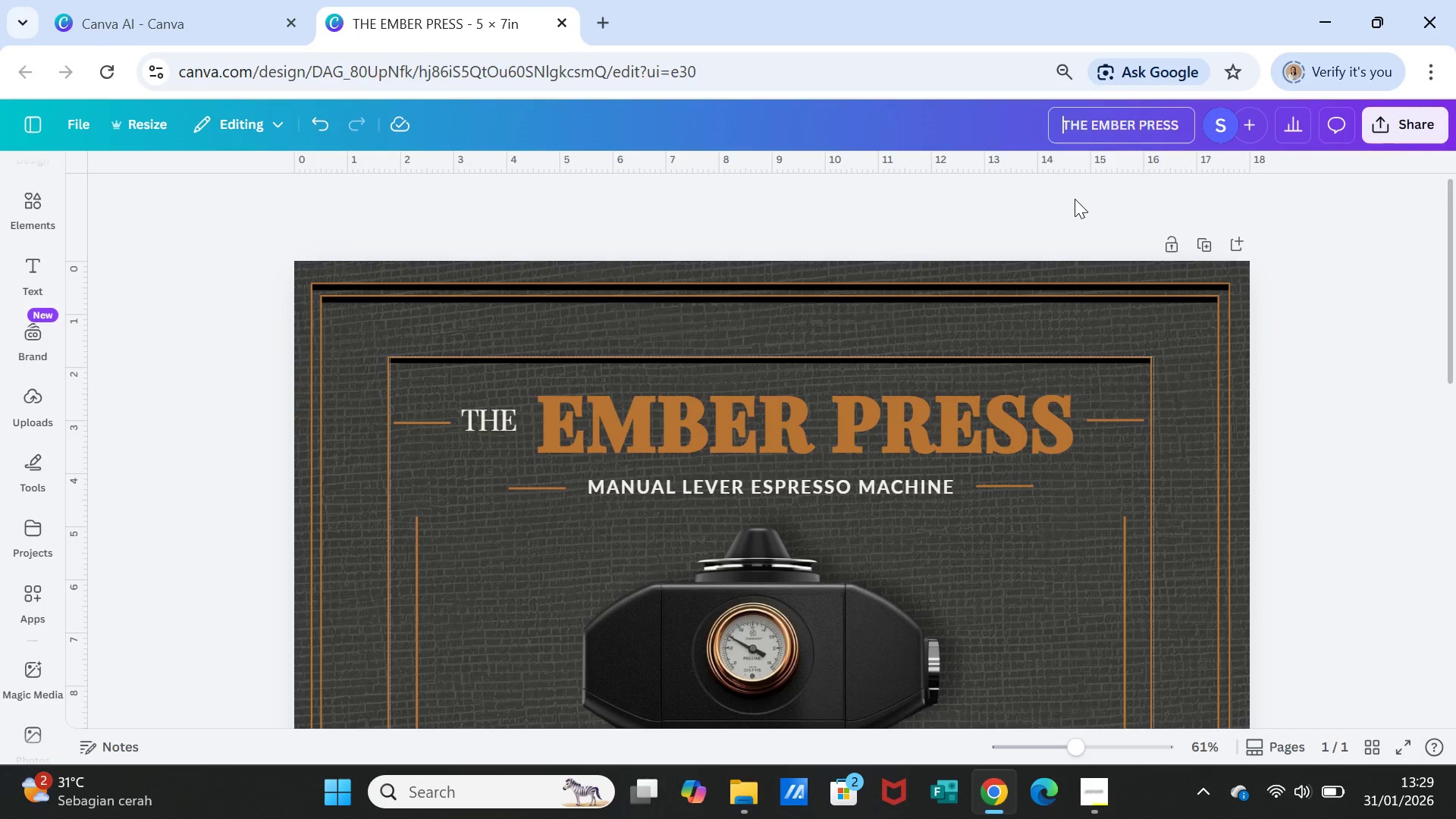 
type(POSTER )
 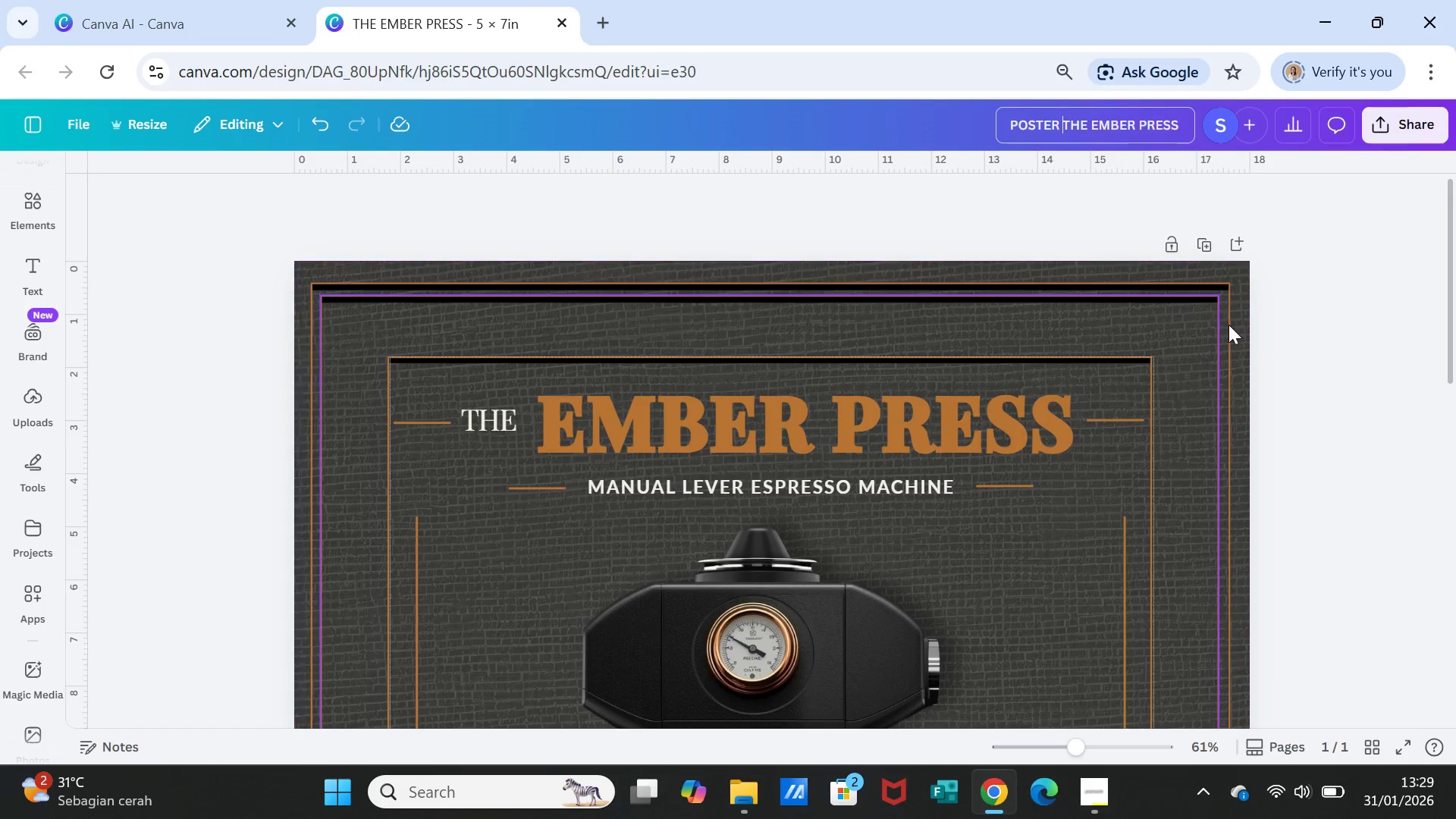 
left_click([1337, 386])
 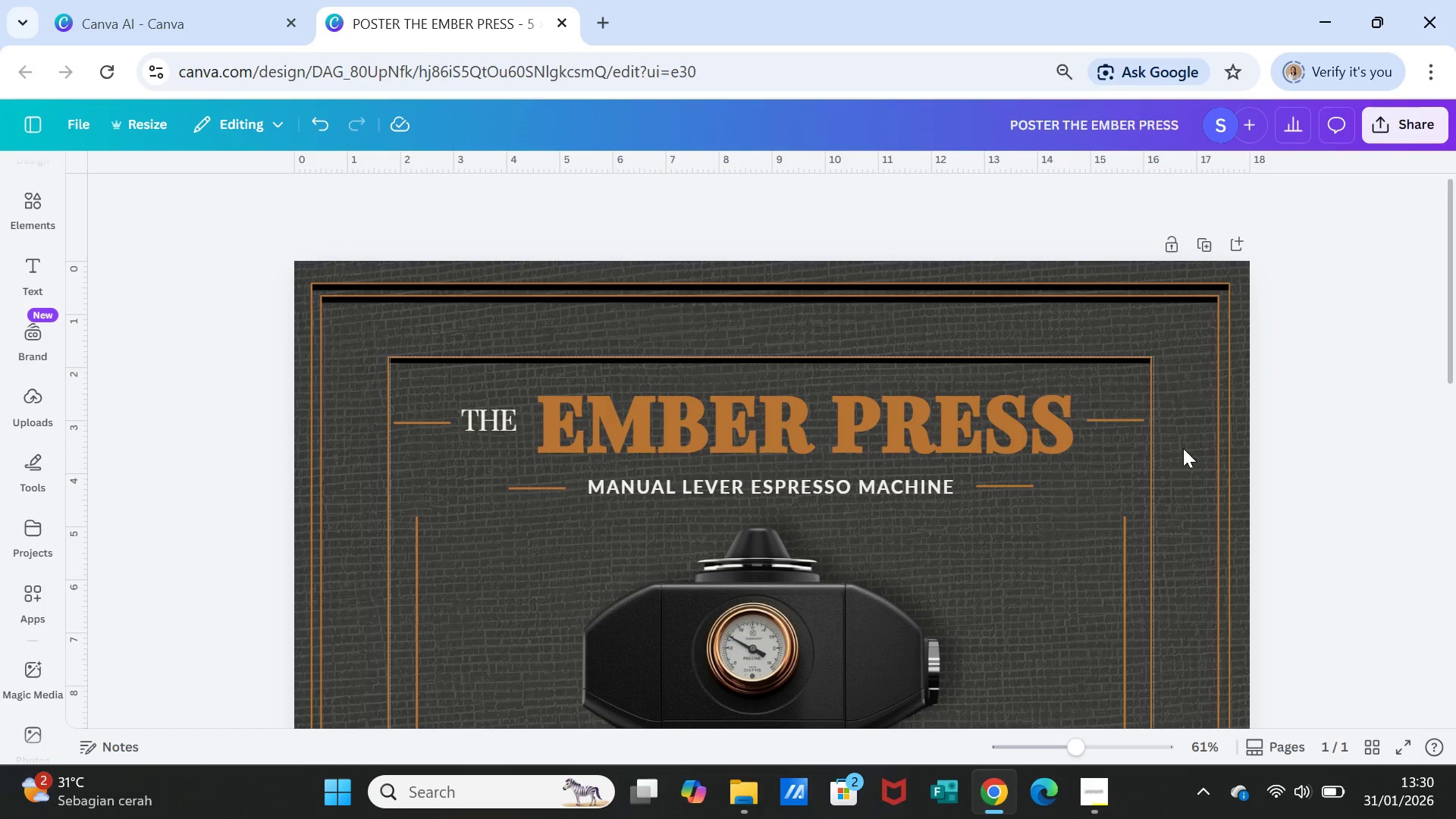 
scroll: coordinate [1056, 492], scroll_direction: down, amount: 13.0
 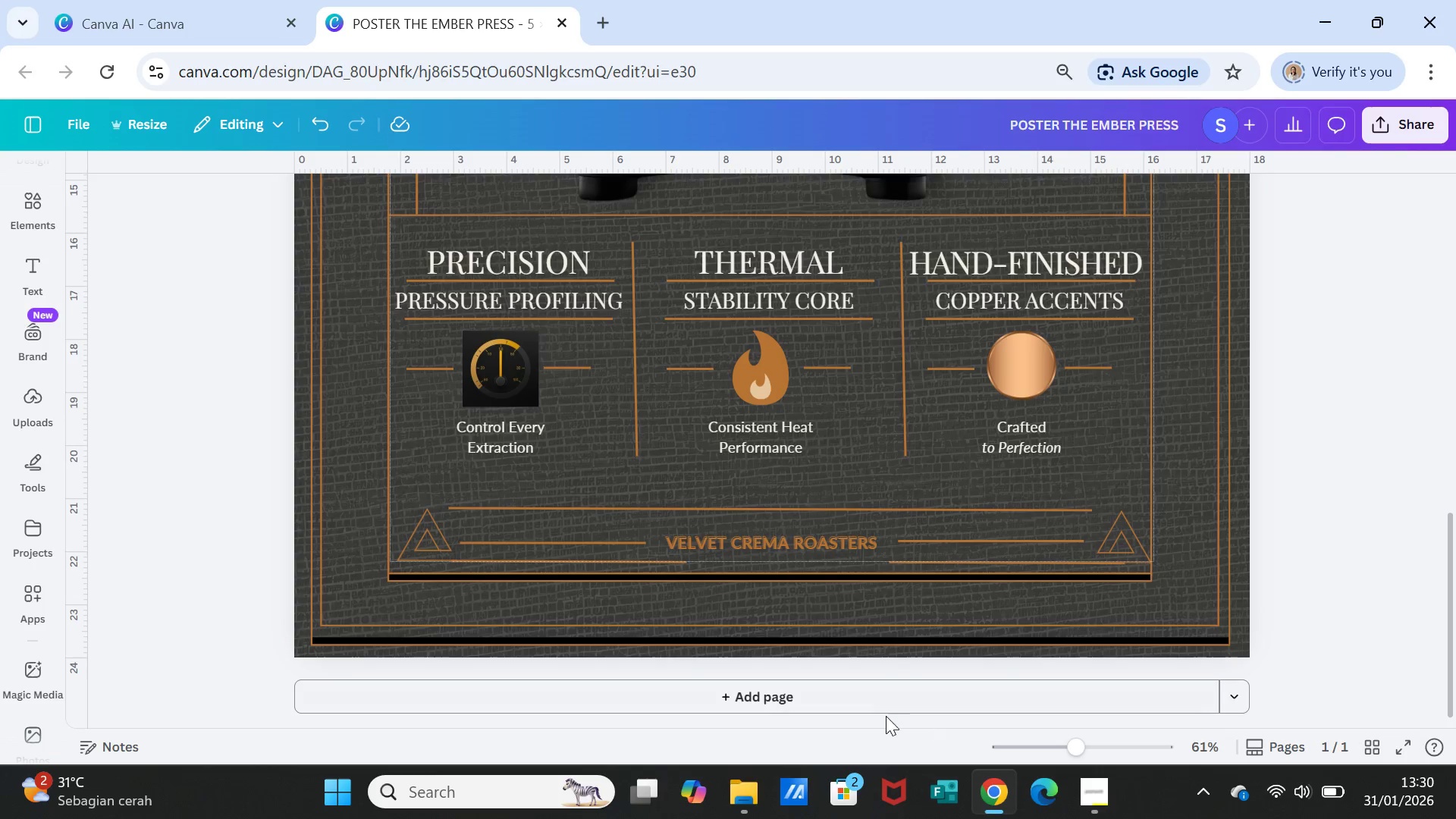 
left_click([861, 693])
 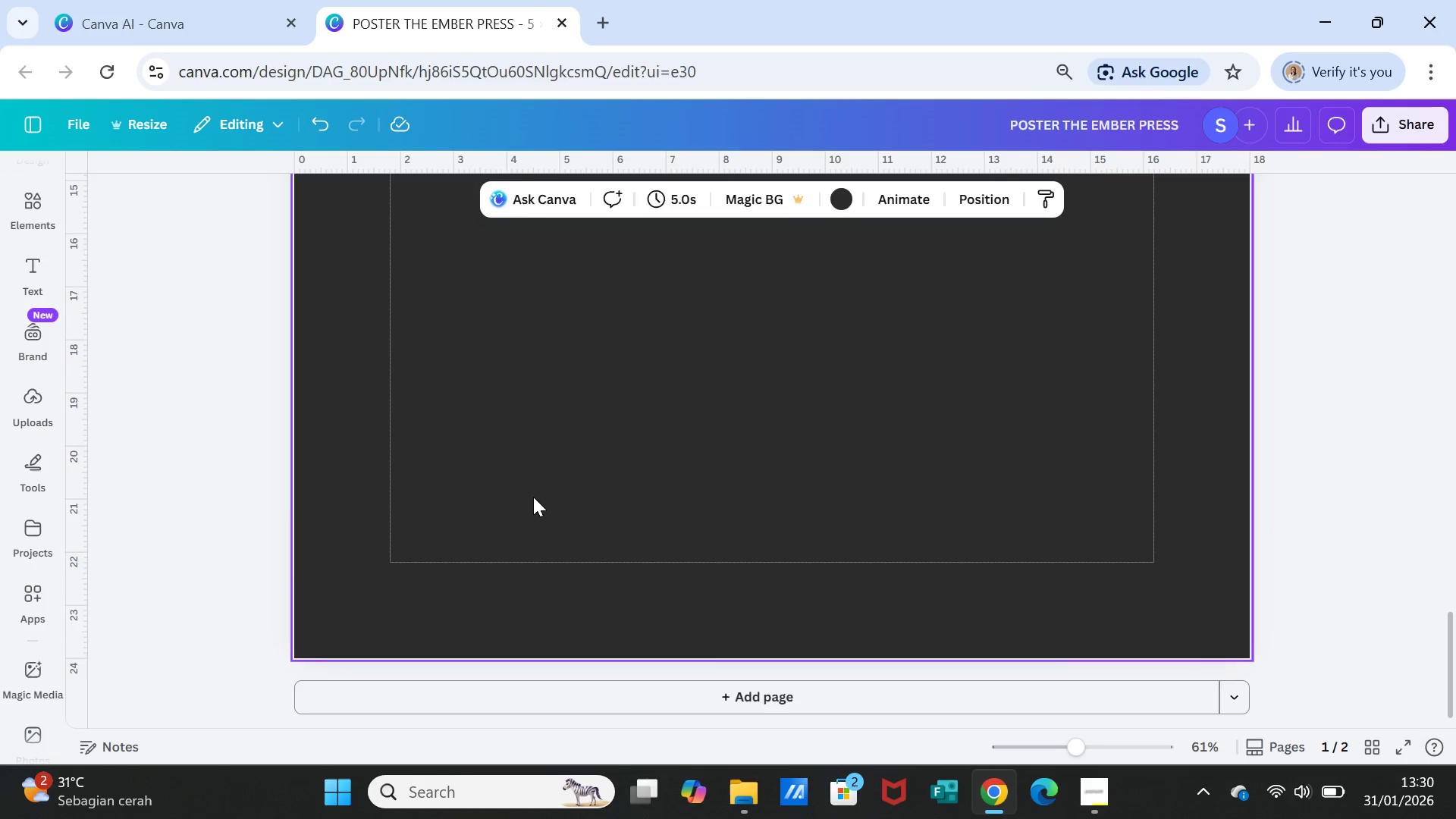 
scroll: coordinate [533, 497], scroll_direction: up, amount: 24.0
 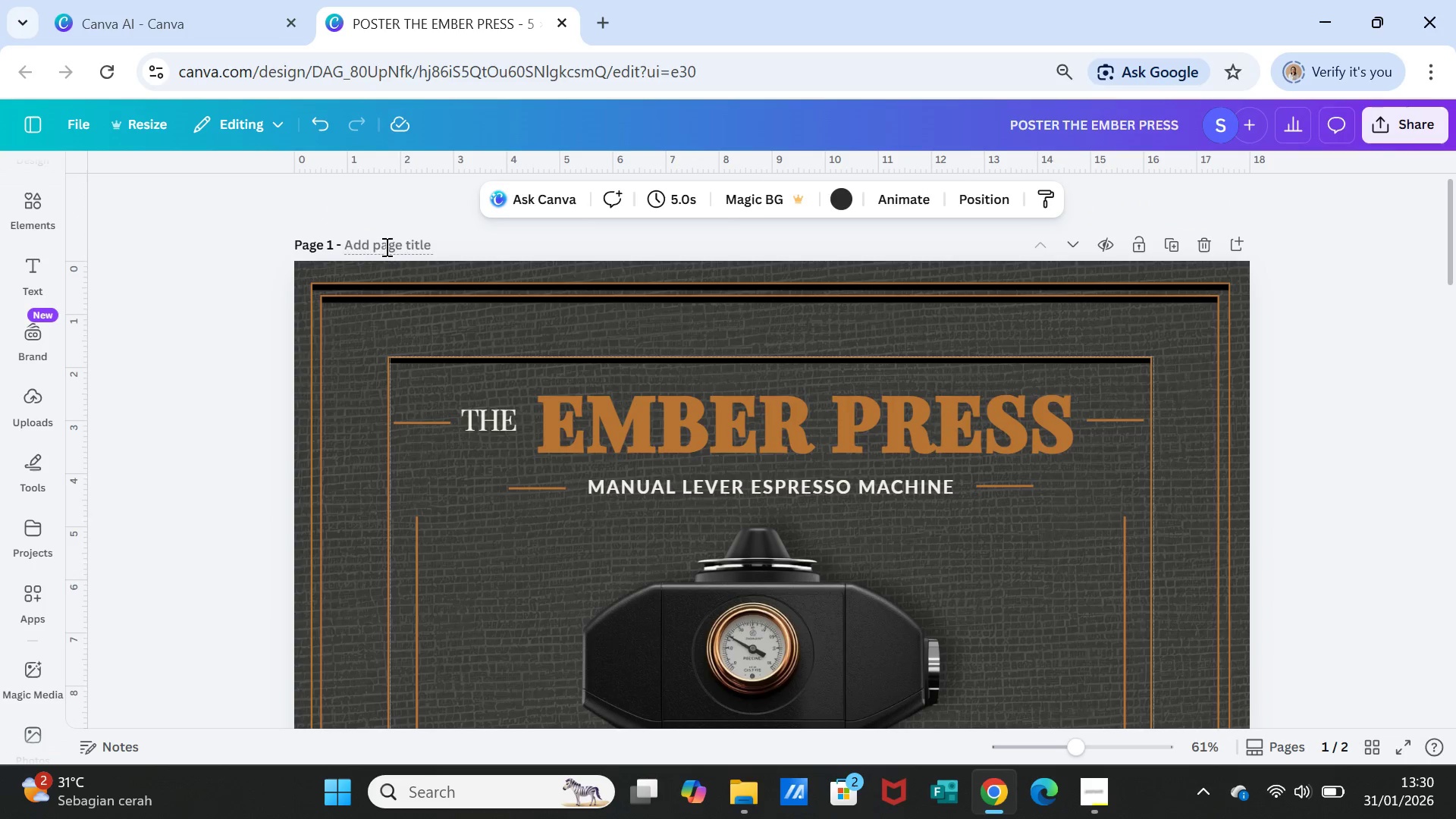 
left_click([385, 243])
 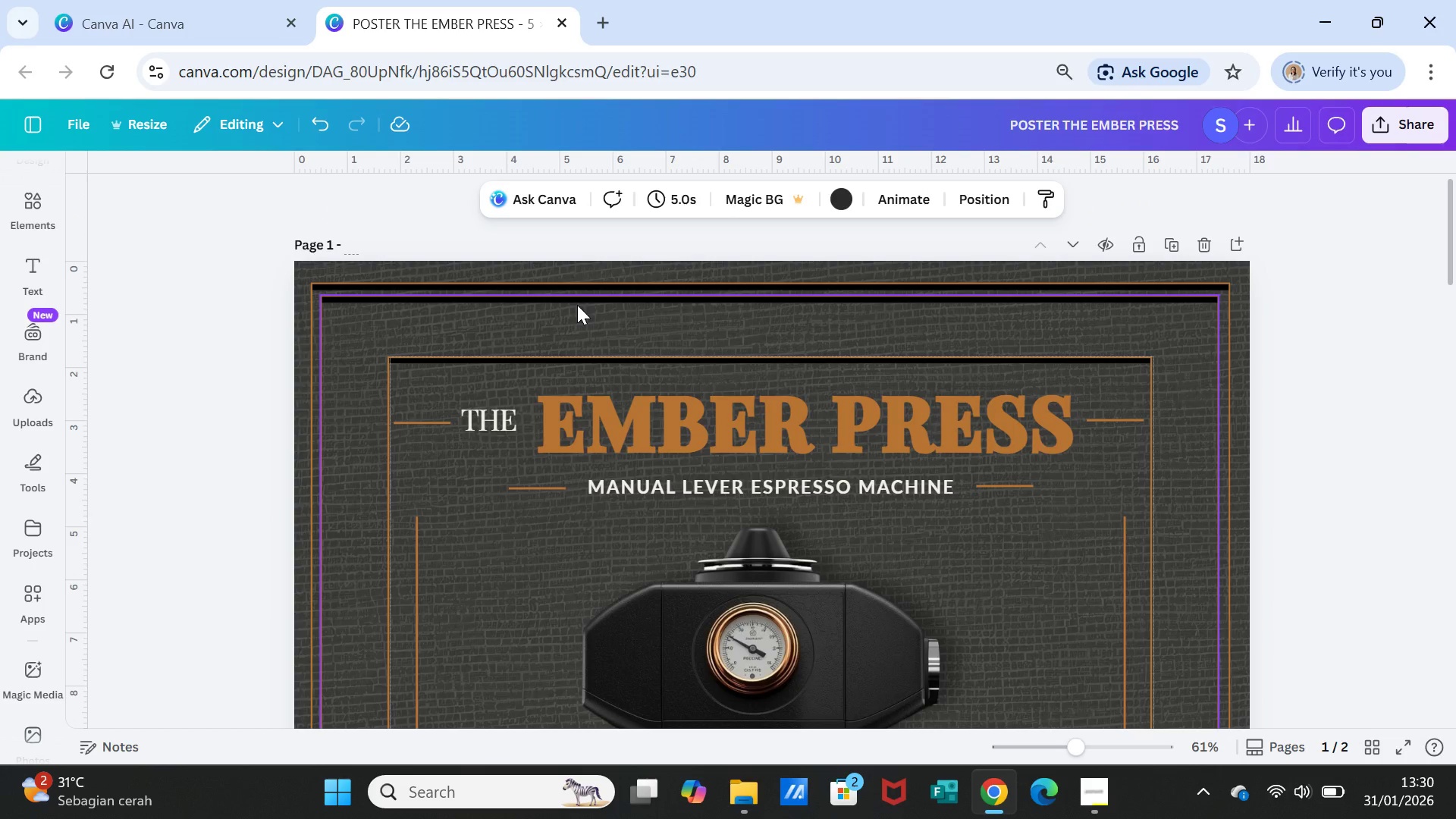 
type(POSTER THE EMBER PRESS)
 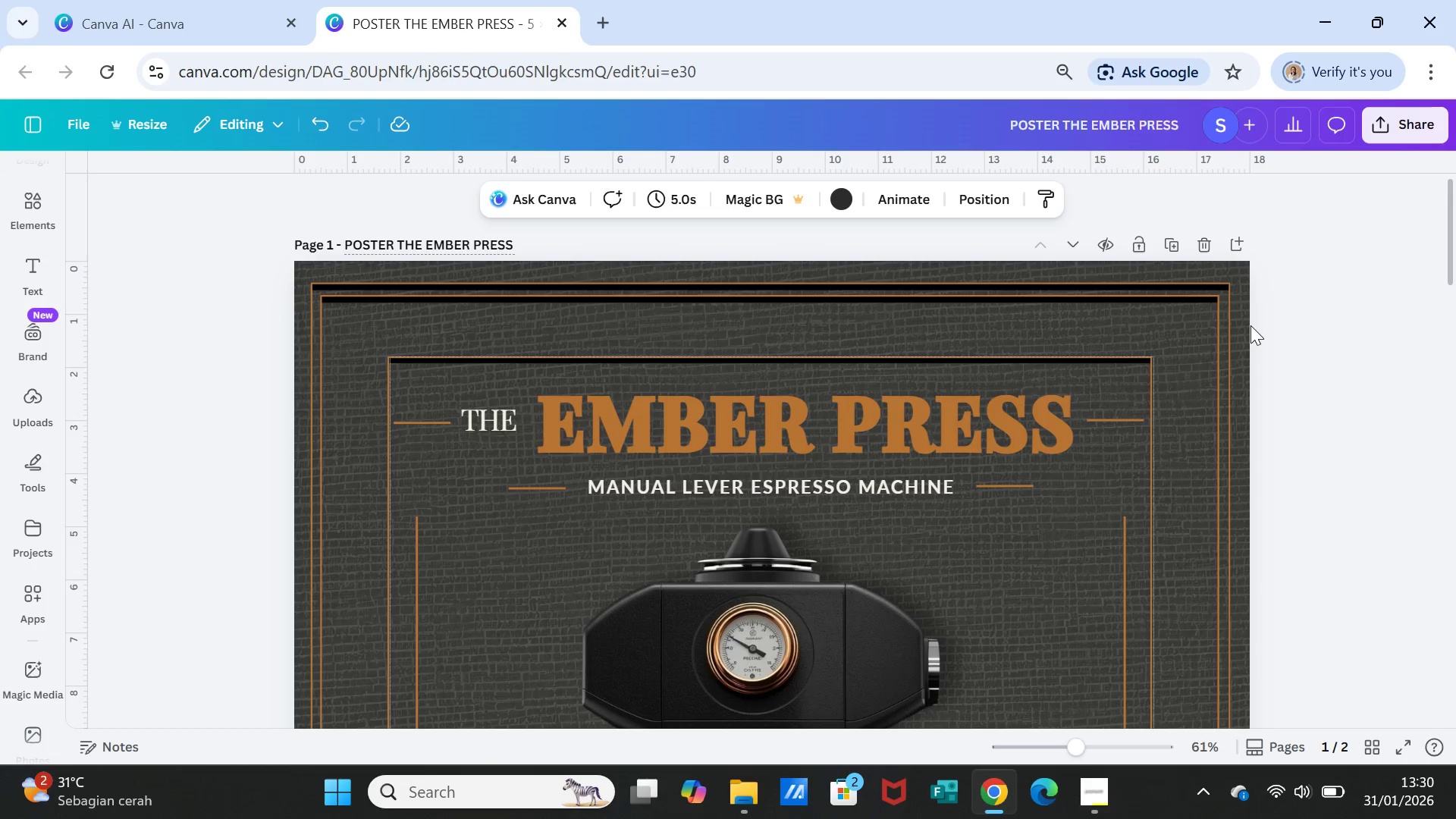 
left_click([1282, 328])
 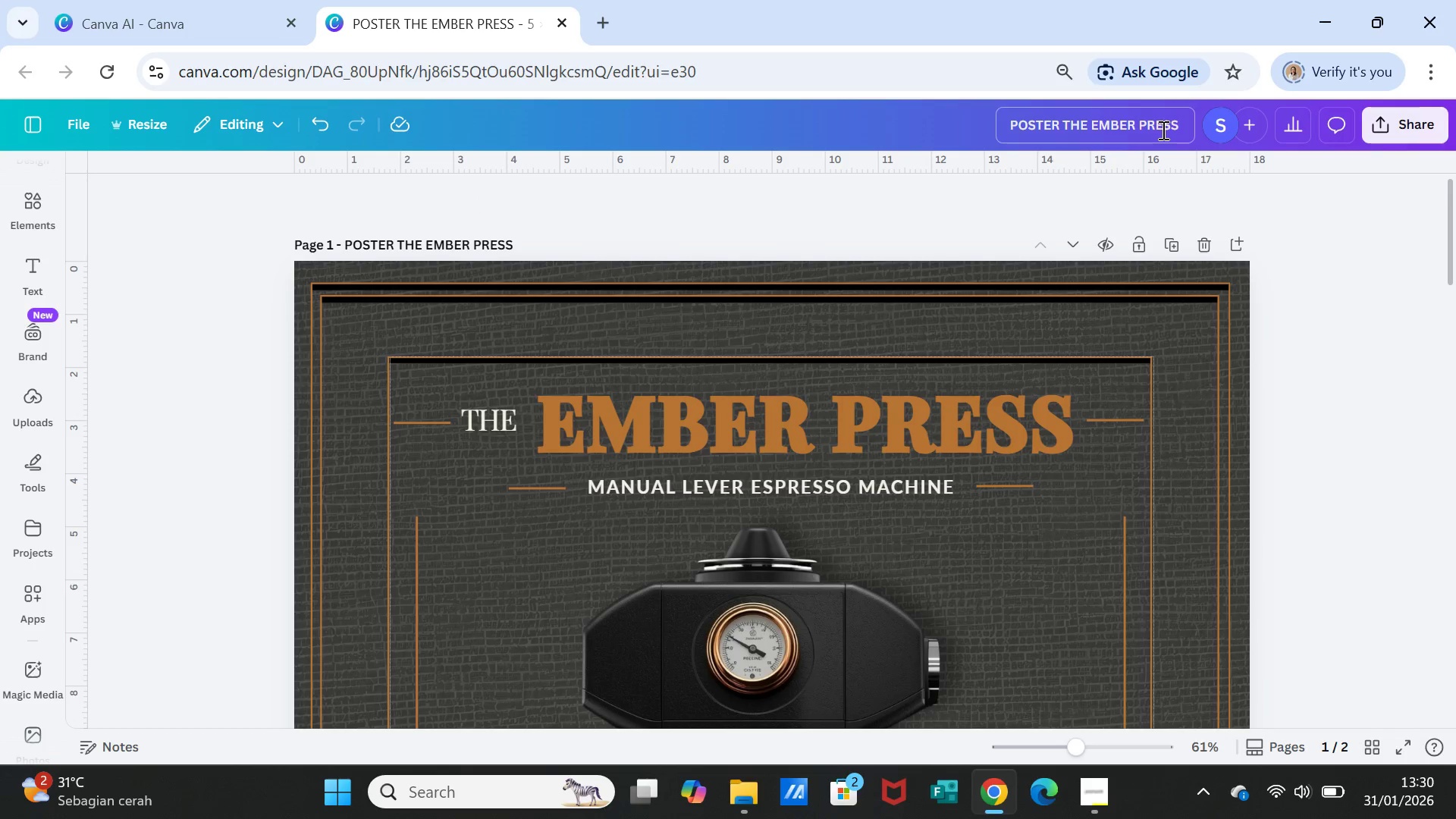 
left_click([1162, 130])
 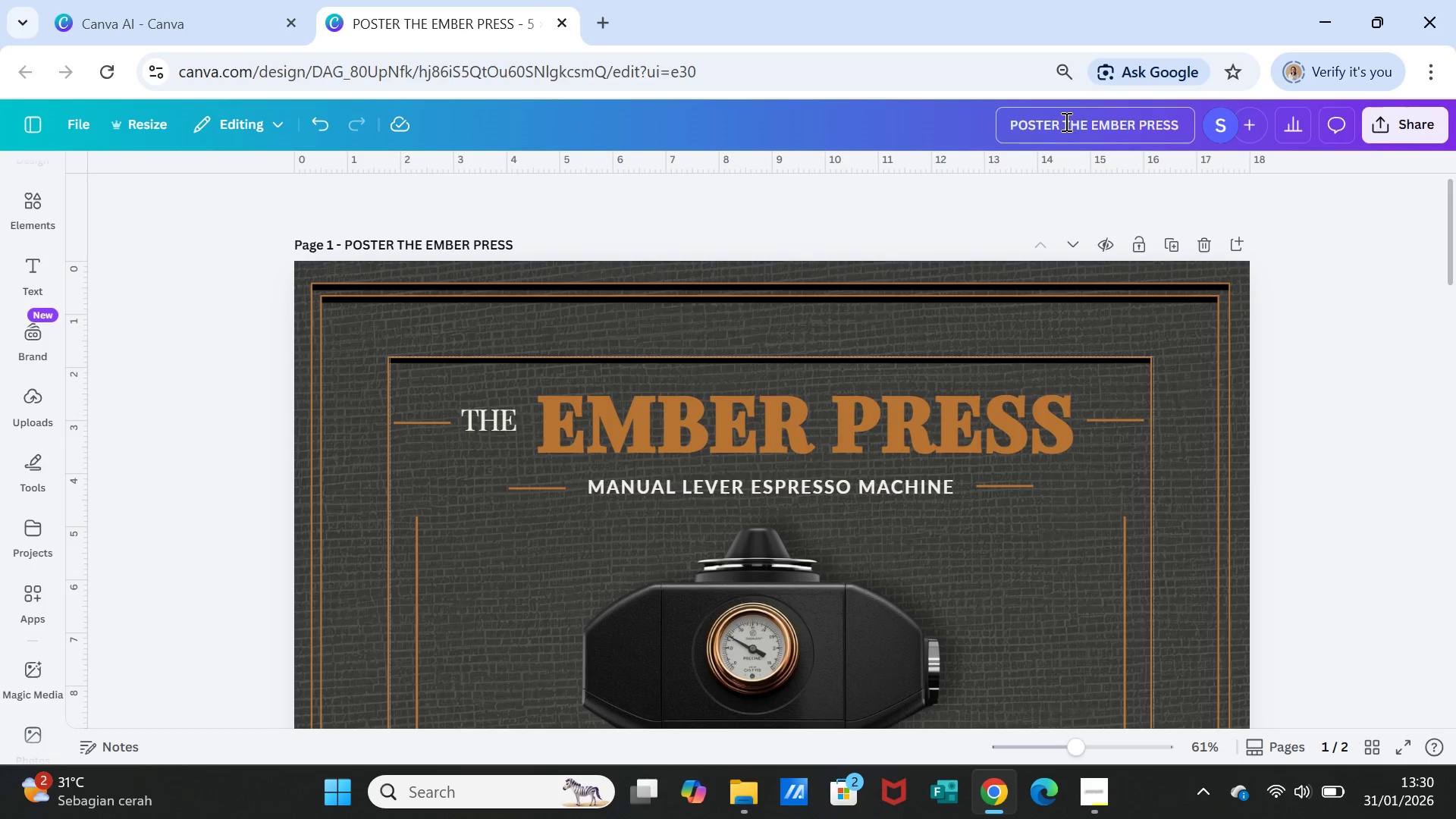 
left_click_drag(start_coordinate=[1063, 121], to_coordinate=[924, 121])
 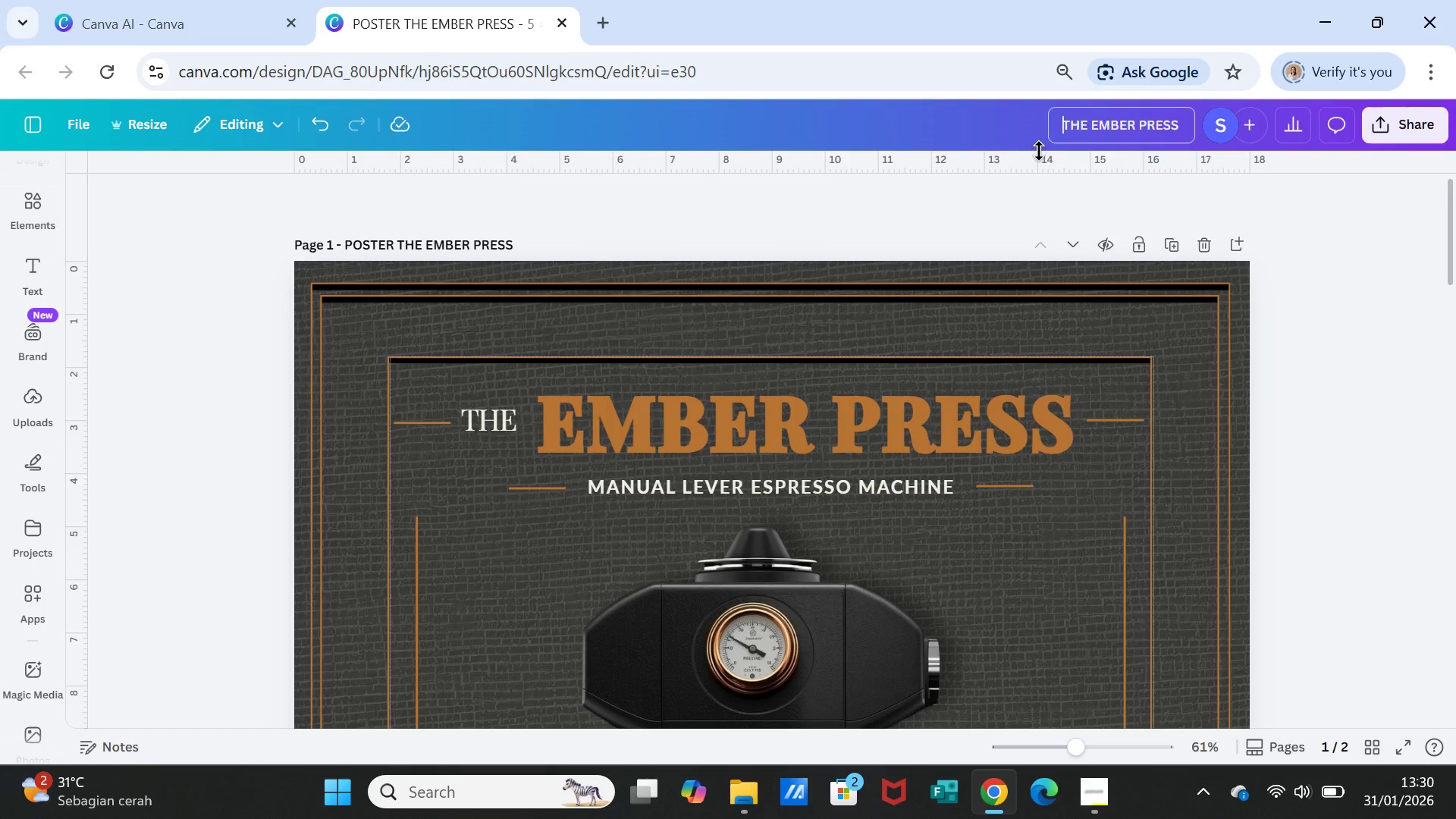 
key(Backspace)
 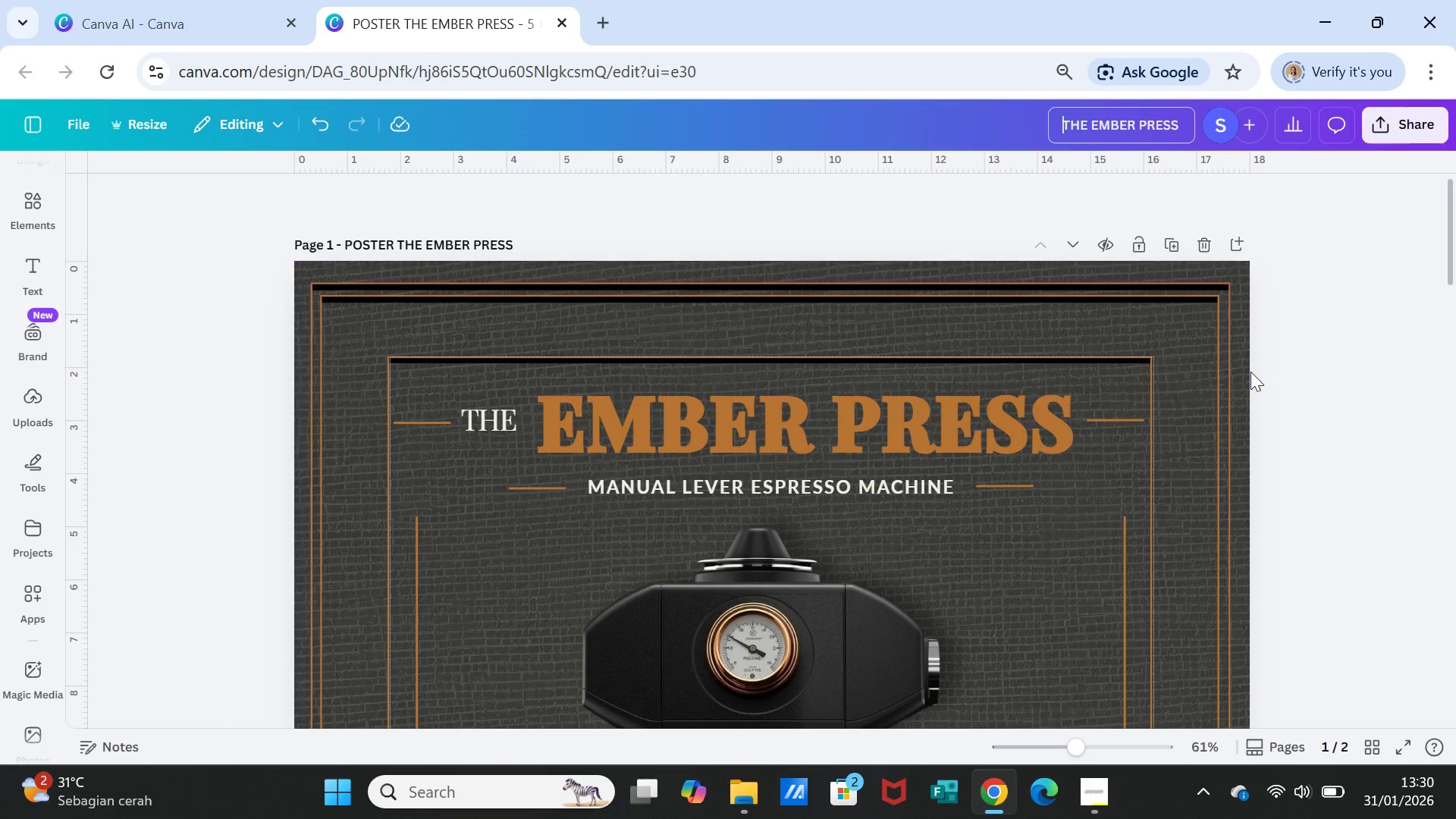 
left_click([1267, 403])
 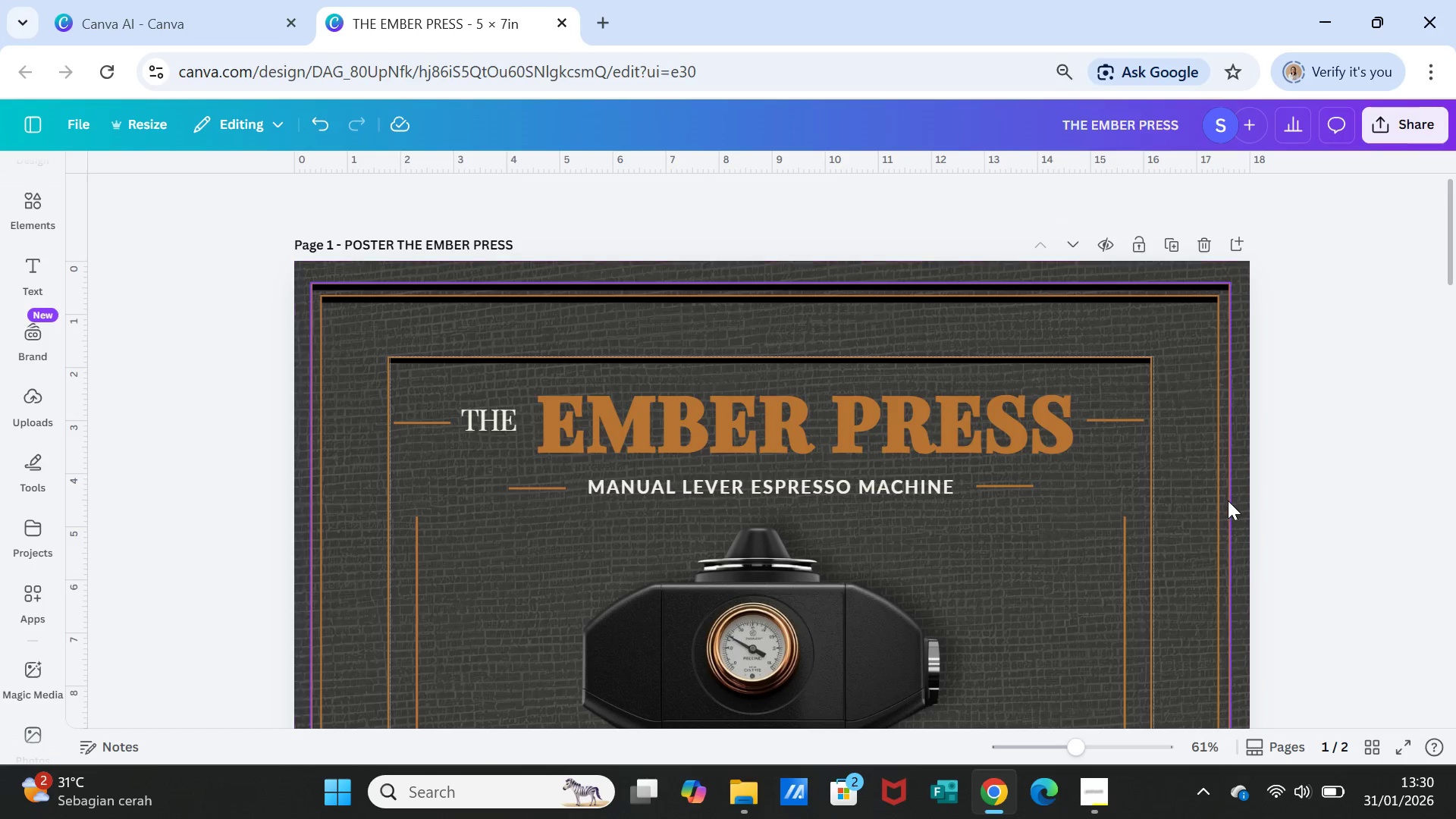 
scroll: coordinate [1228, 500], scroll_direction: down, amount: 12.0
 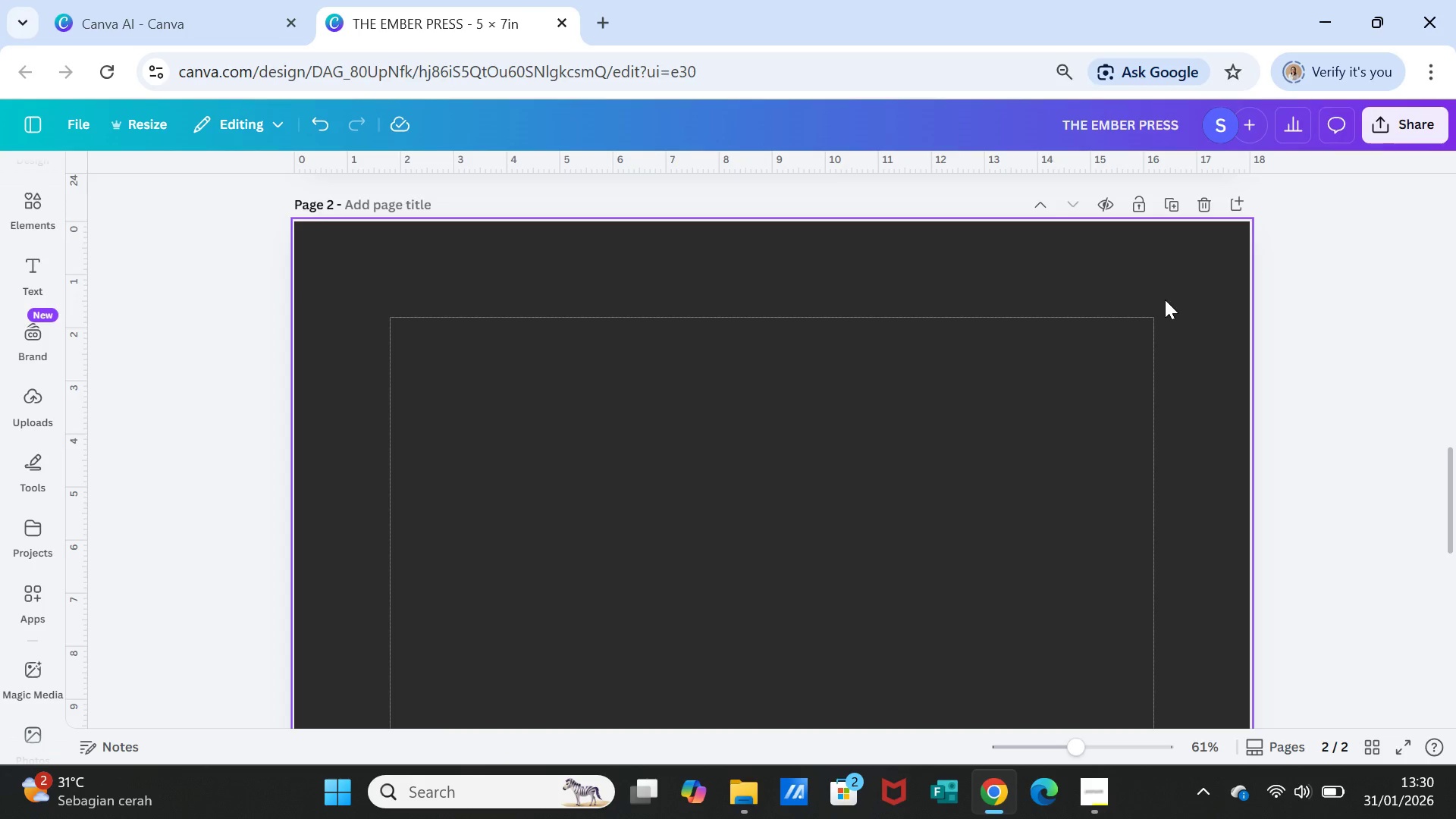 
left_click([1165, 300])
 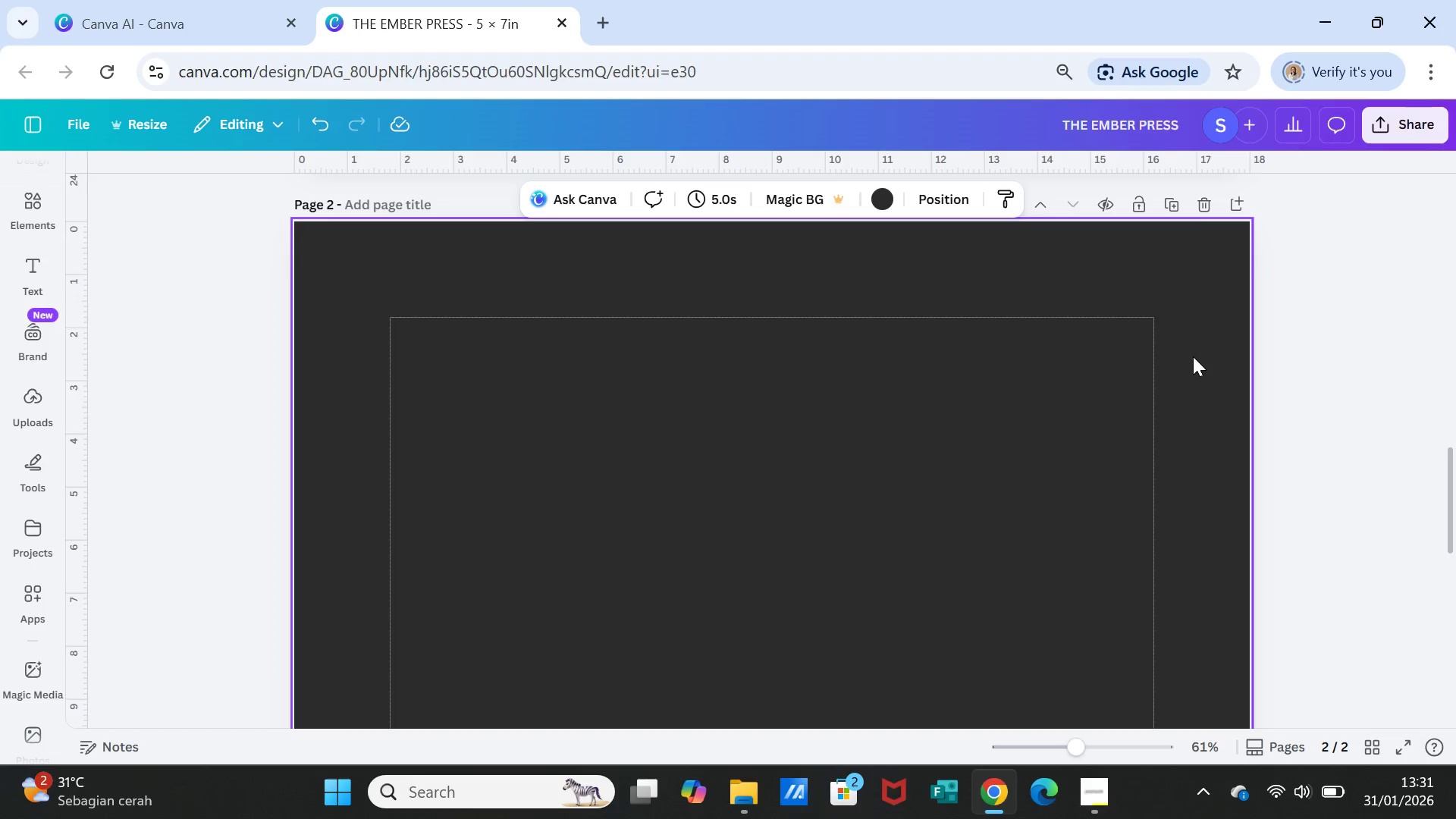 
wait(100.33)
 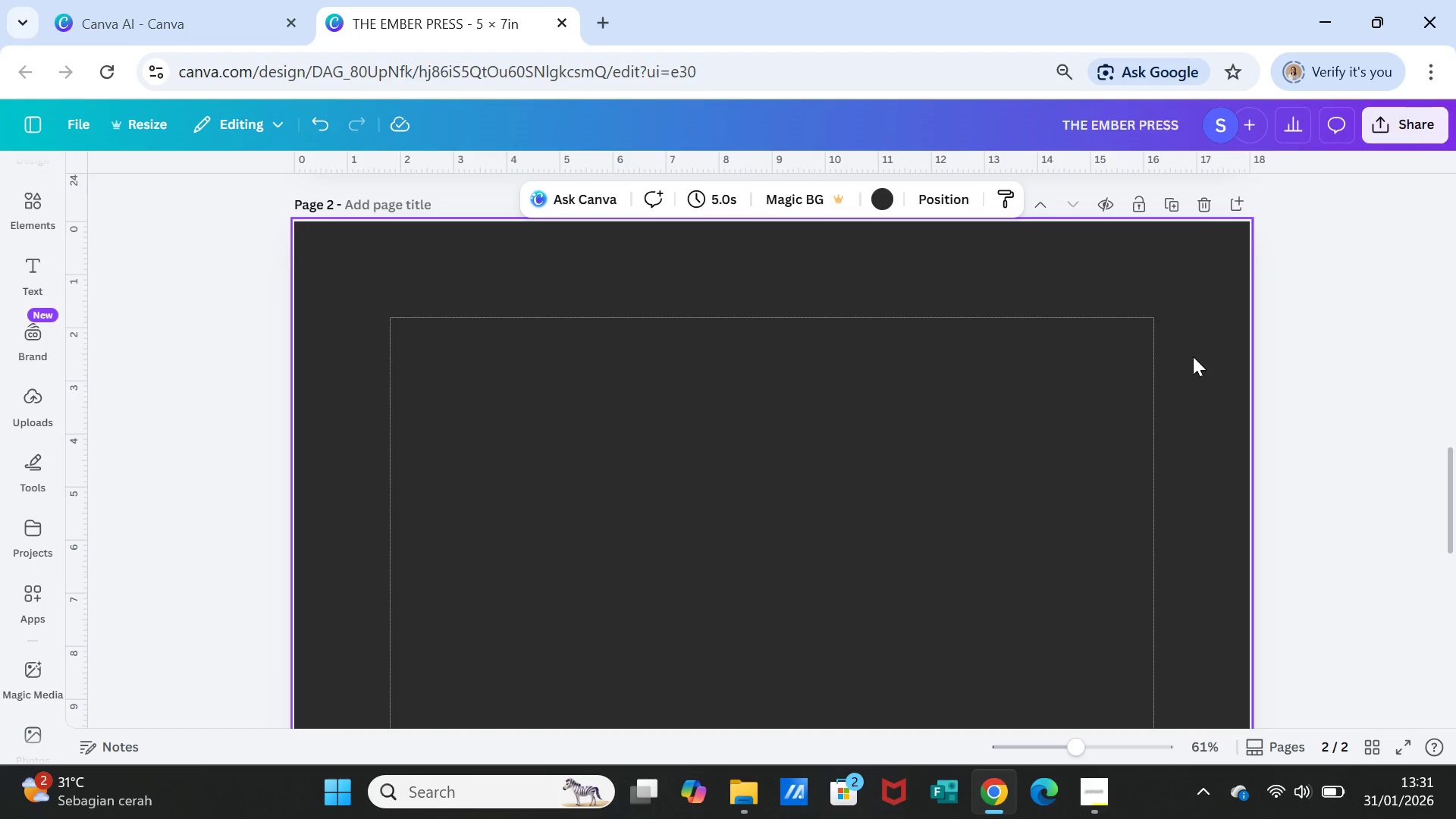 
mouse_move([1374, 818])
 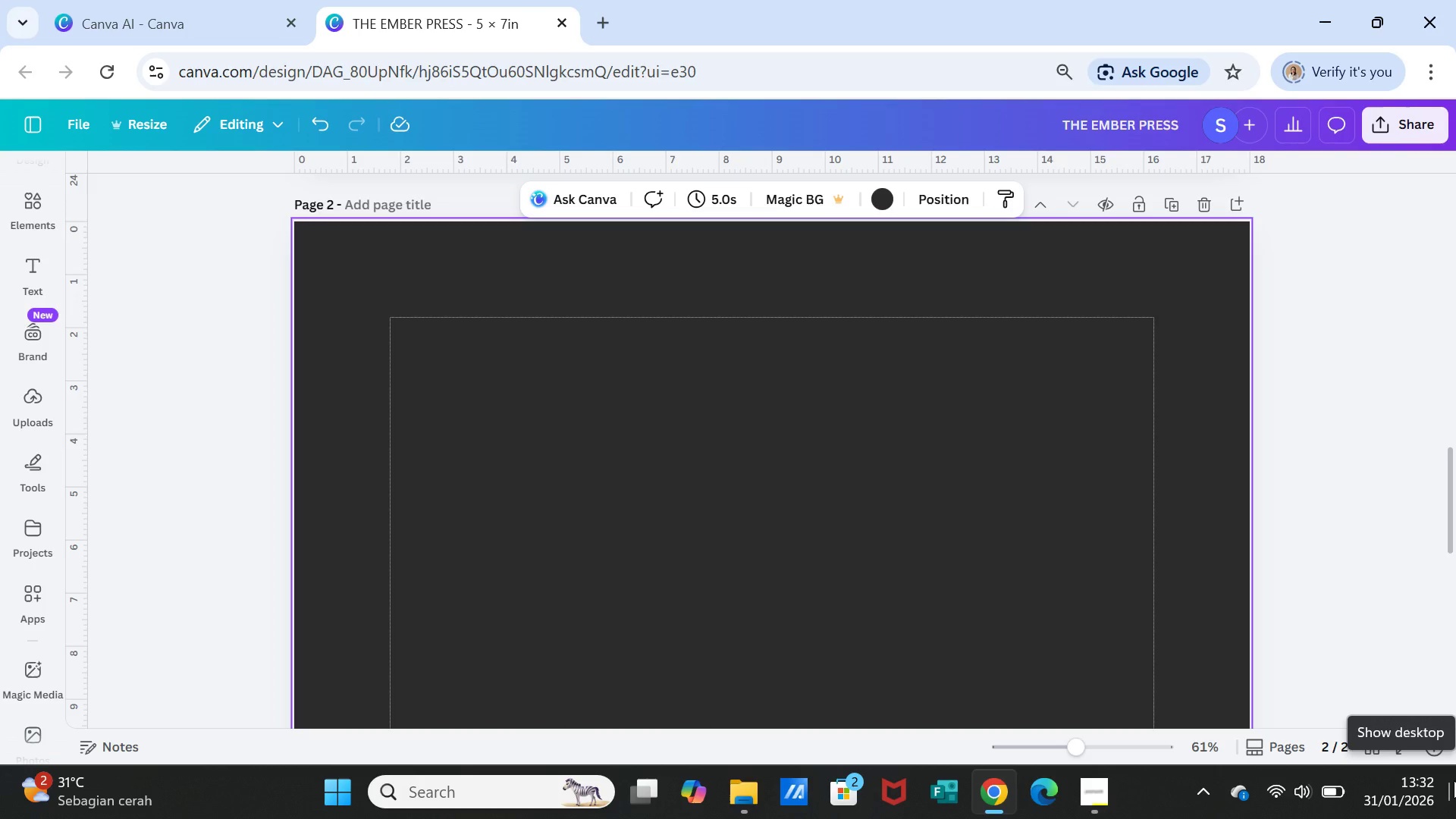 
wait(34.69)
 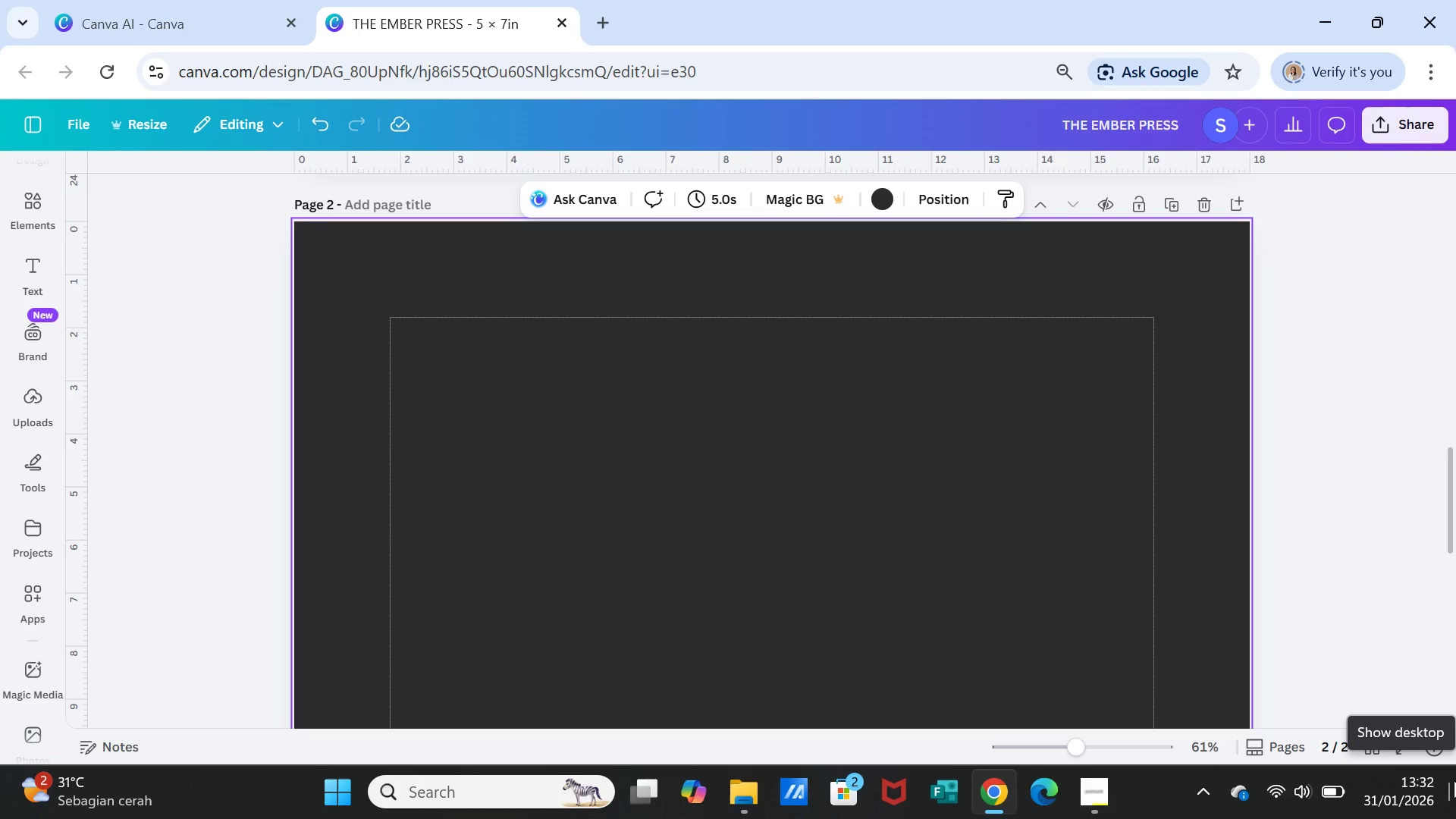 
scroll: coordinate [1183, 365], scroll_direction: up, amount: 2.0
 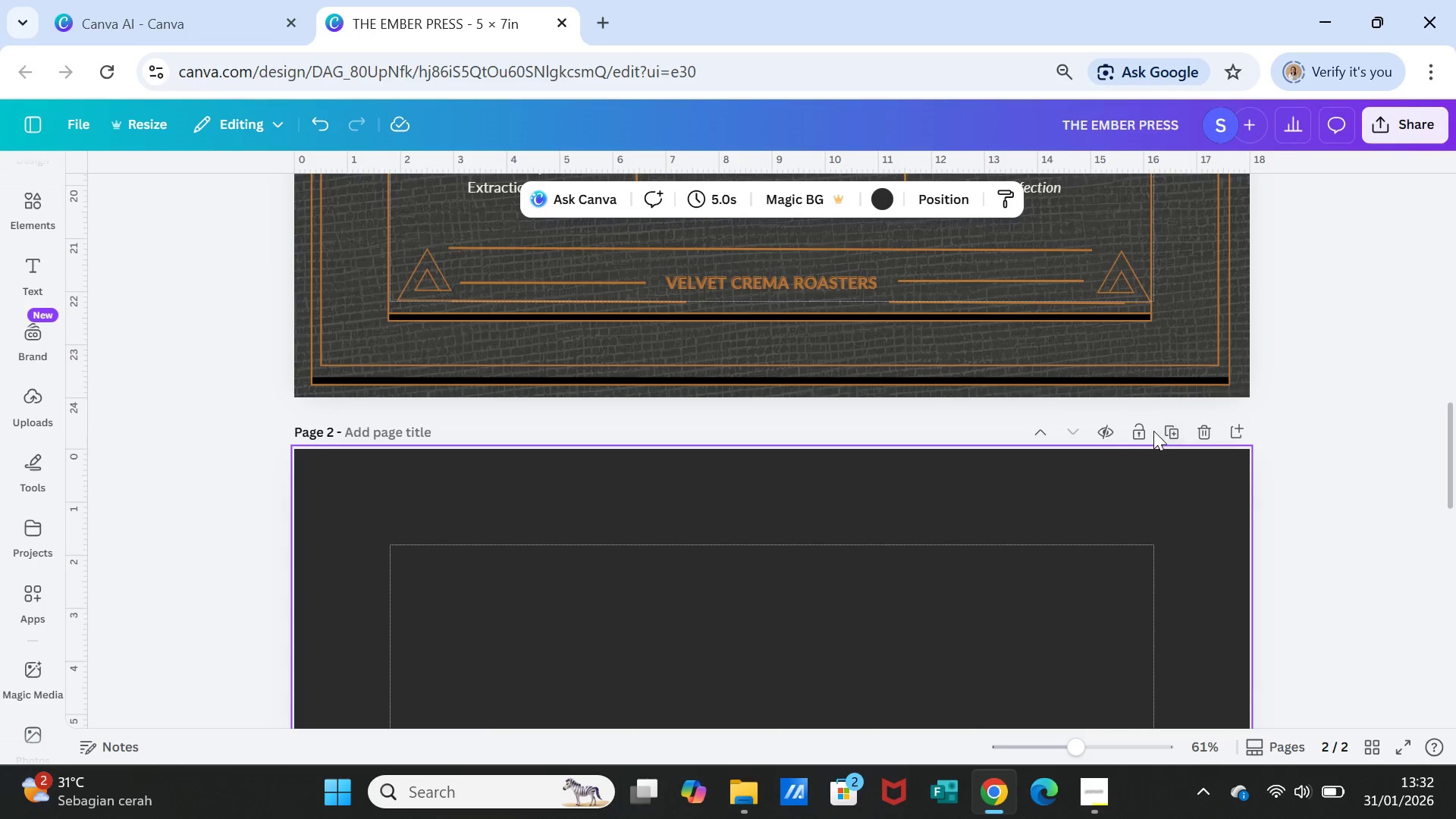 
scroll: coordinate [1153, 432], scroll_direction: down, amount: 1.0
 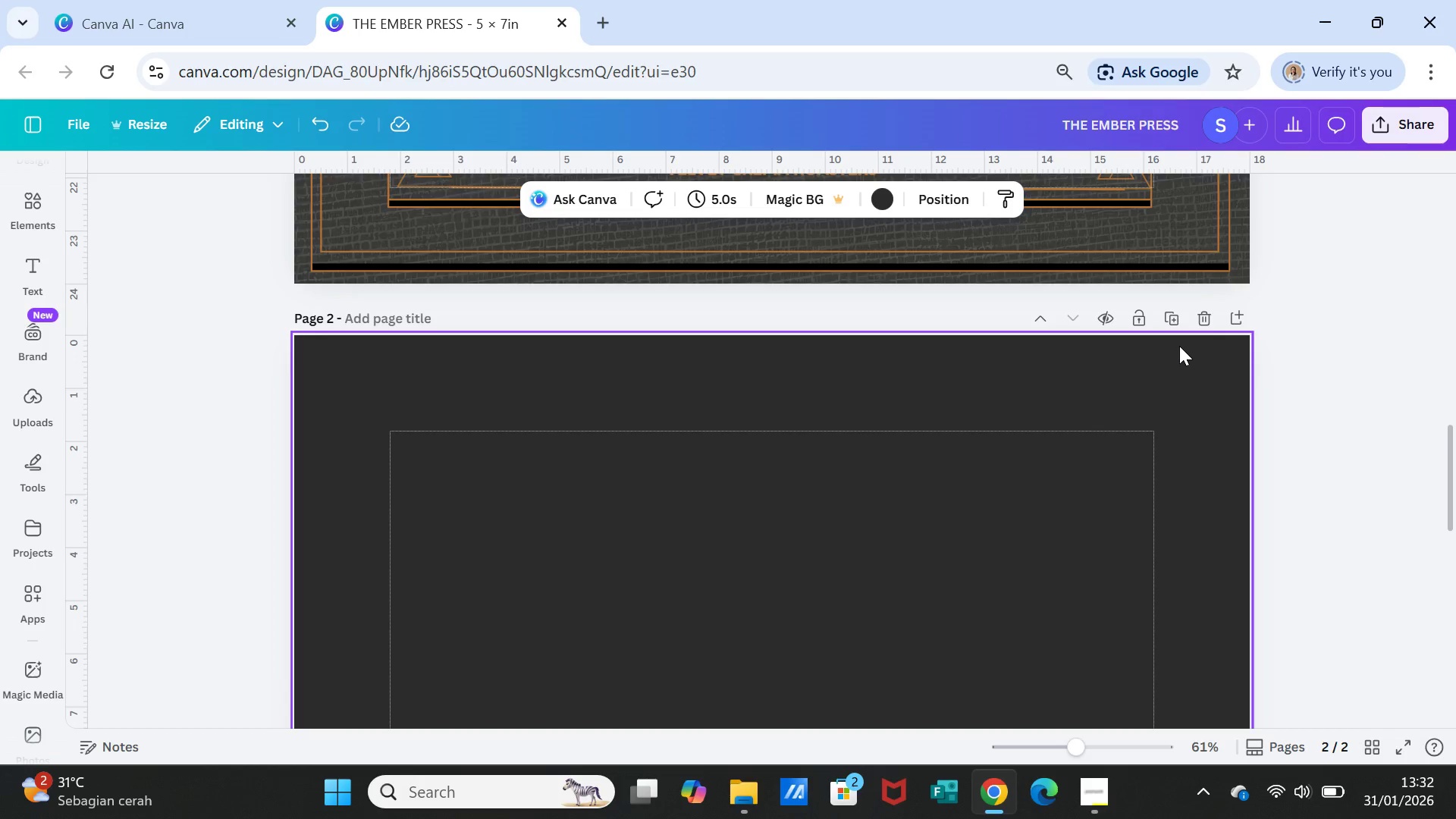 
right_click([1181, 336])
 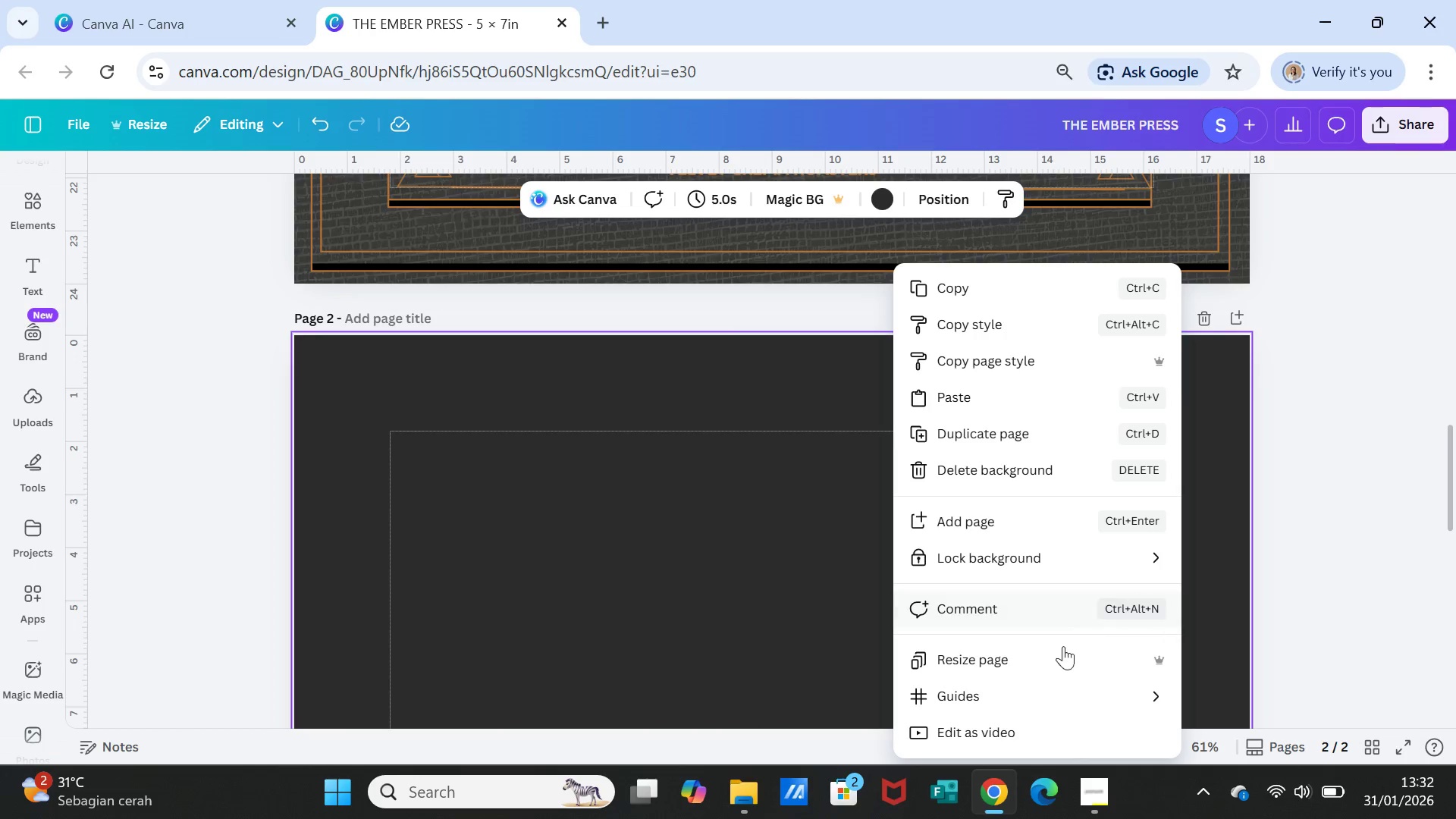 
left_click([1056, 664])
 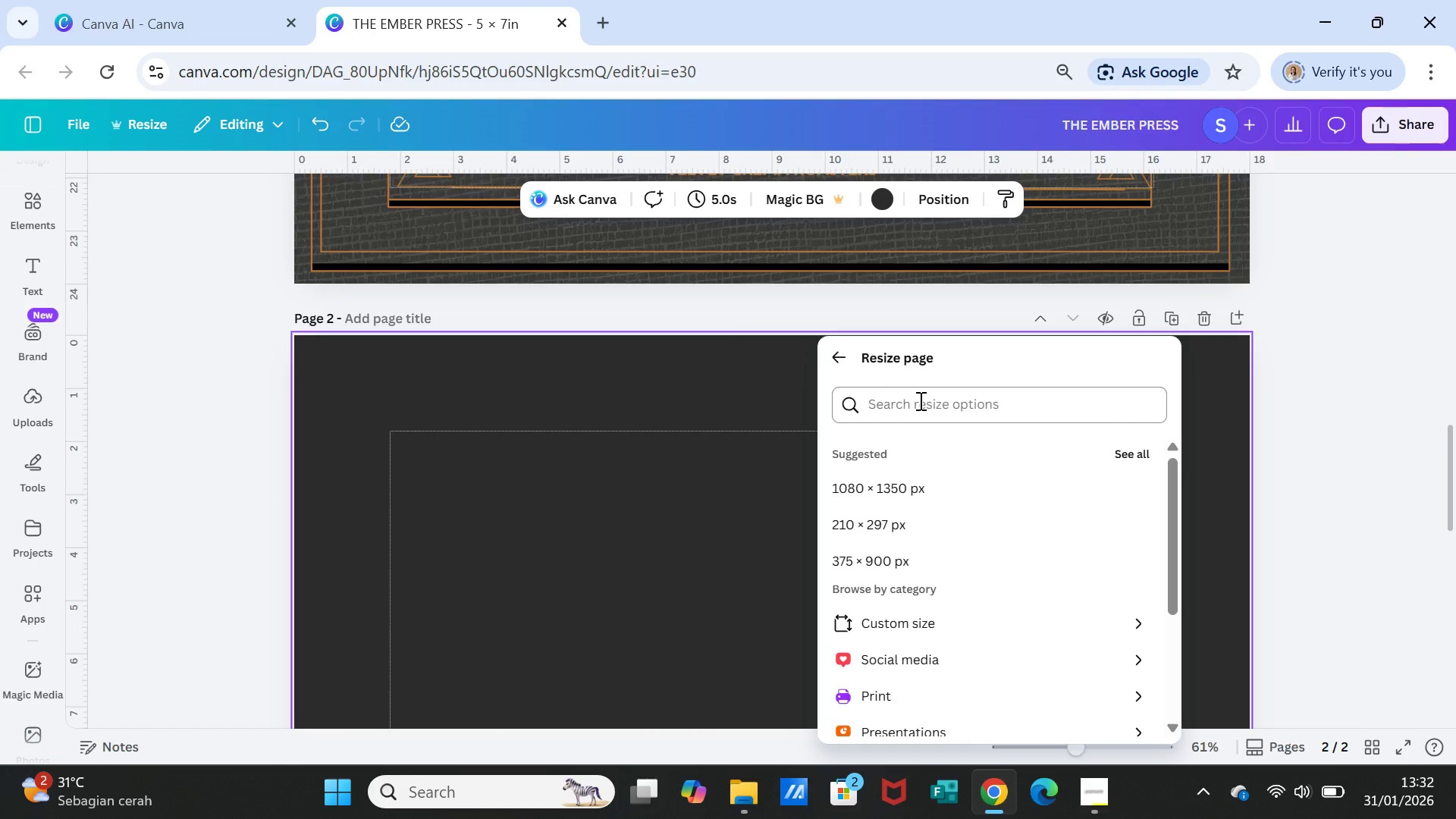 
left_click([919, 400])
 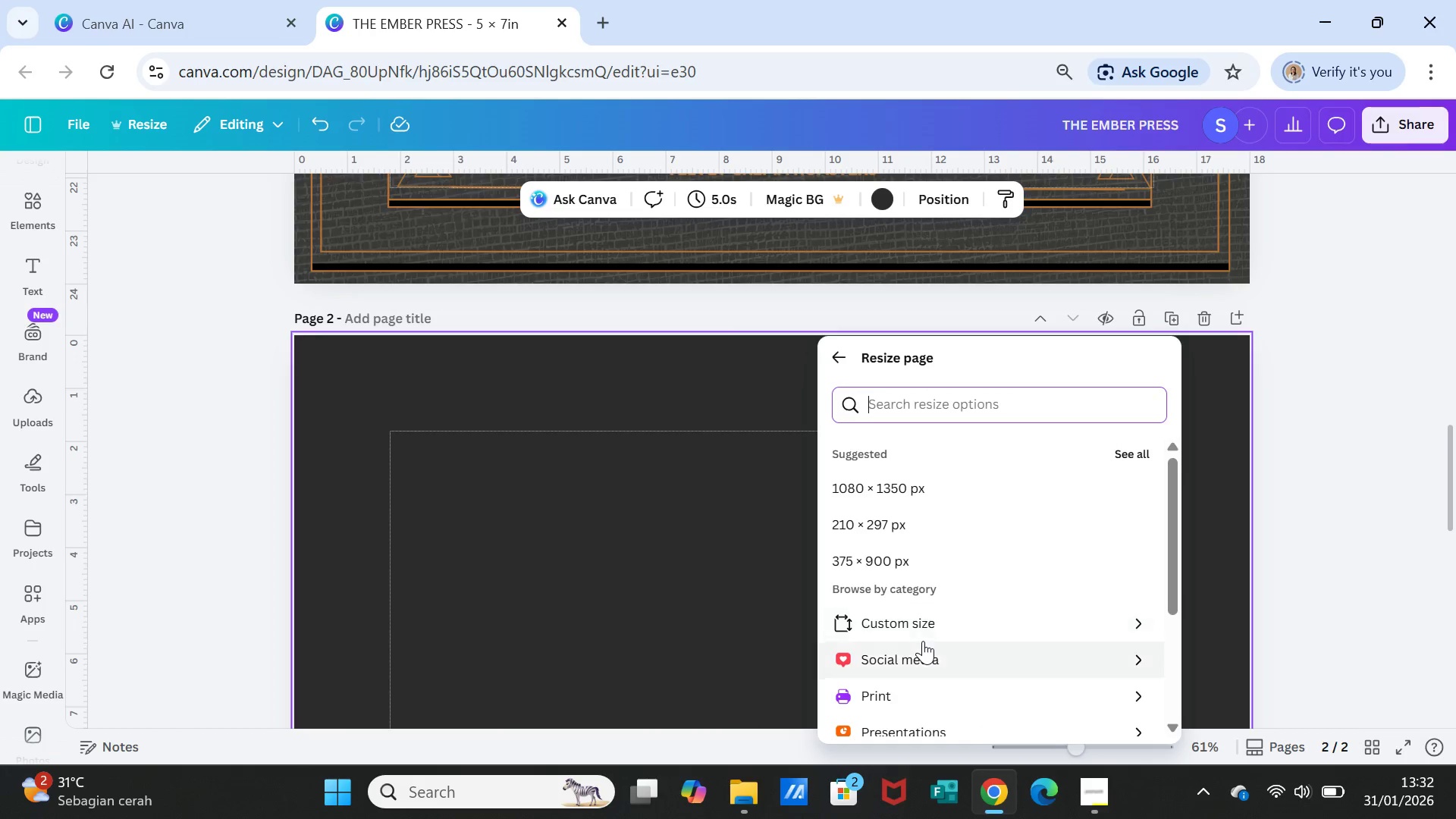 
left_click([923, 629])
 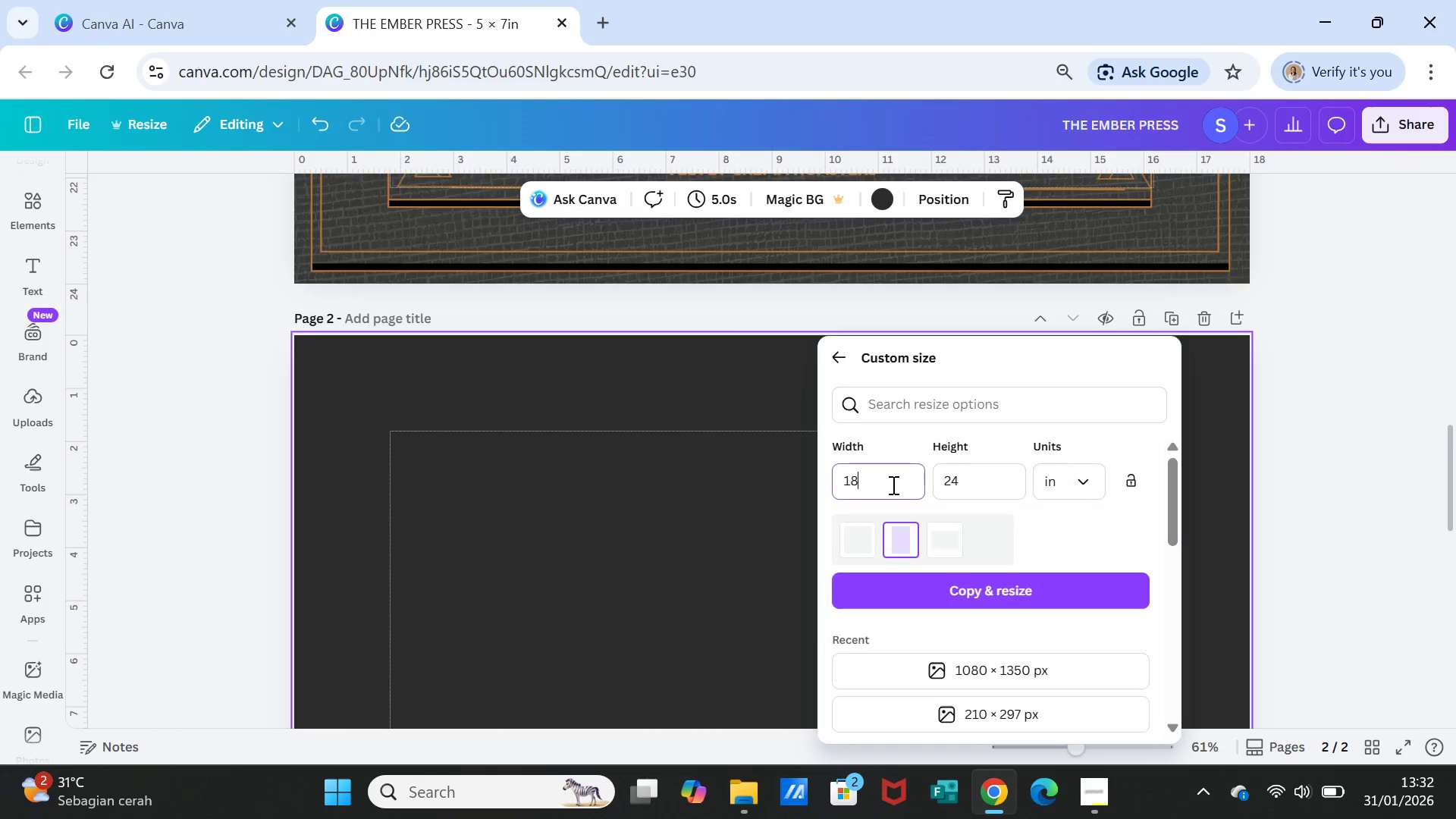 
double_click([892, 485])
 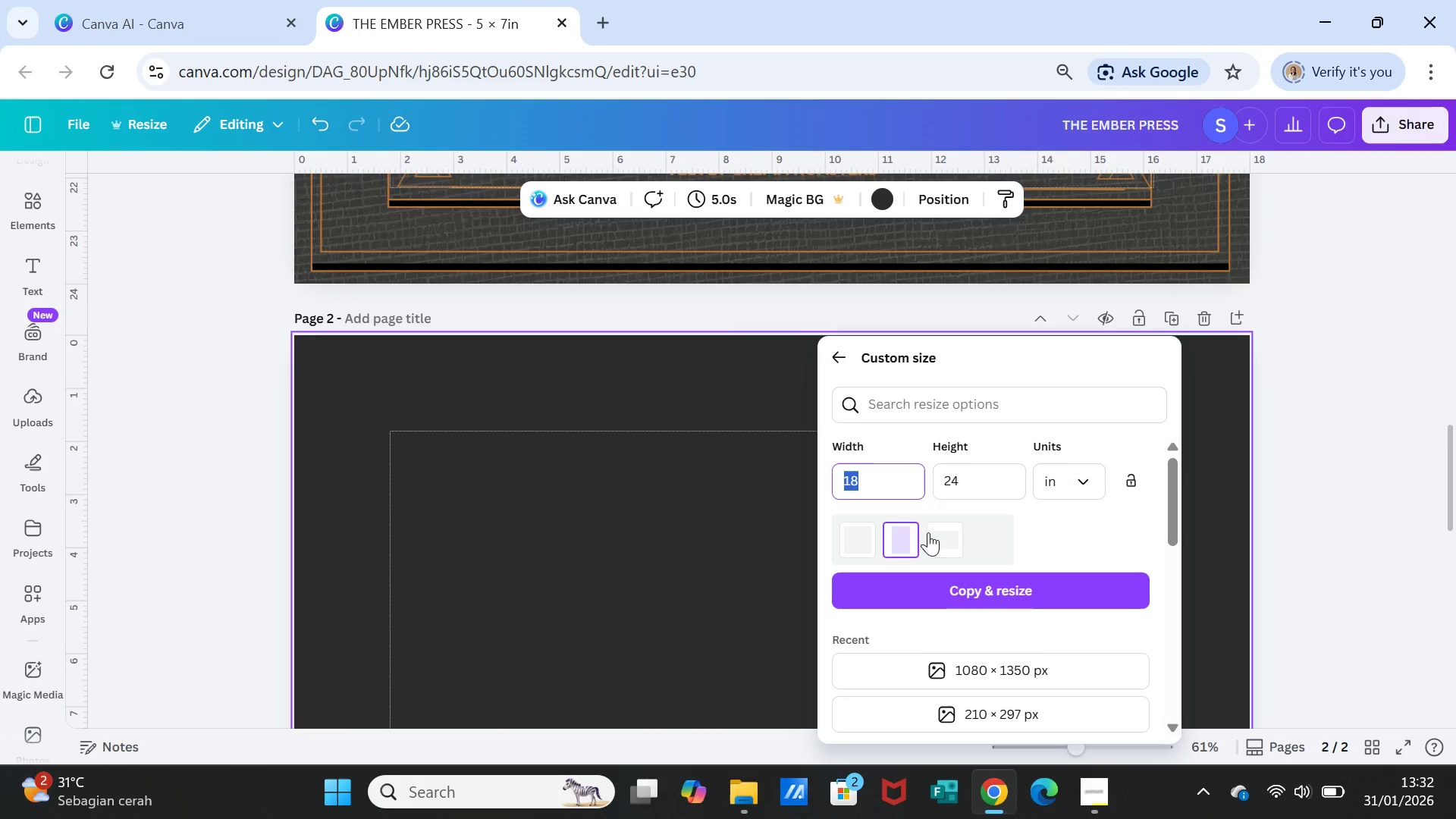 
mouse_move([935, 549])
 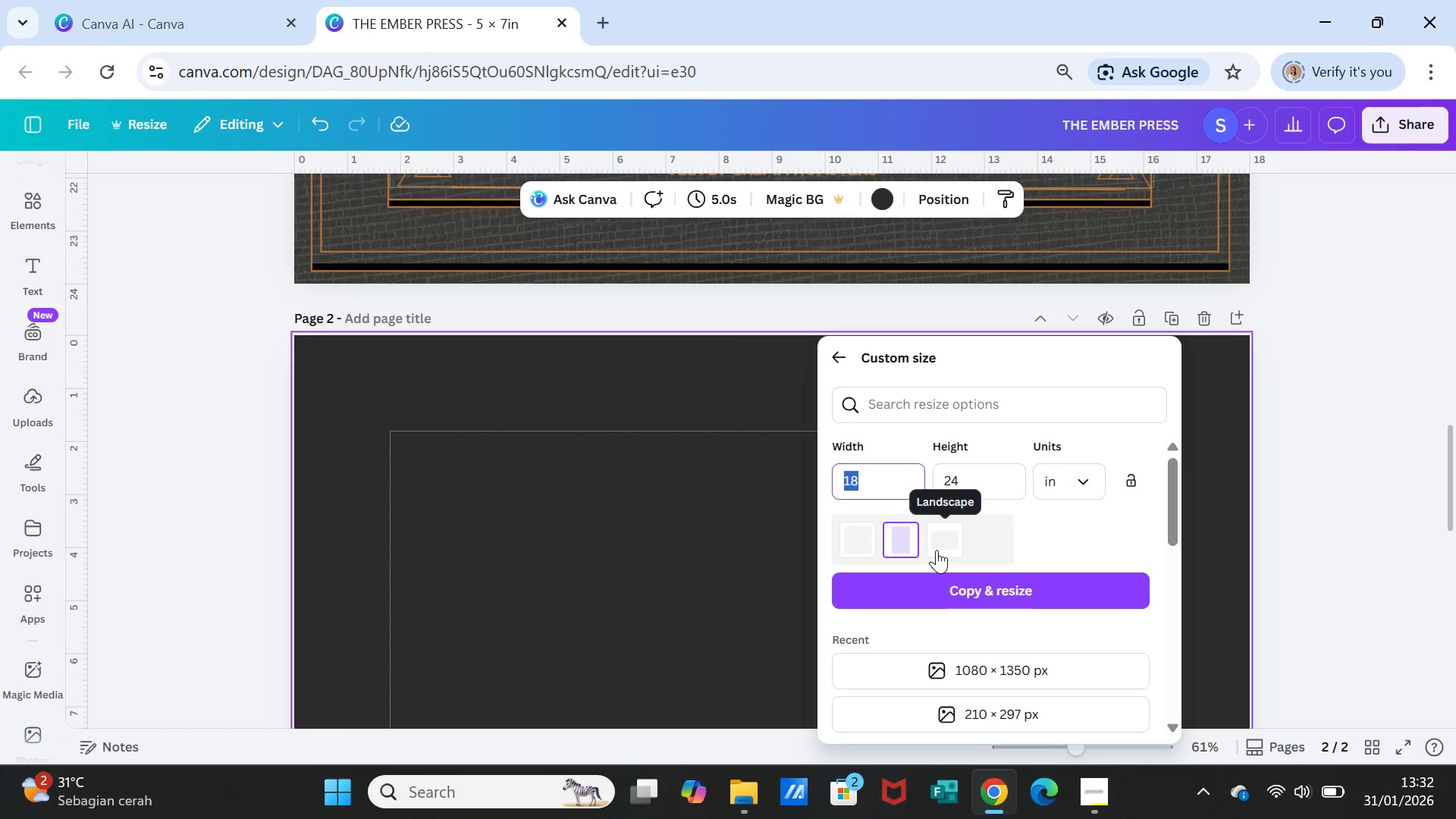 
key(5)
 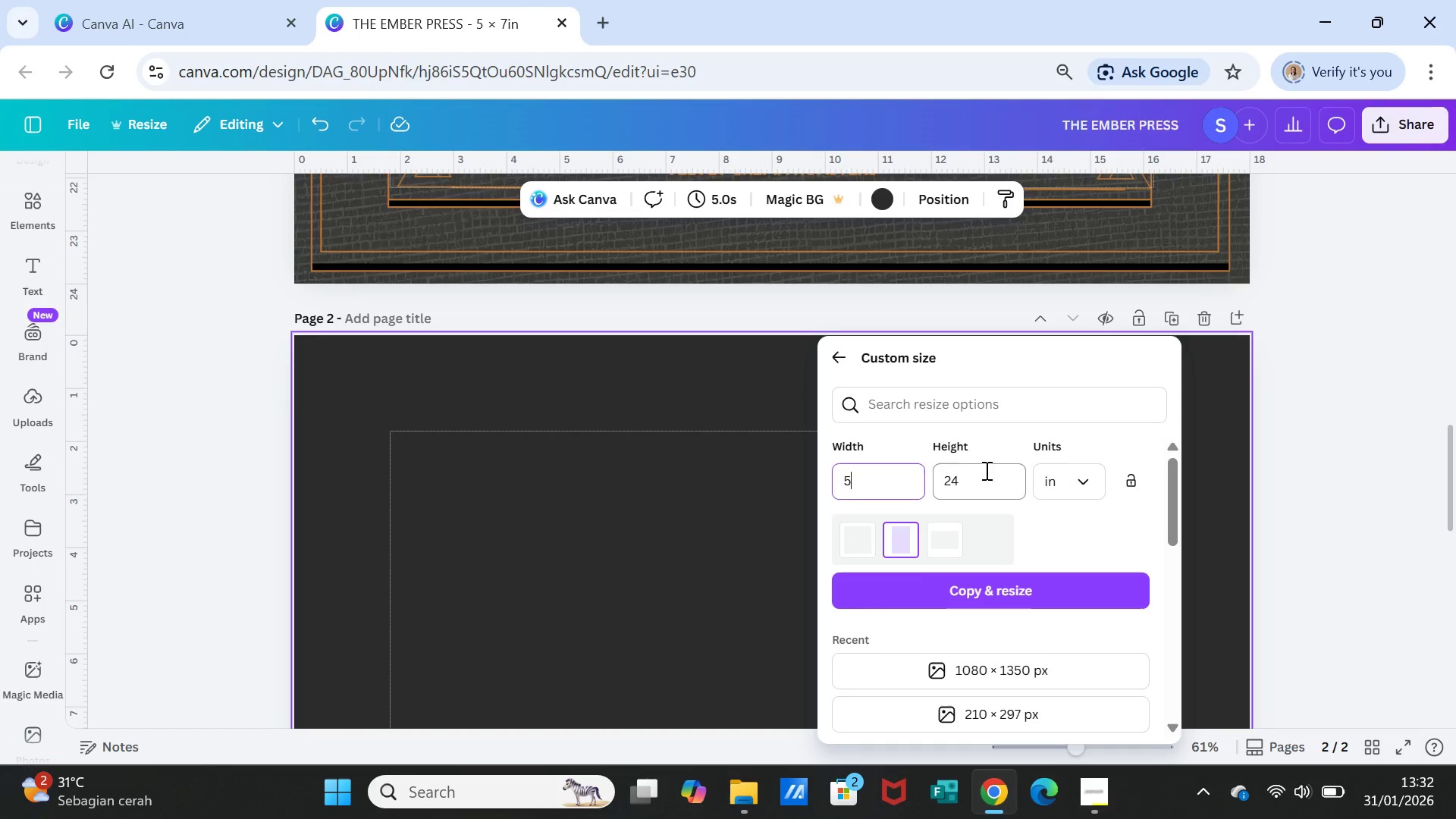 
left_click([996, 465])
 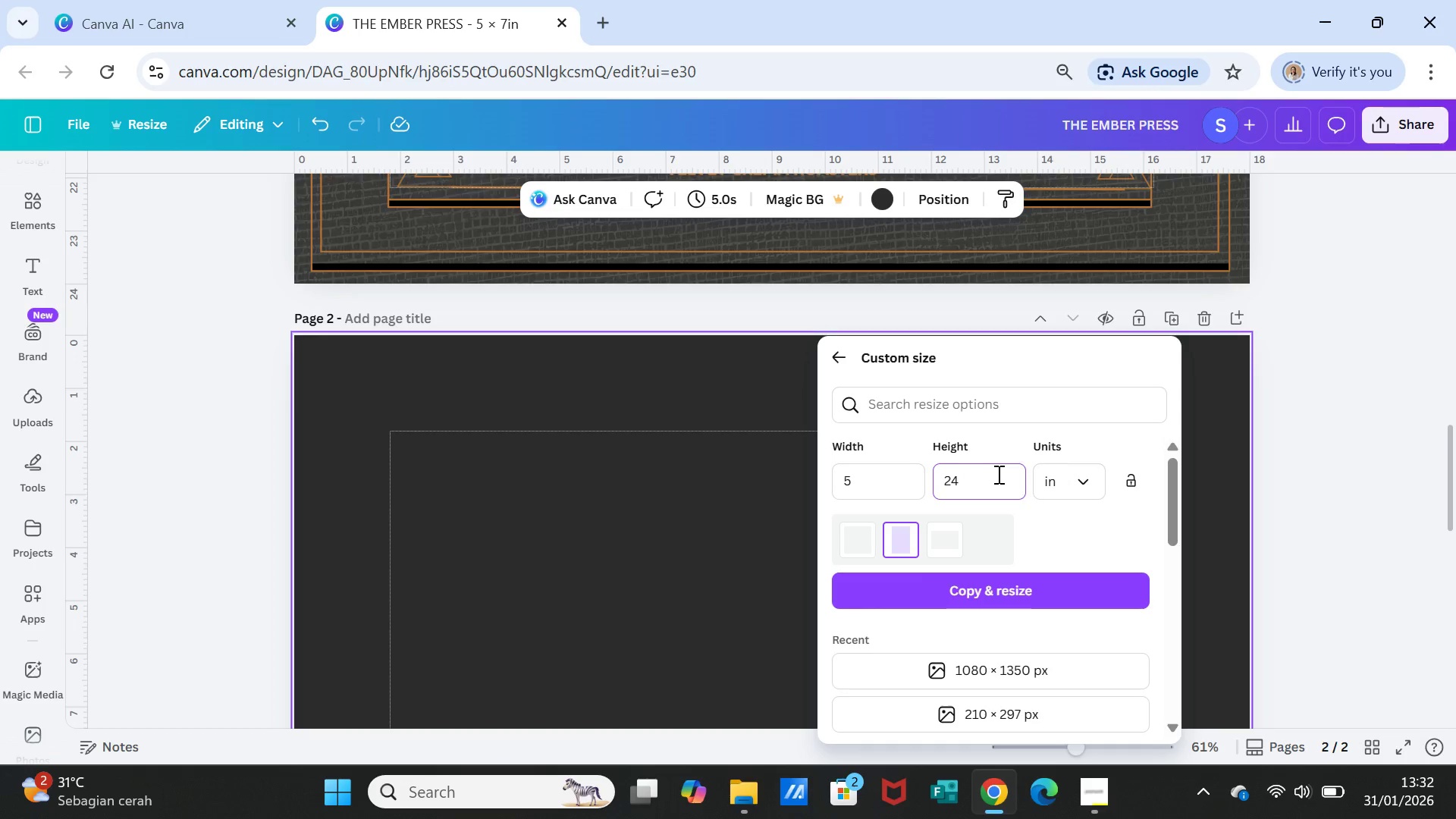 
double_click([997, 474])
 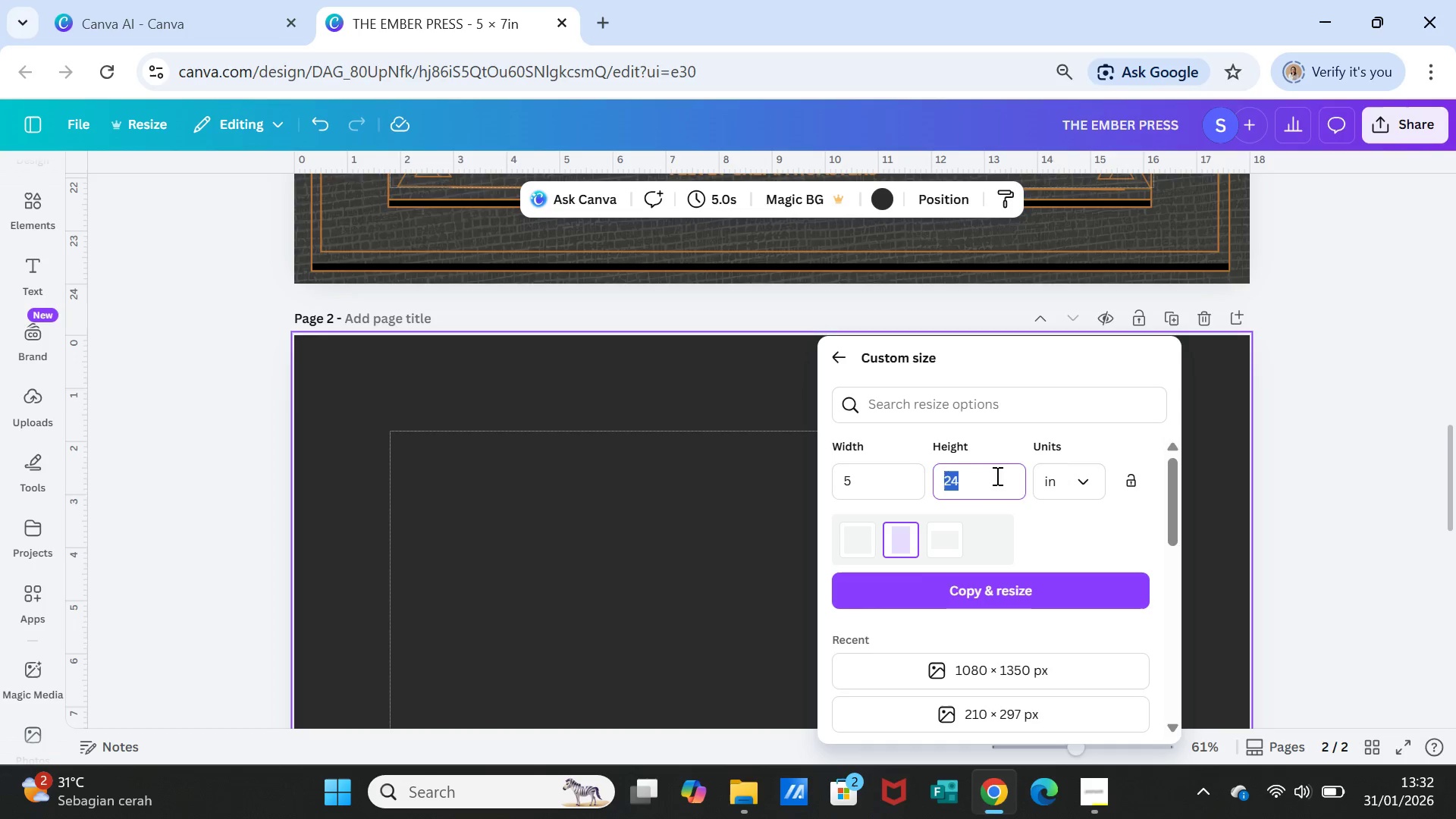 
key(7)
 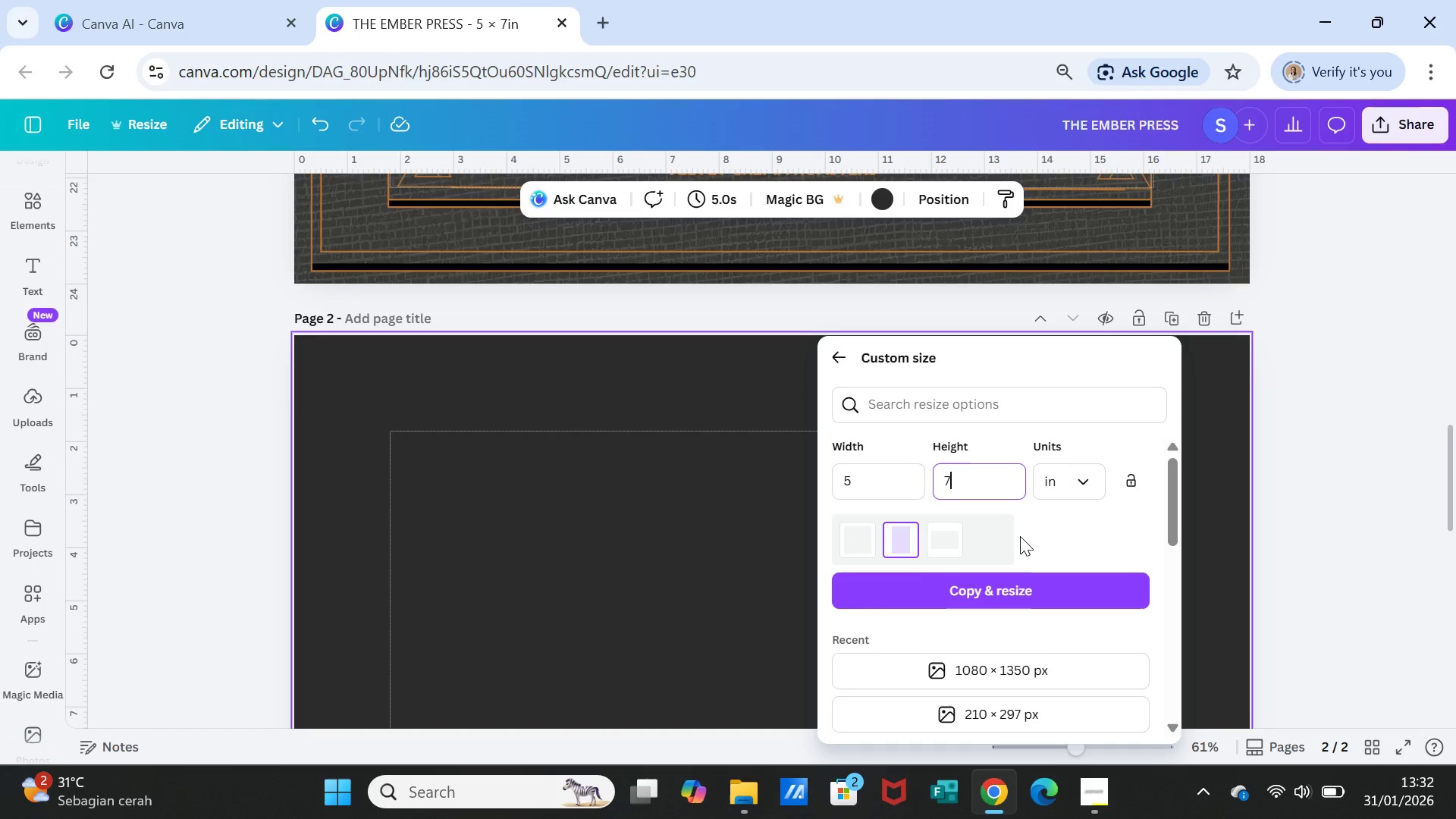 
left_click([1025, 538])
 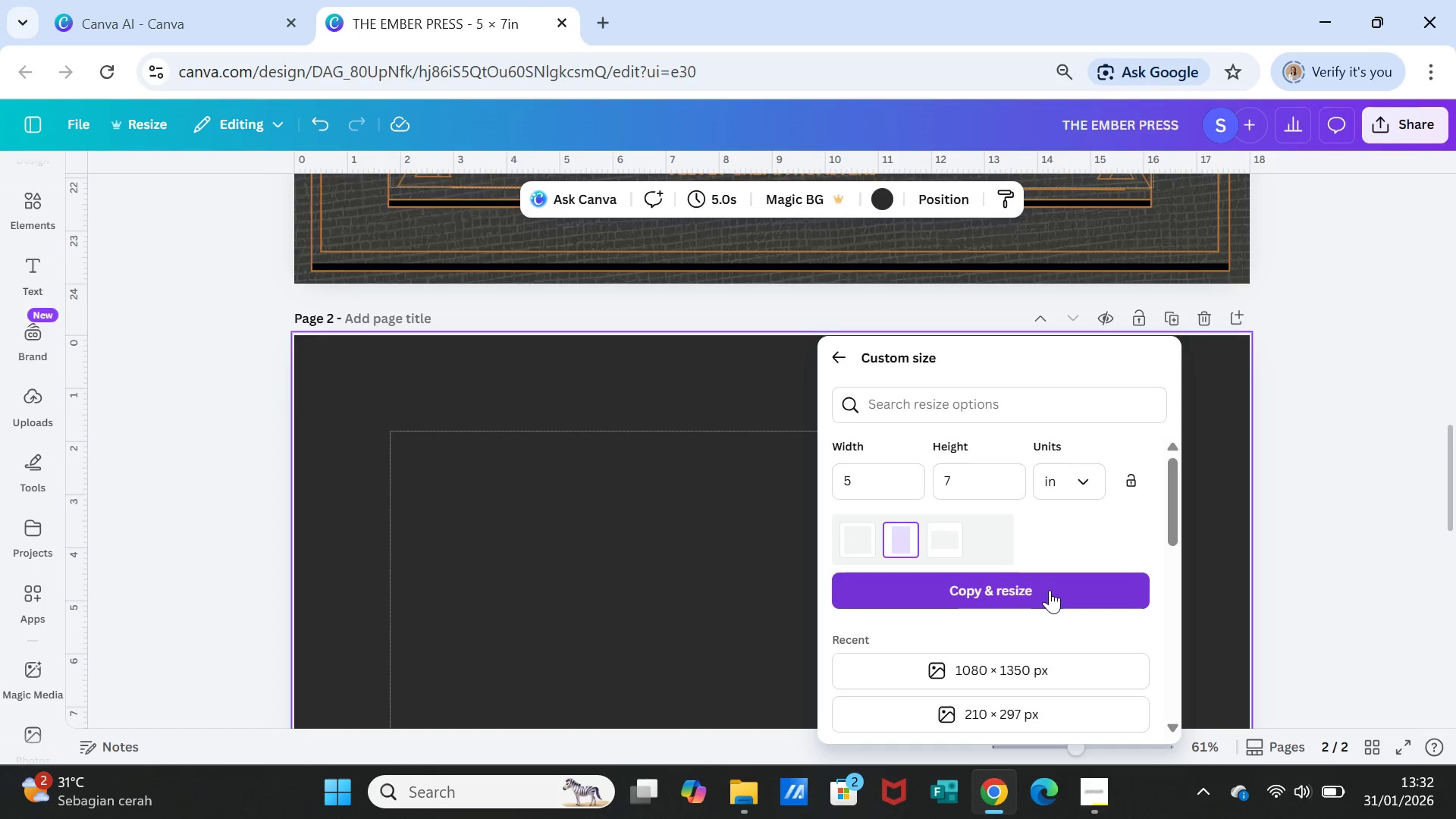 
left_click([1050, 590])
 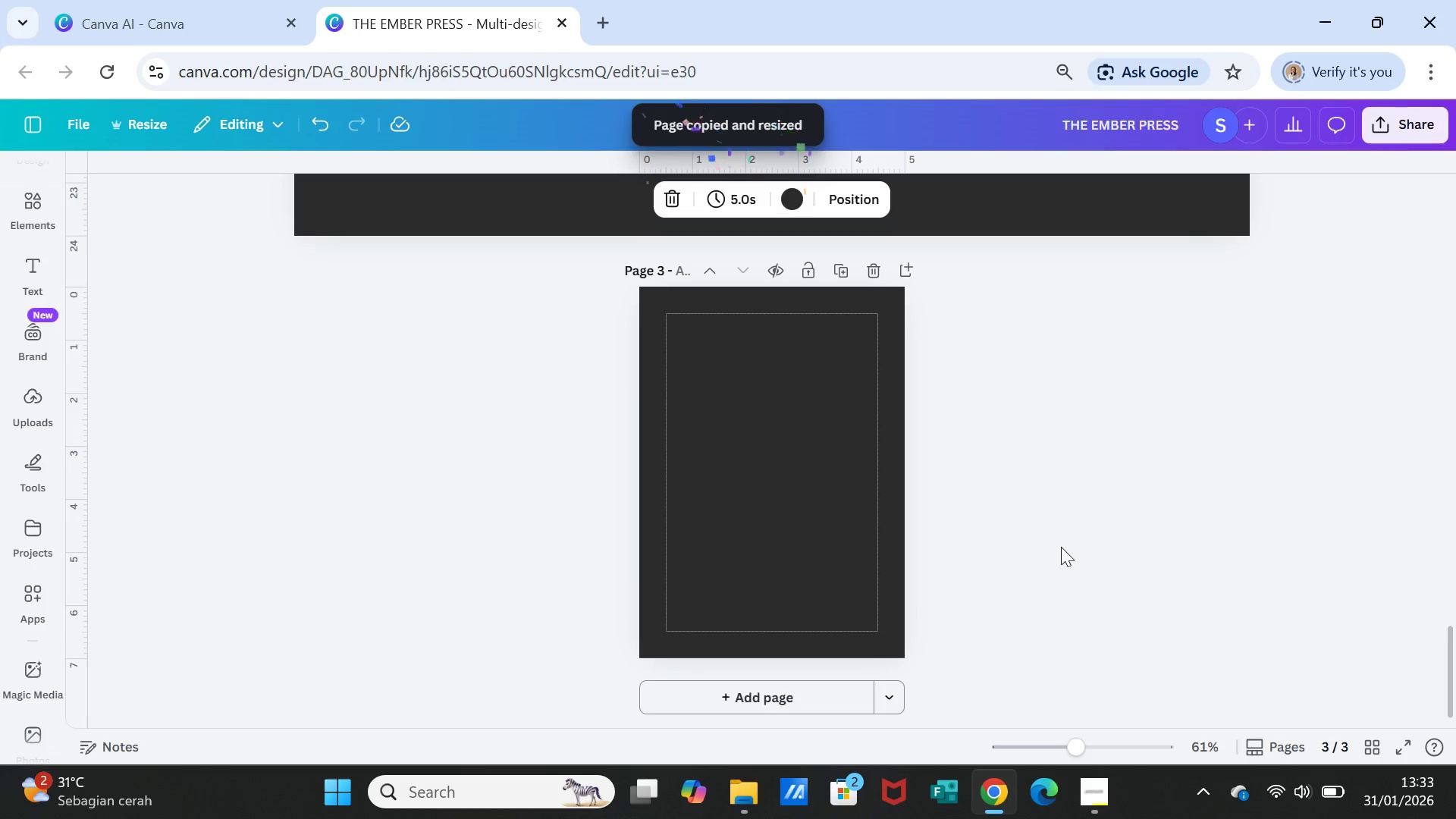 
wait(6.03)
 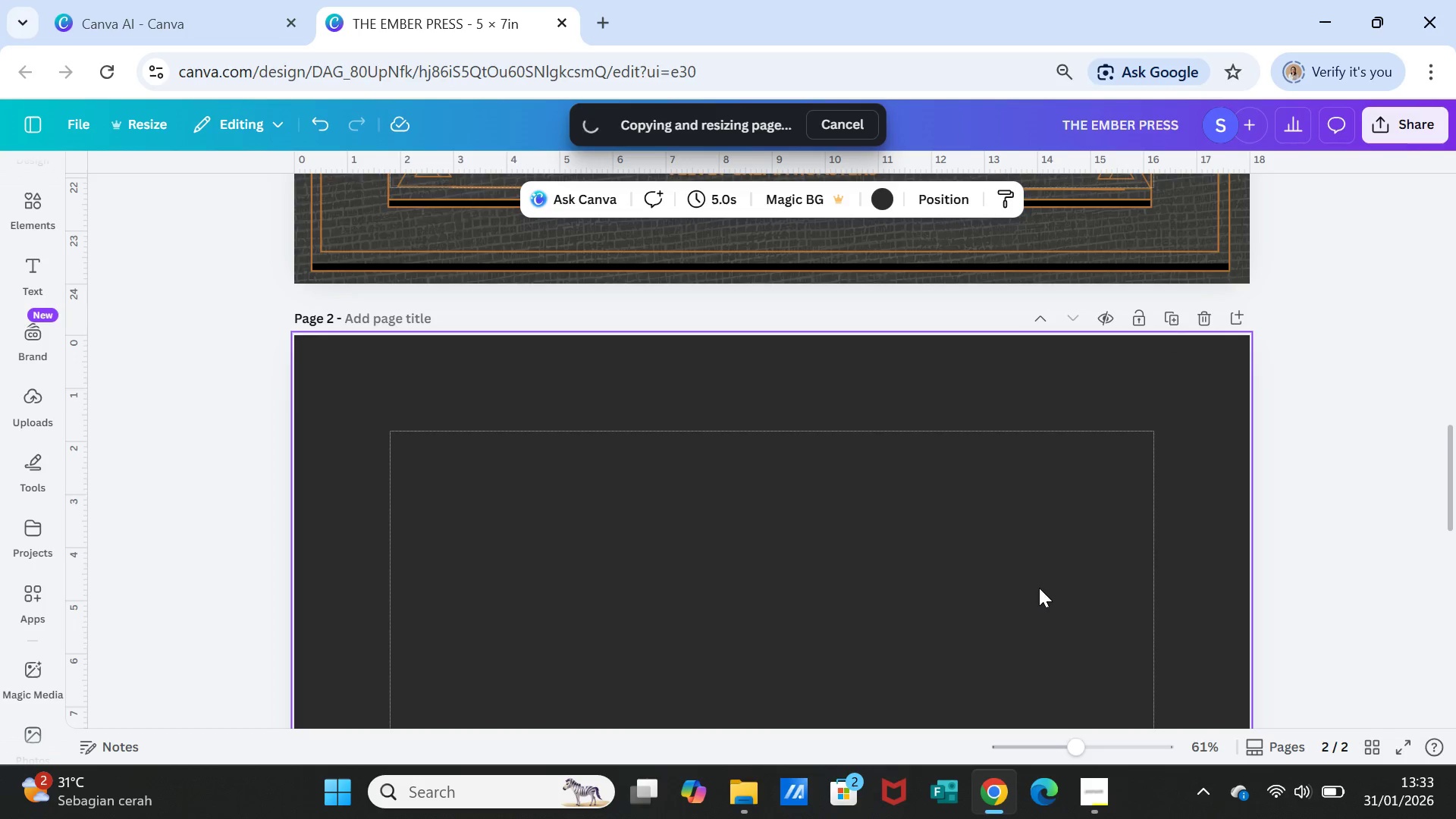 
left_click_drag(start_coordinate=[1076, 747], to_coordinate=[1116, 732])
 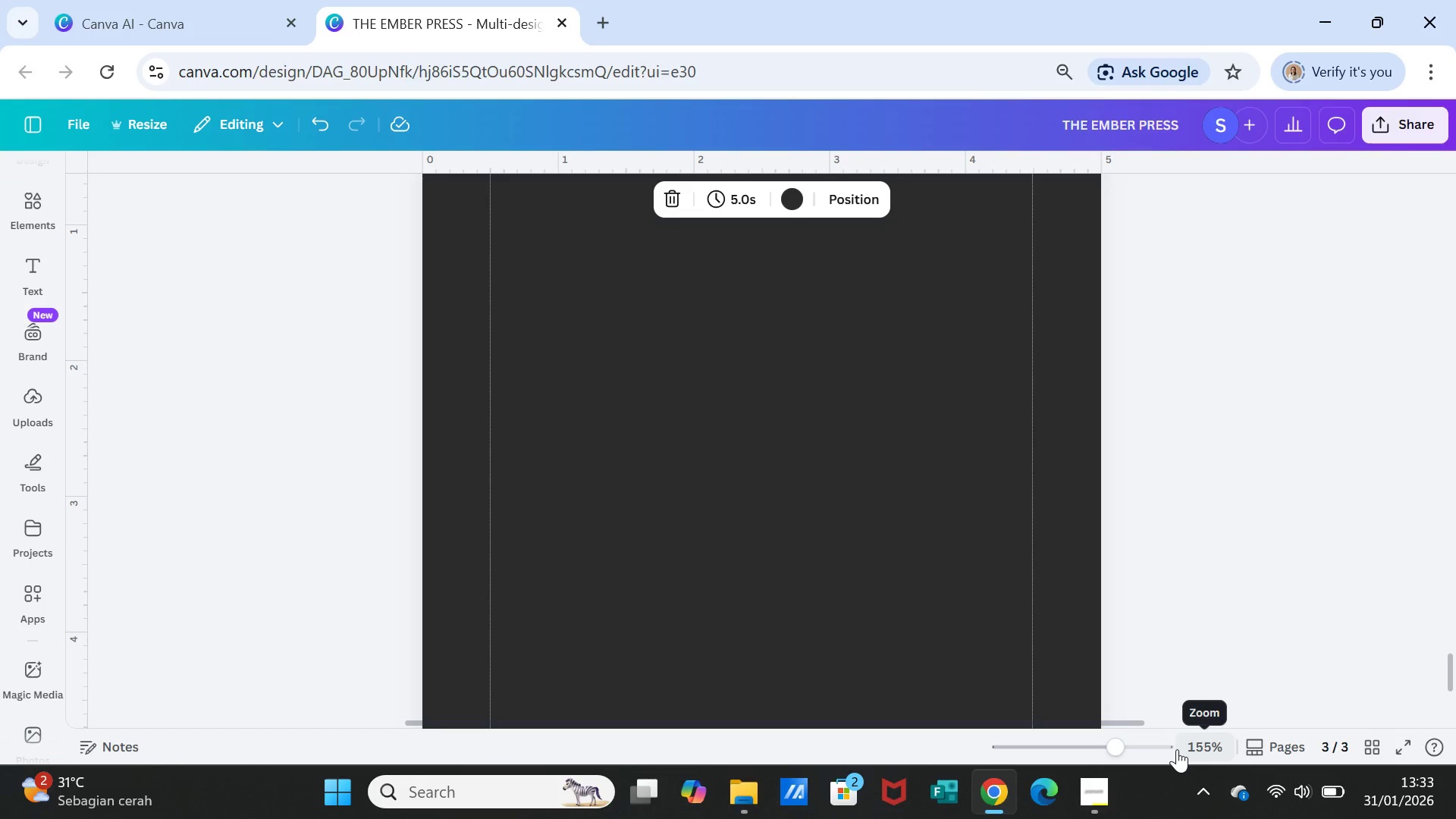 
wait(15.66)
 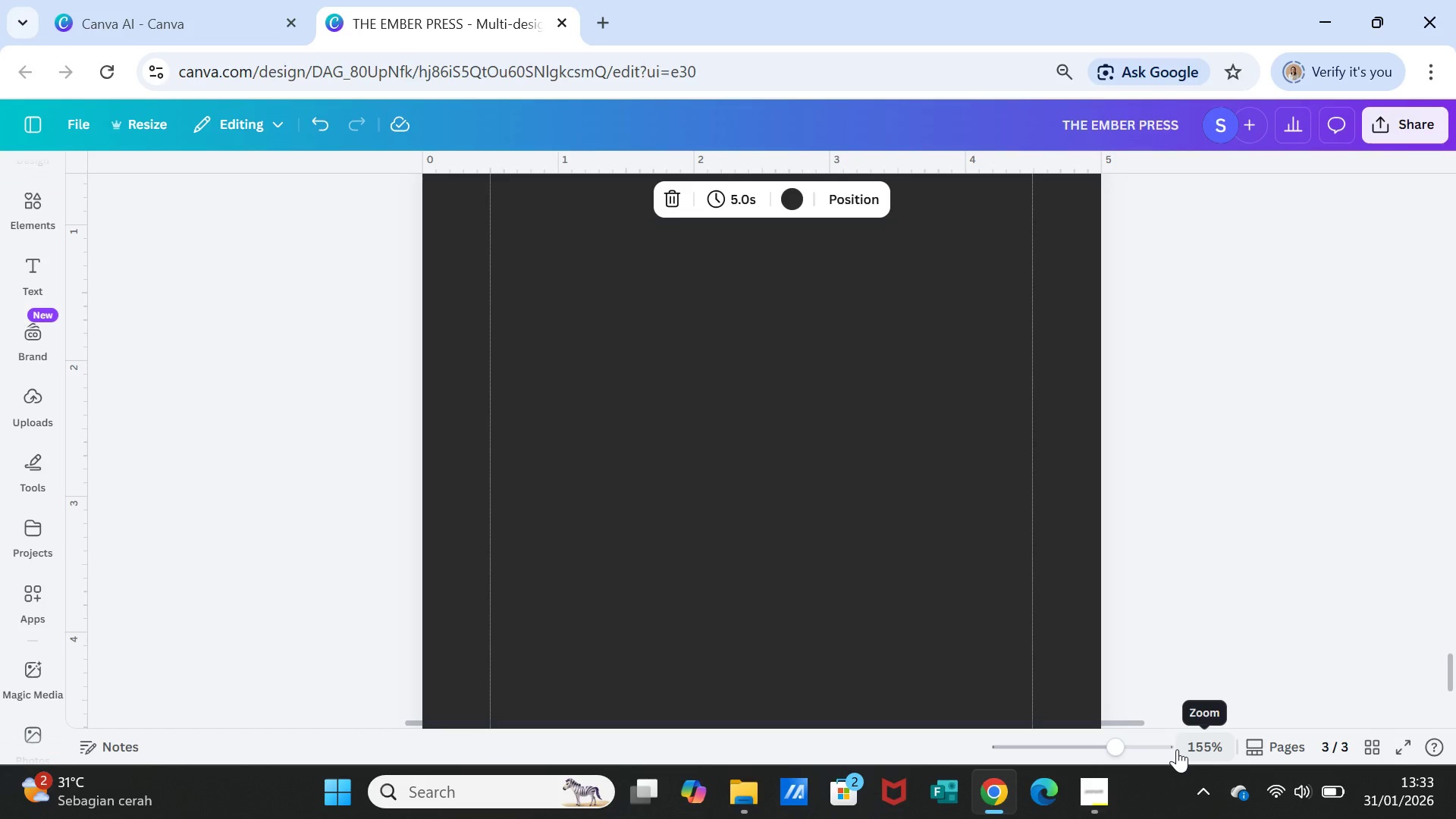 
scroll: coordinate [1379, 484], scroll_direction: up, amount: 2.0
 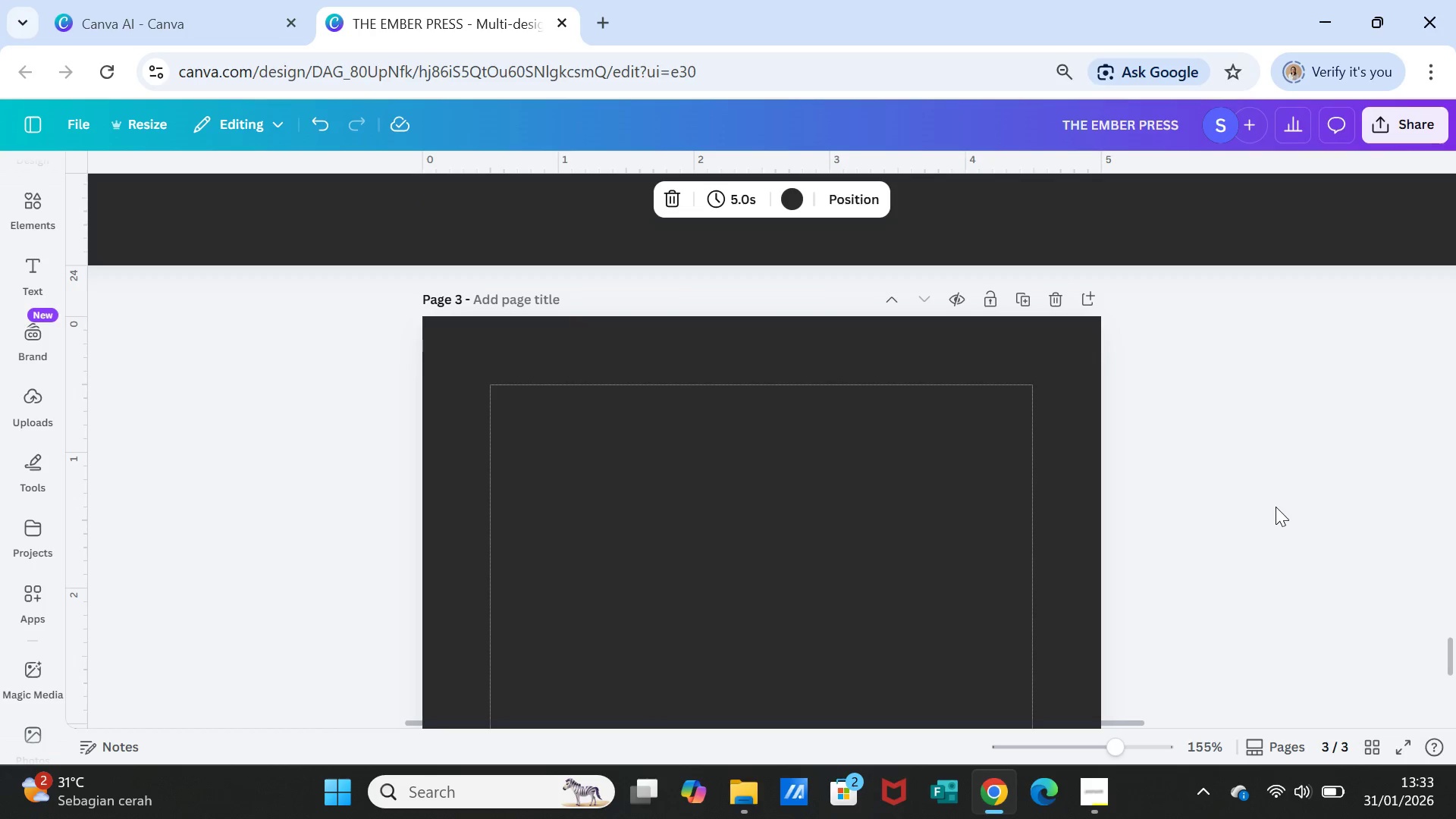 
scroll: coordinate [1276, 507], scroll_direction: down, amount: 1.0
 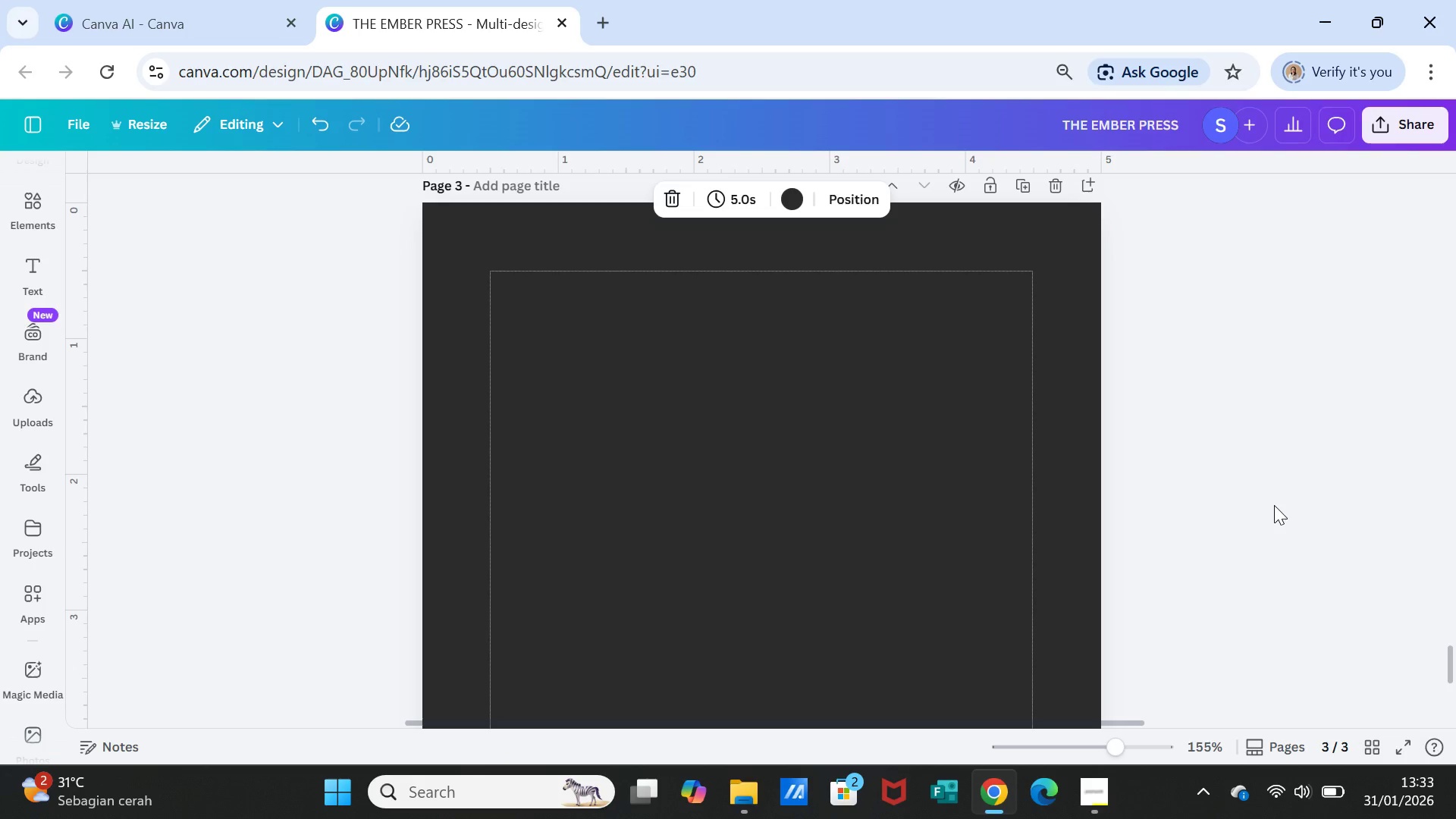 
left_click([960, 343])
 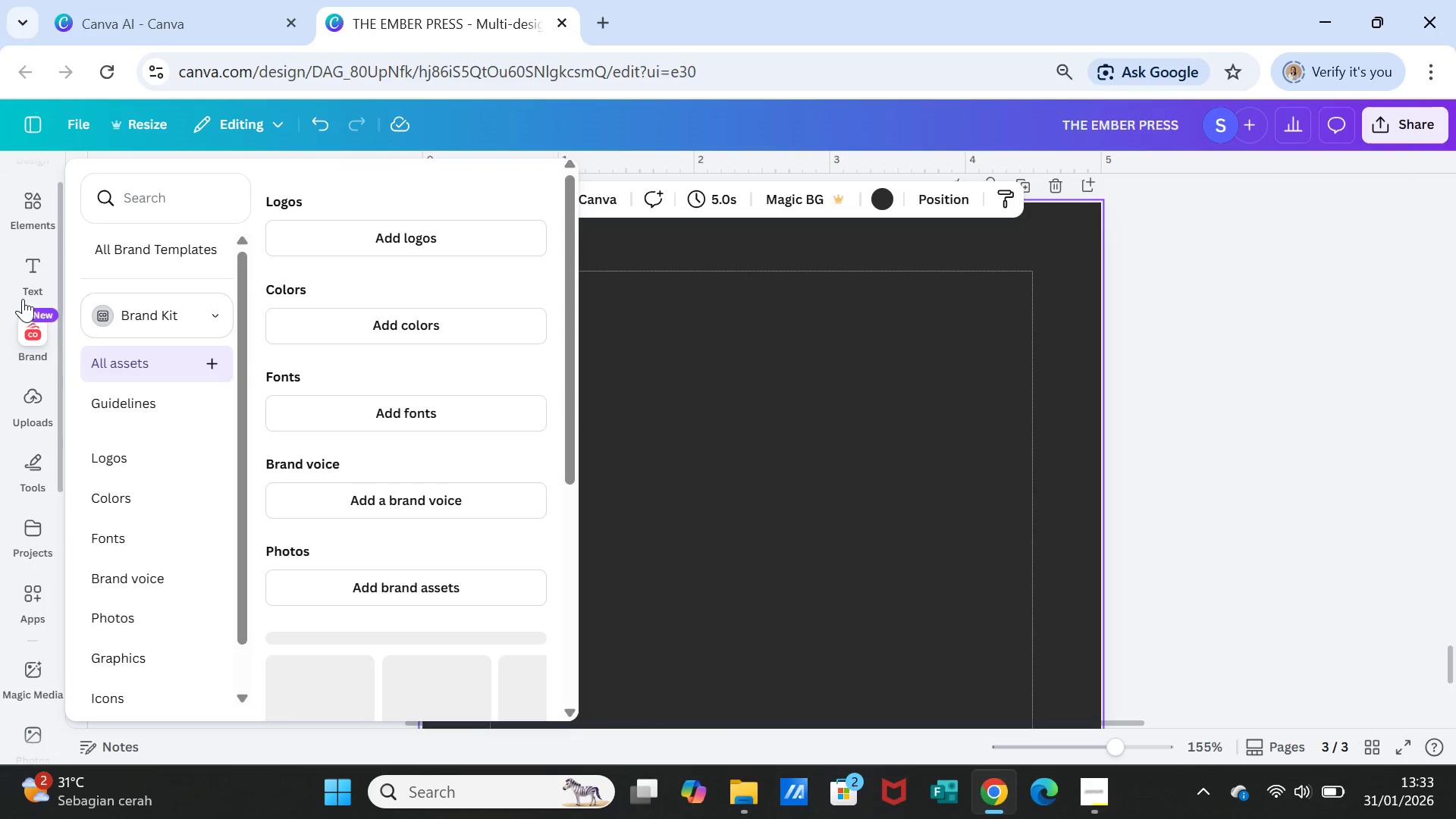 
left_click([42, 205])
 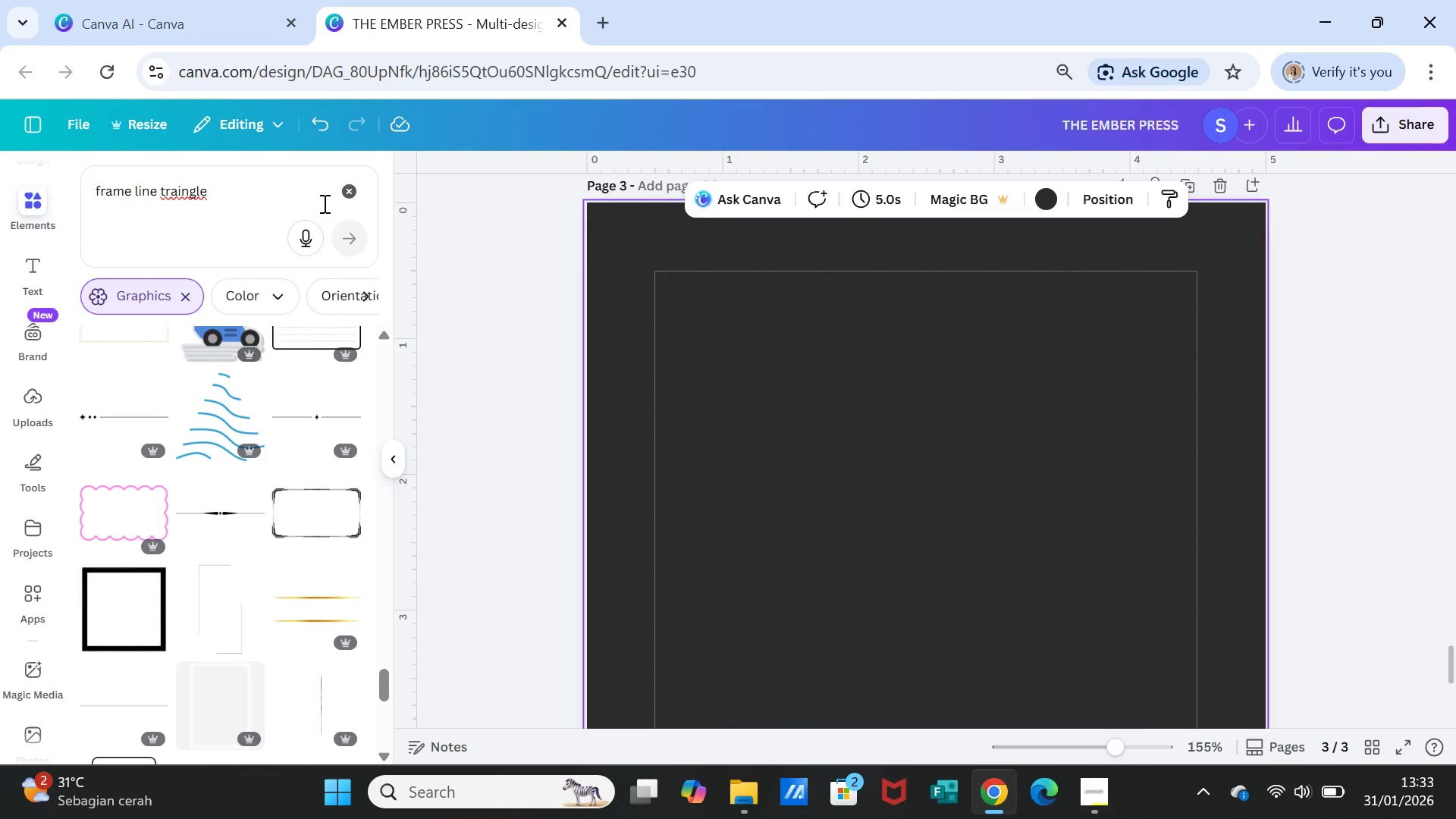 
left_click([347, 188])
 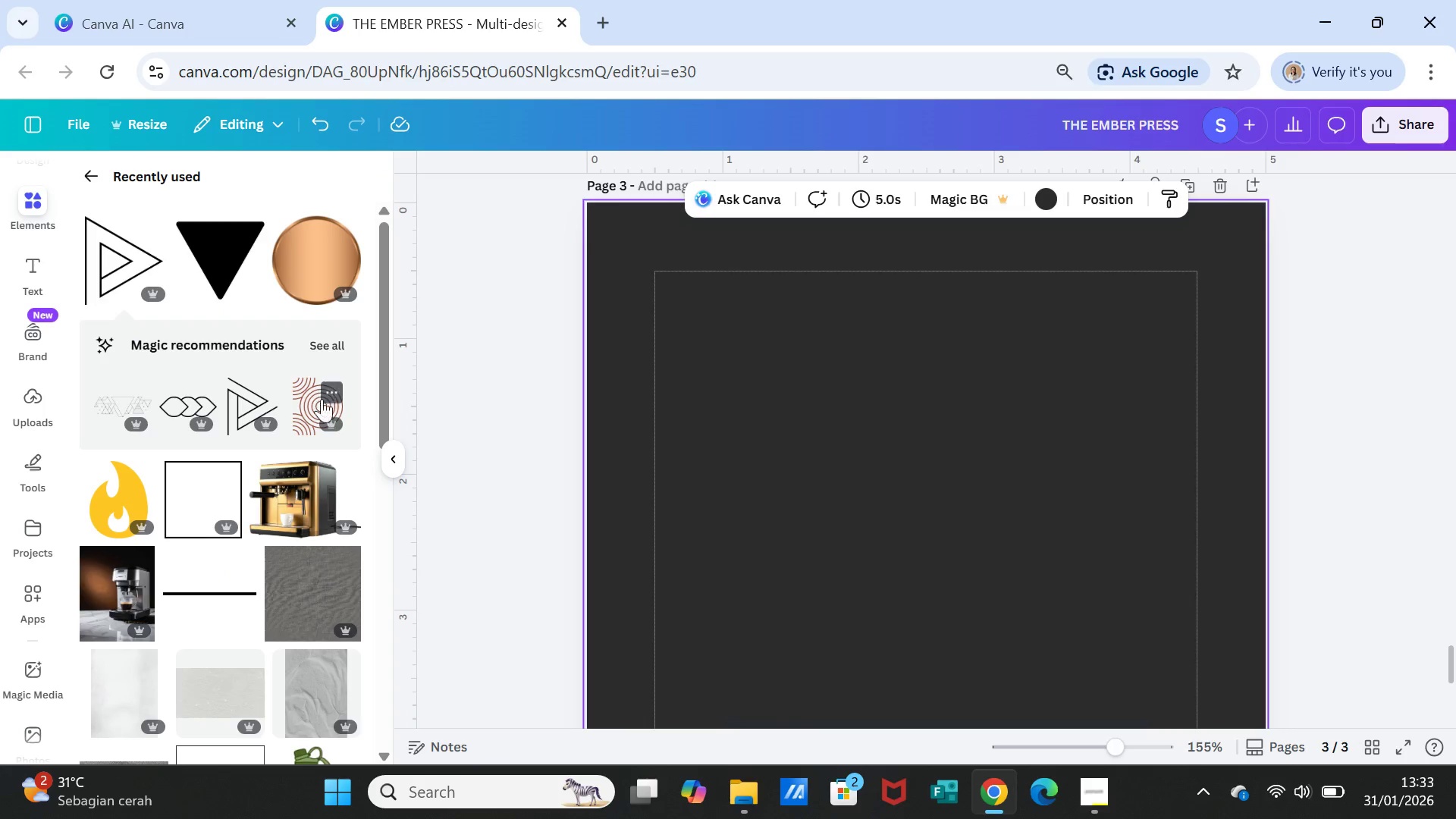 
scroll: coordinate [233, 505], scroll_direction: up, amount: 2.0
 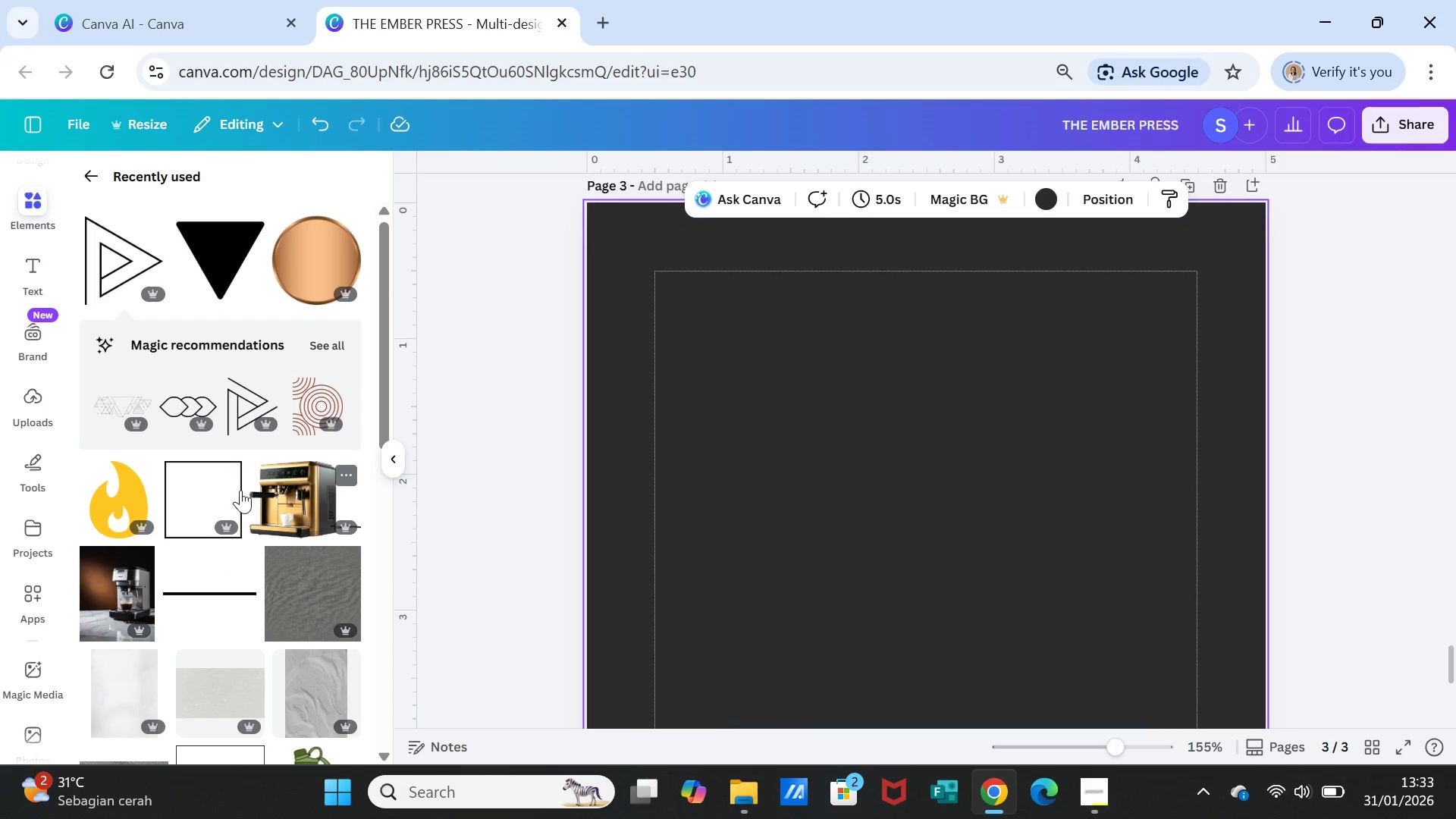 
left_click([196, 486])
 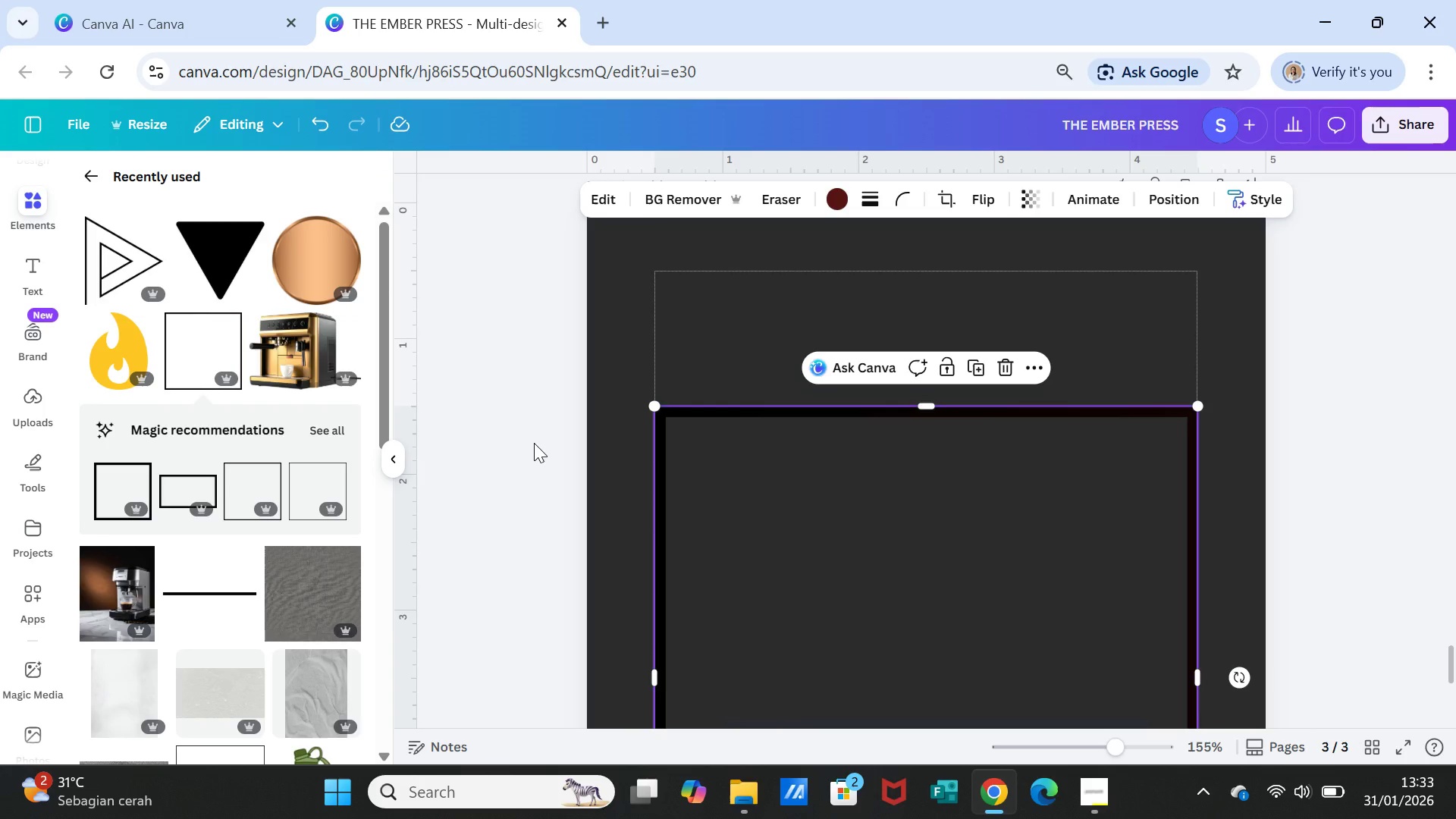 
key(Delete)
 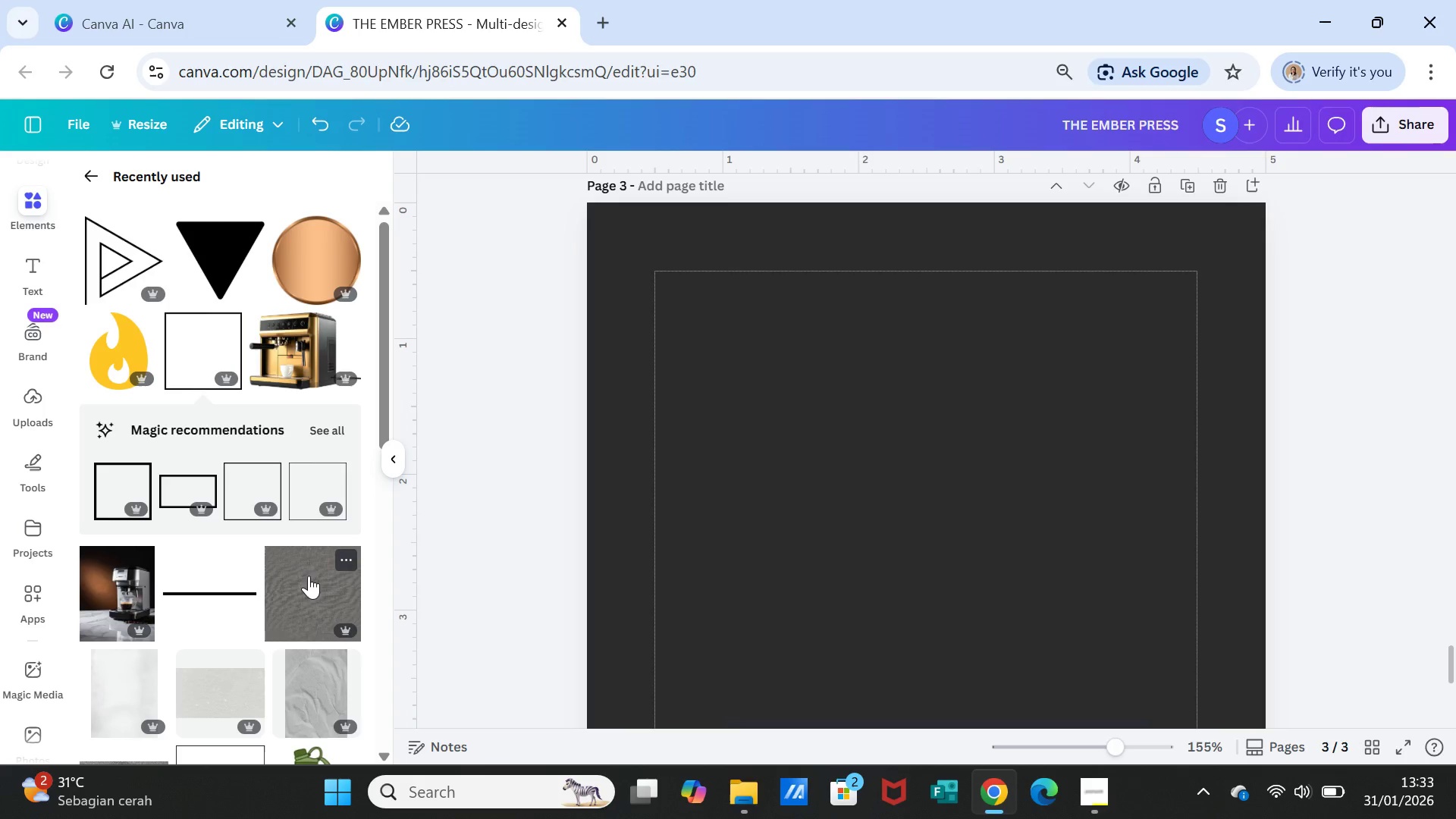 
scroll: coordinate [273, 558], scroll_direction: down, amount: 1.0
 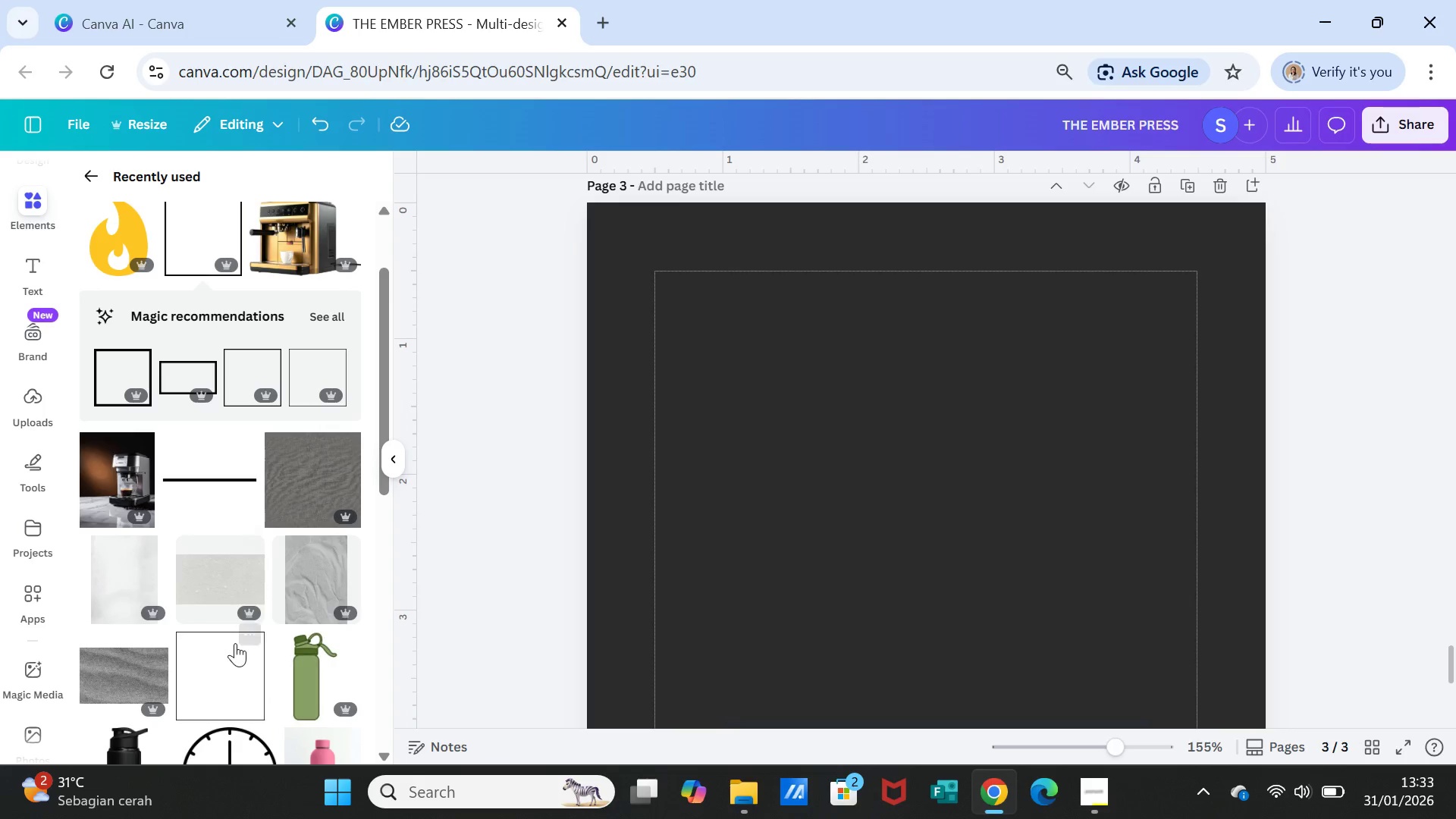 
left_click([234, 648])
 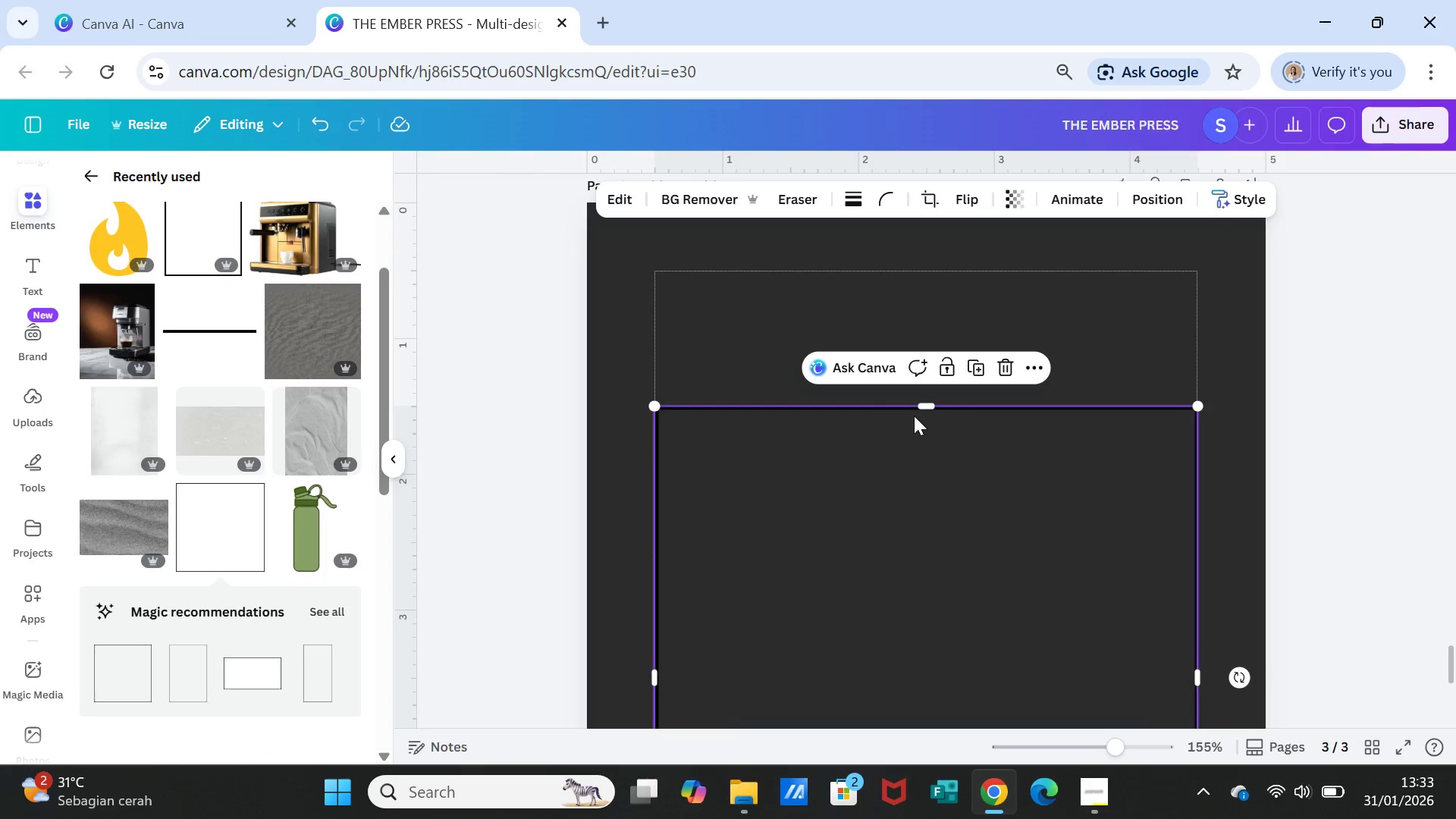 
left_click_drag(start_coordinate=[931, 404], to_coordinate=[921, 264])
 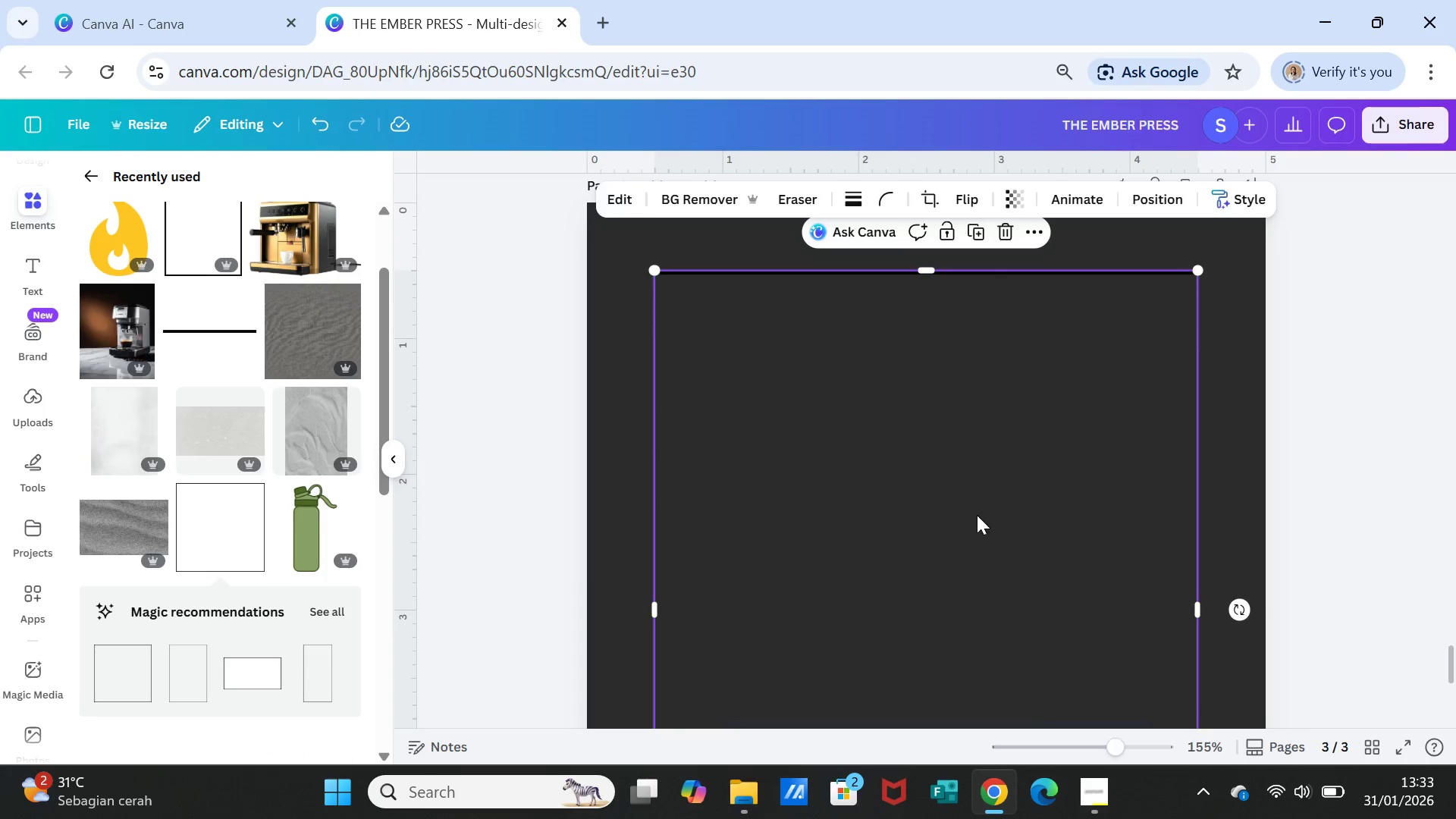 
scroll: coordinate [977, 515], scroll_direction: down, amount: 4.0
 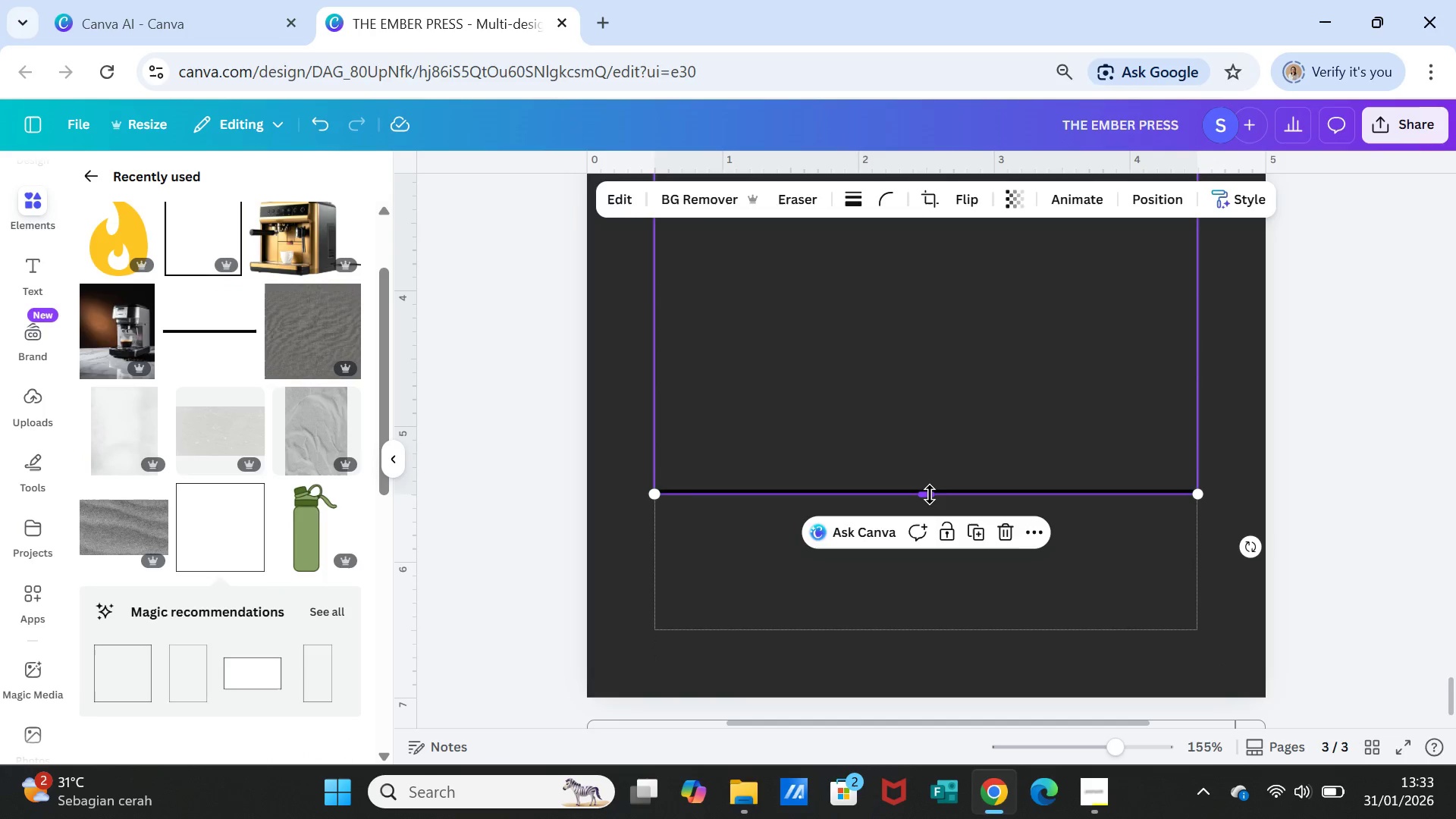 
left_click_drag(start_coordinate=[930, 494], to_coordinate=[926, 627])
 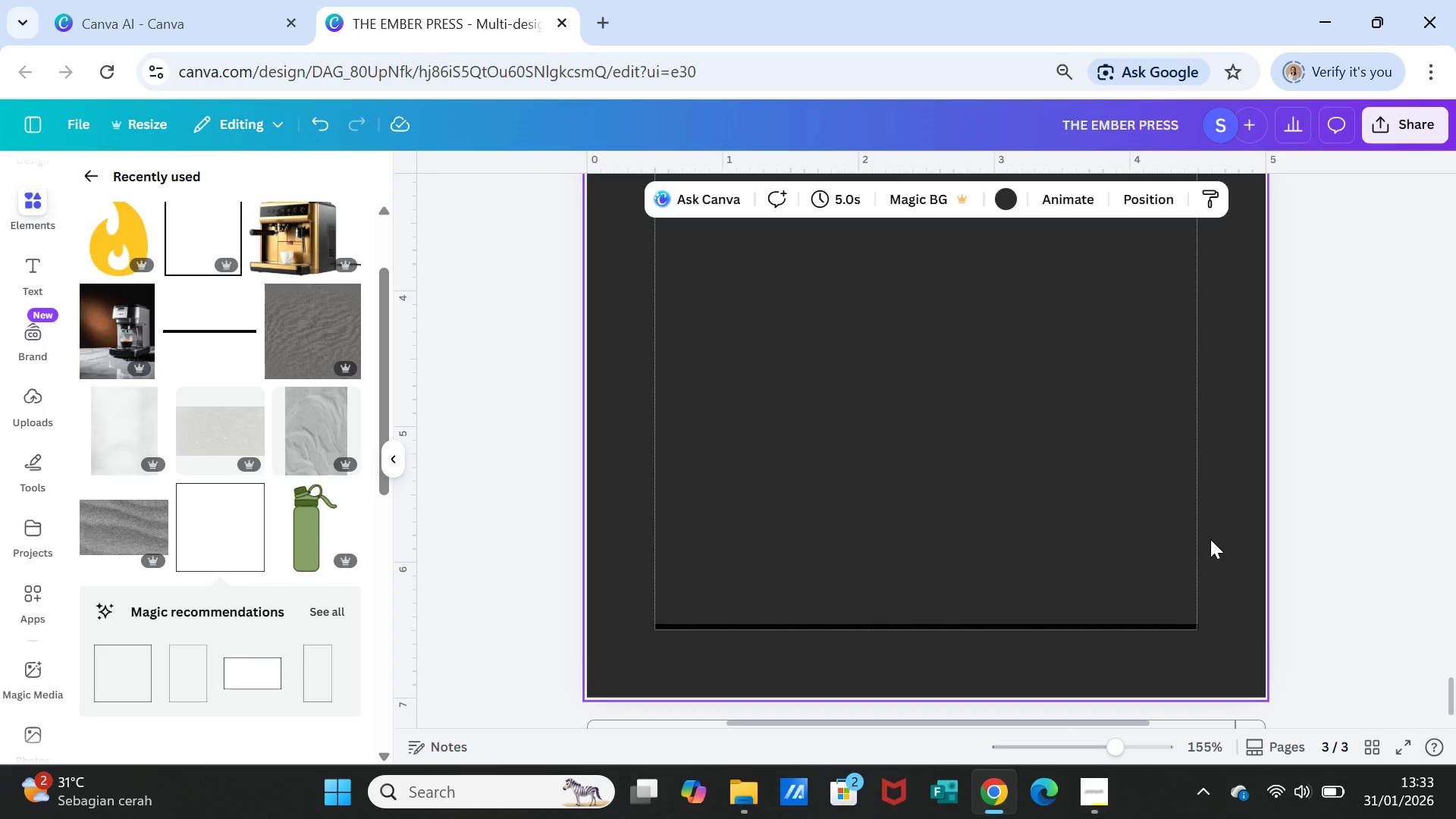 
scroll: coordinate [1154, 522], scroll_direction: up, amount: 3.0
 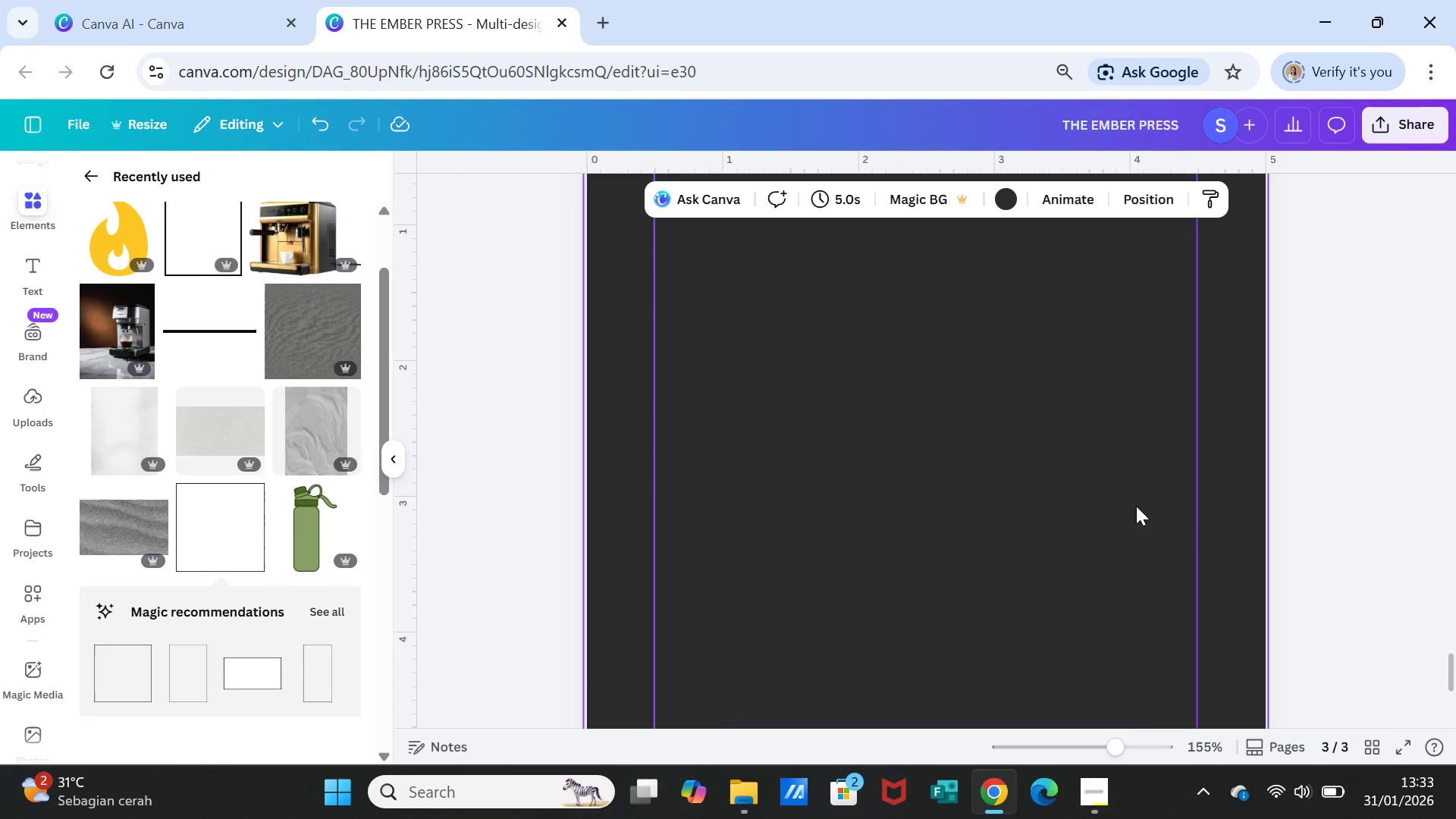 
left_click([1128, 499])
 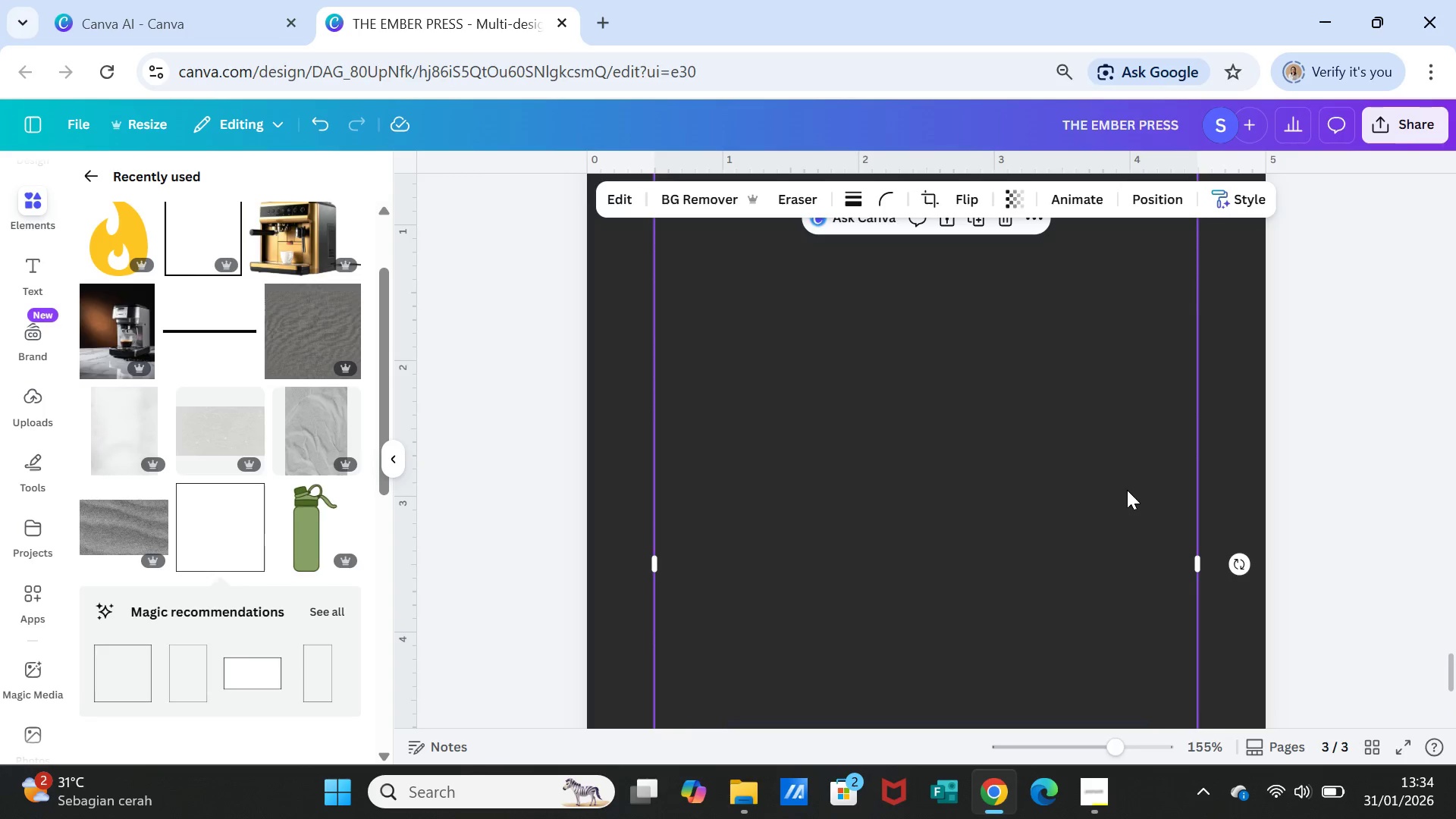 
key(Delete)
 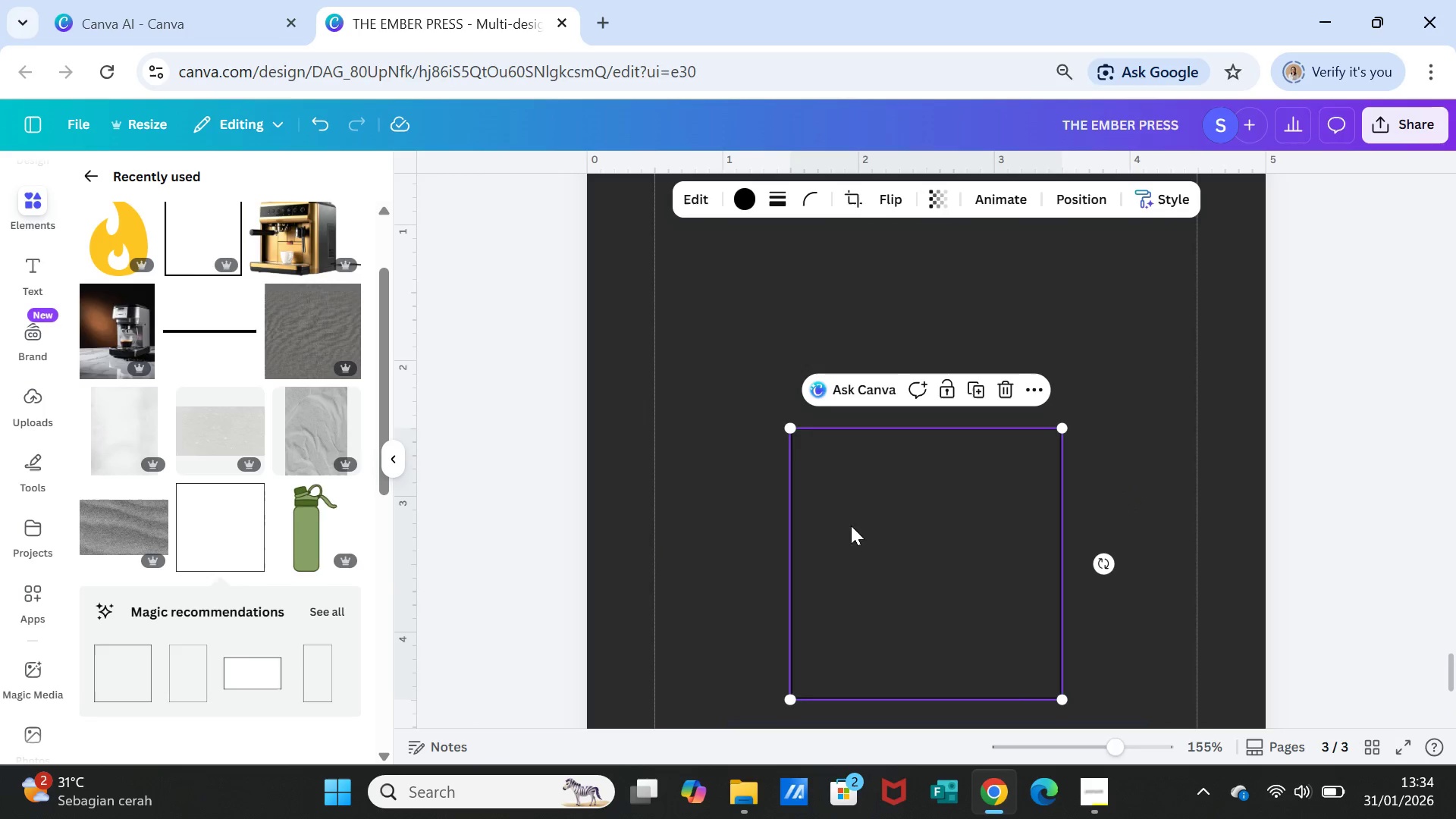 
left_click_drag(start_coordinate=[789, 423], to_coordinate=[694, 247])
 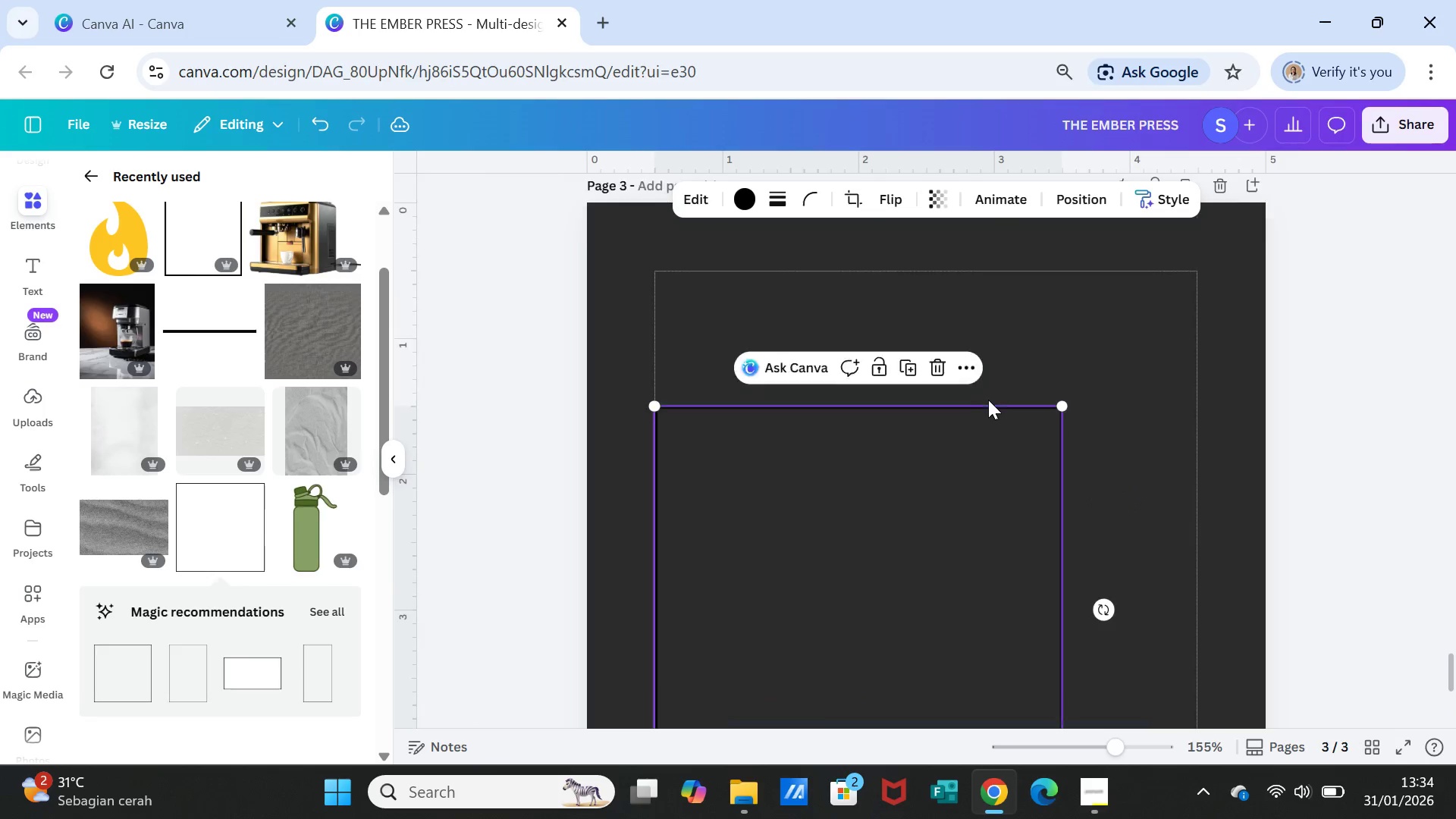 
scroll: coordinate [988, 400], scroll_direction: up, amount: 1.0
 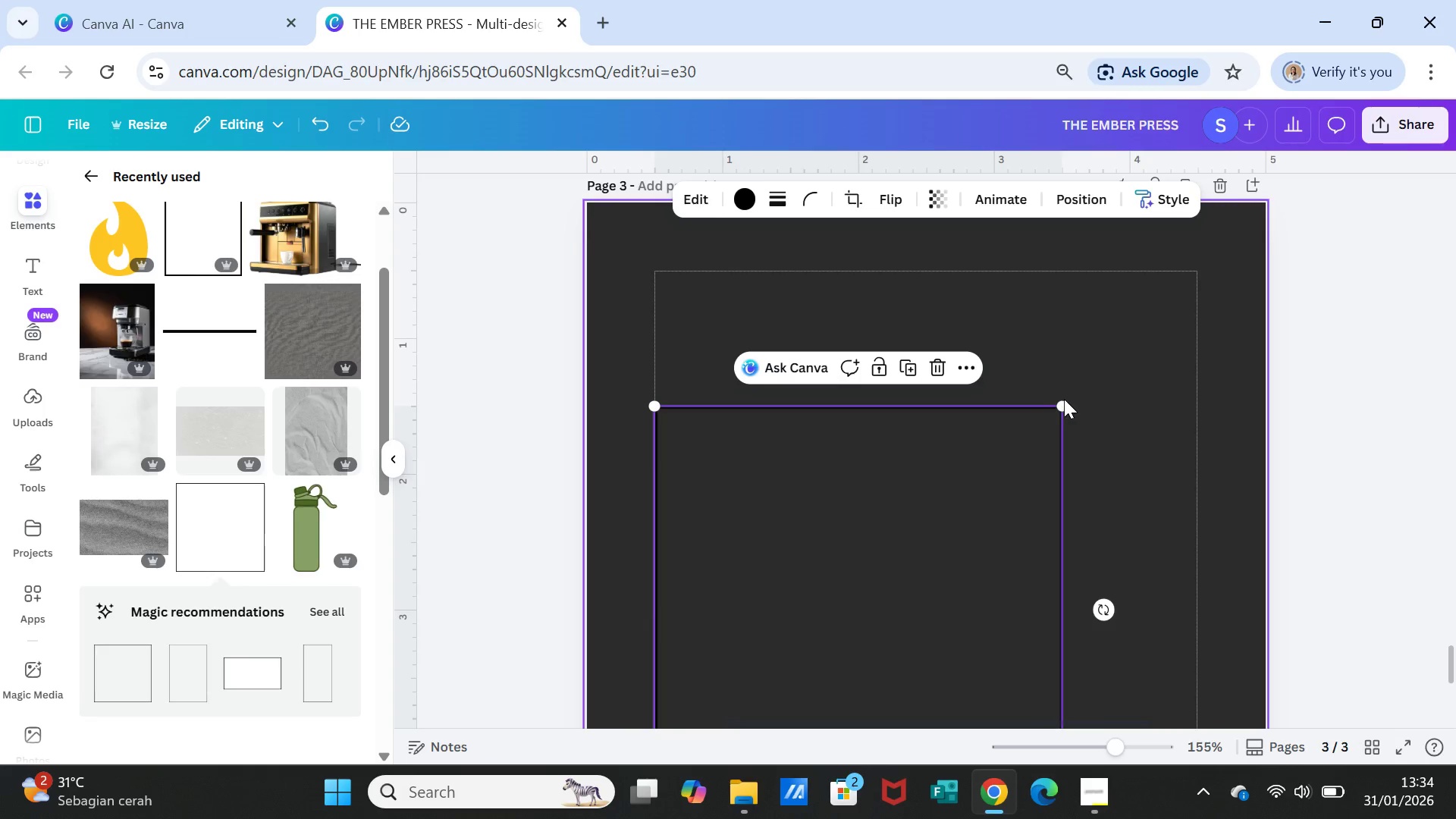 
left_click_drag(start_coordinate=[1063, 400], to_coordinate=[1207, 275])
 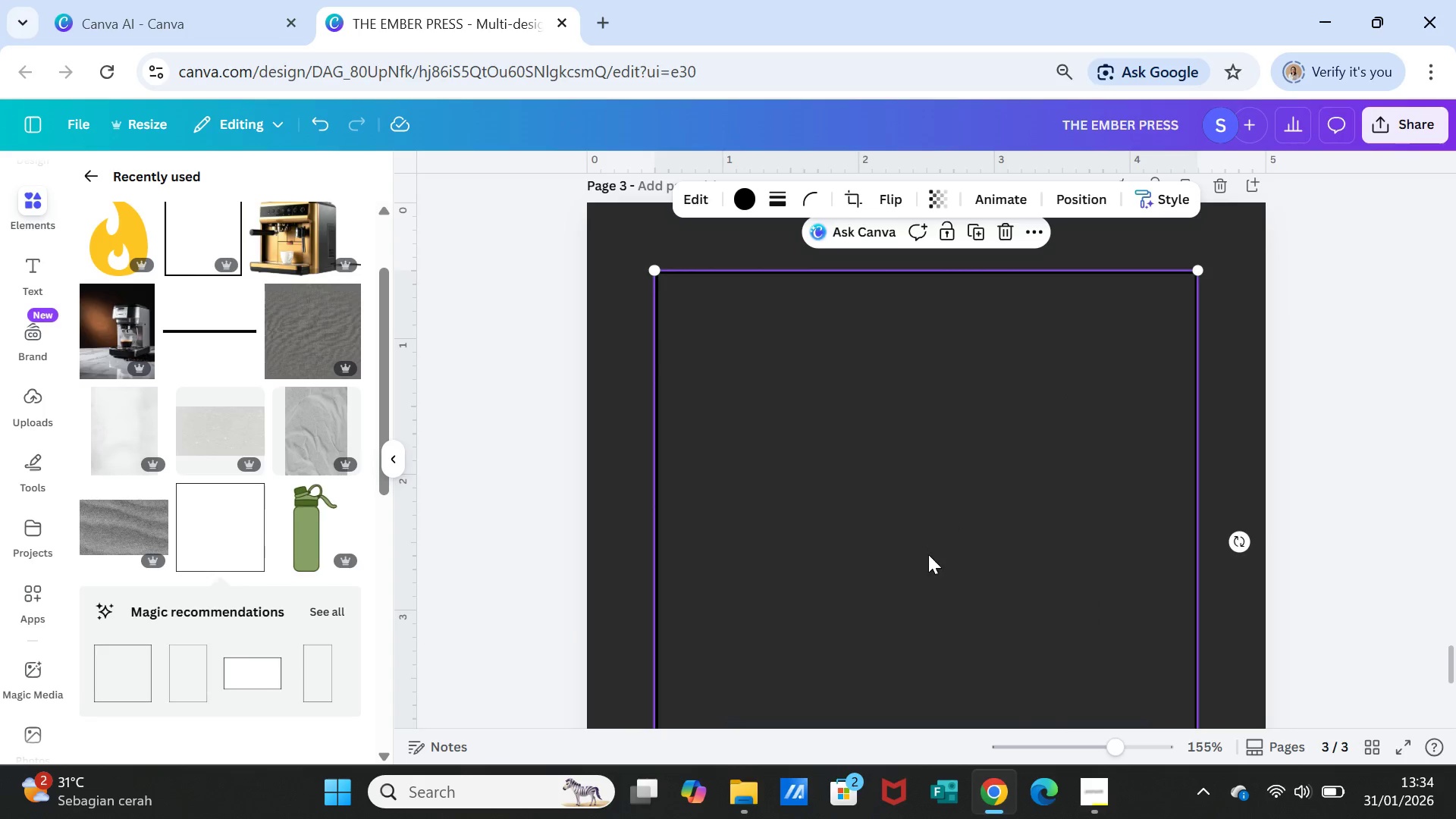 
scroll: coordinate [928, 557], scroll_direction: down, amount: 4.0
 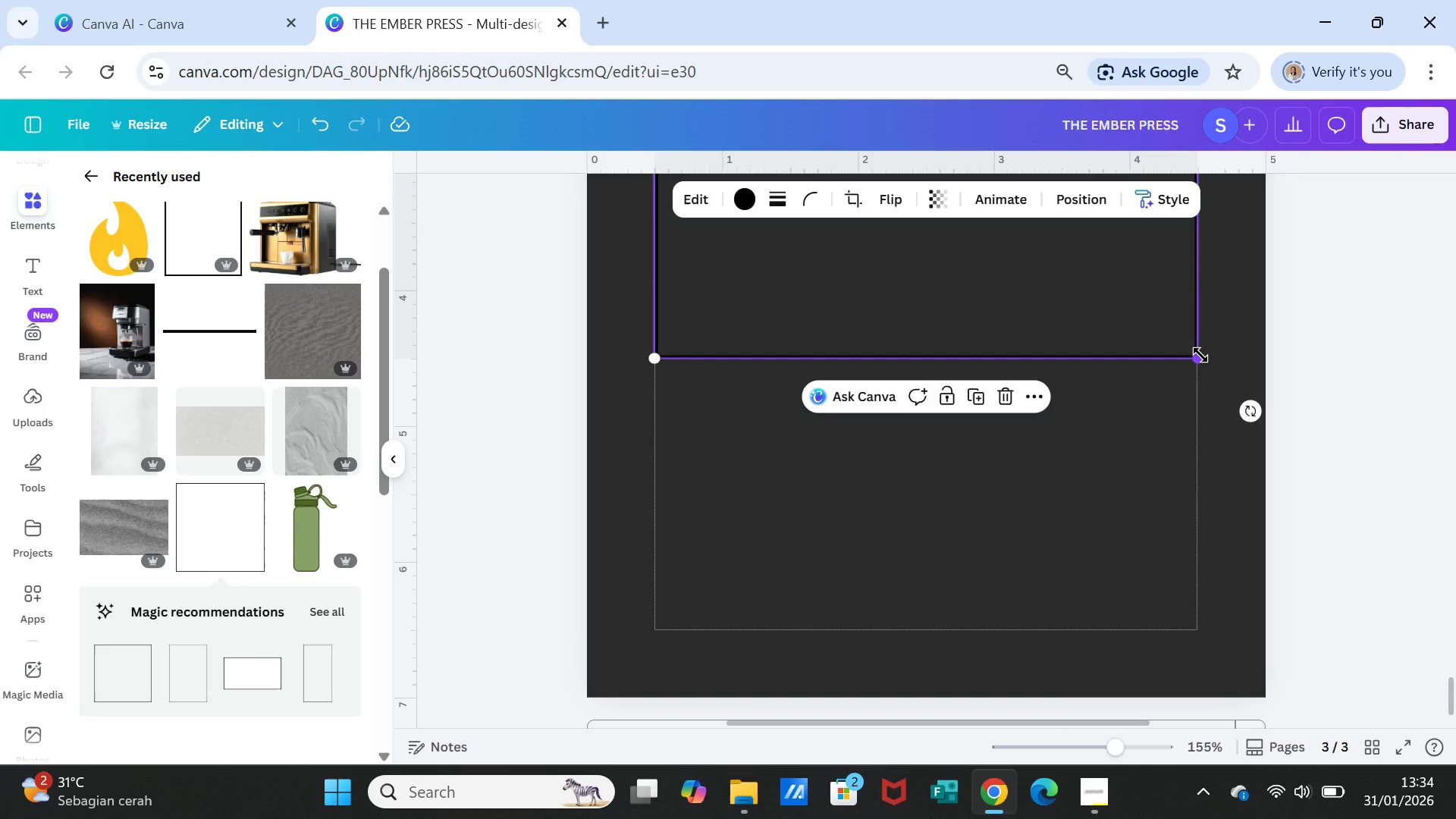 
left_click_drag(start_coordinate=[1200, 355], to_coordinate=[1187, 380])
 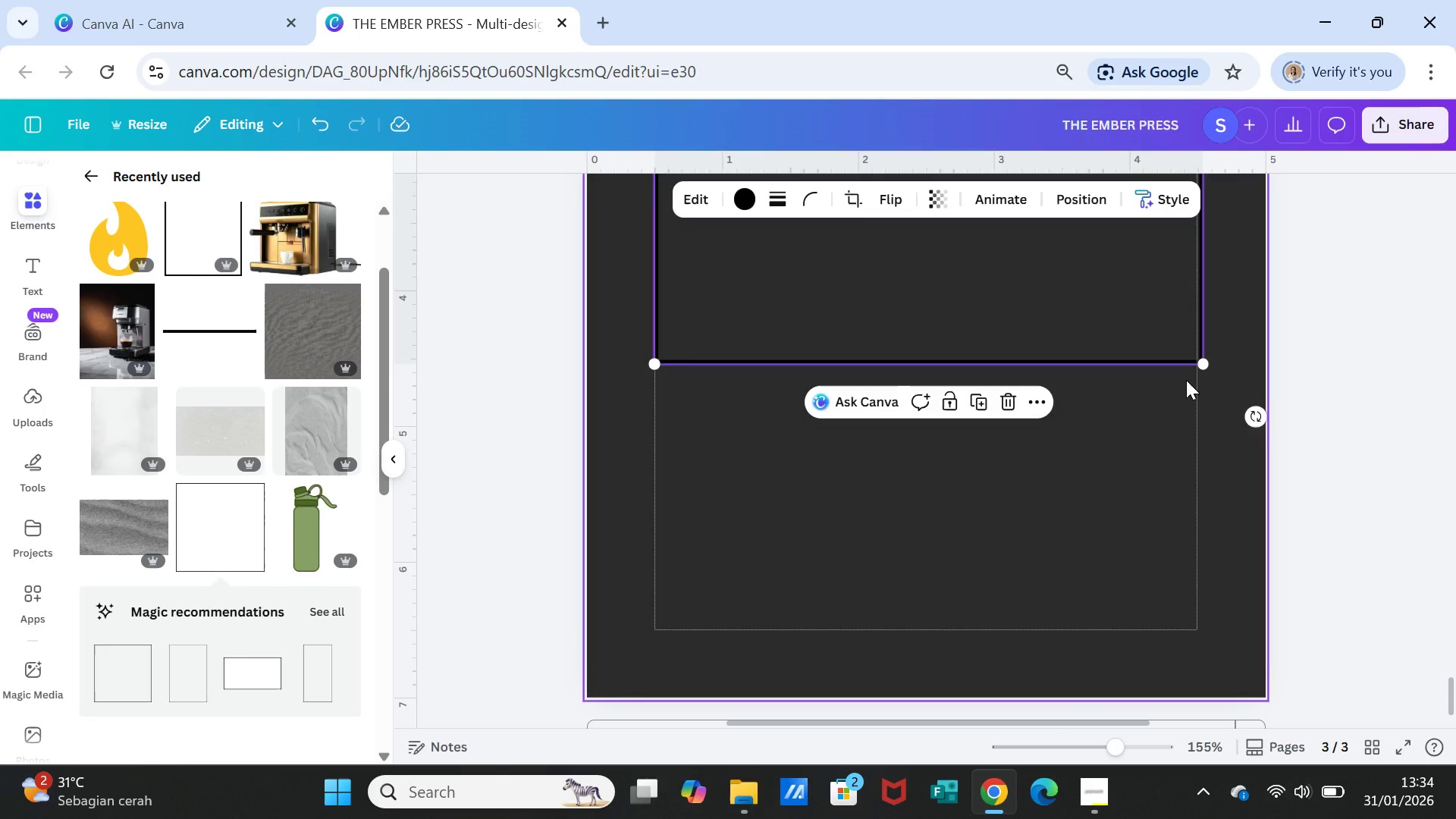 
key(Delete)
 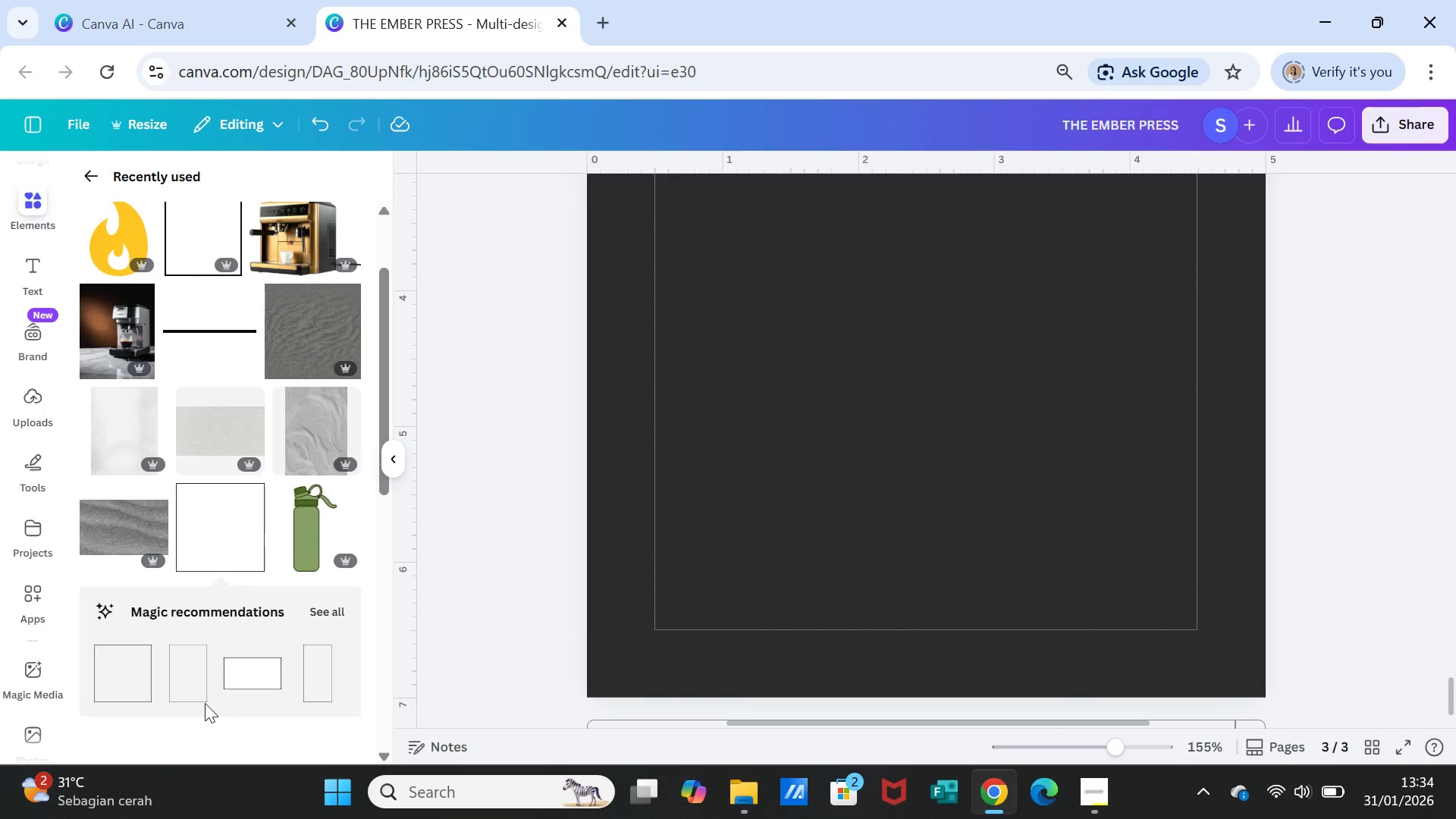 
left_click([193, 682])
 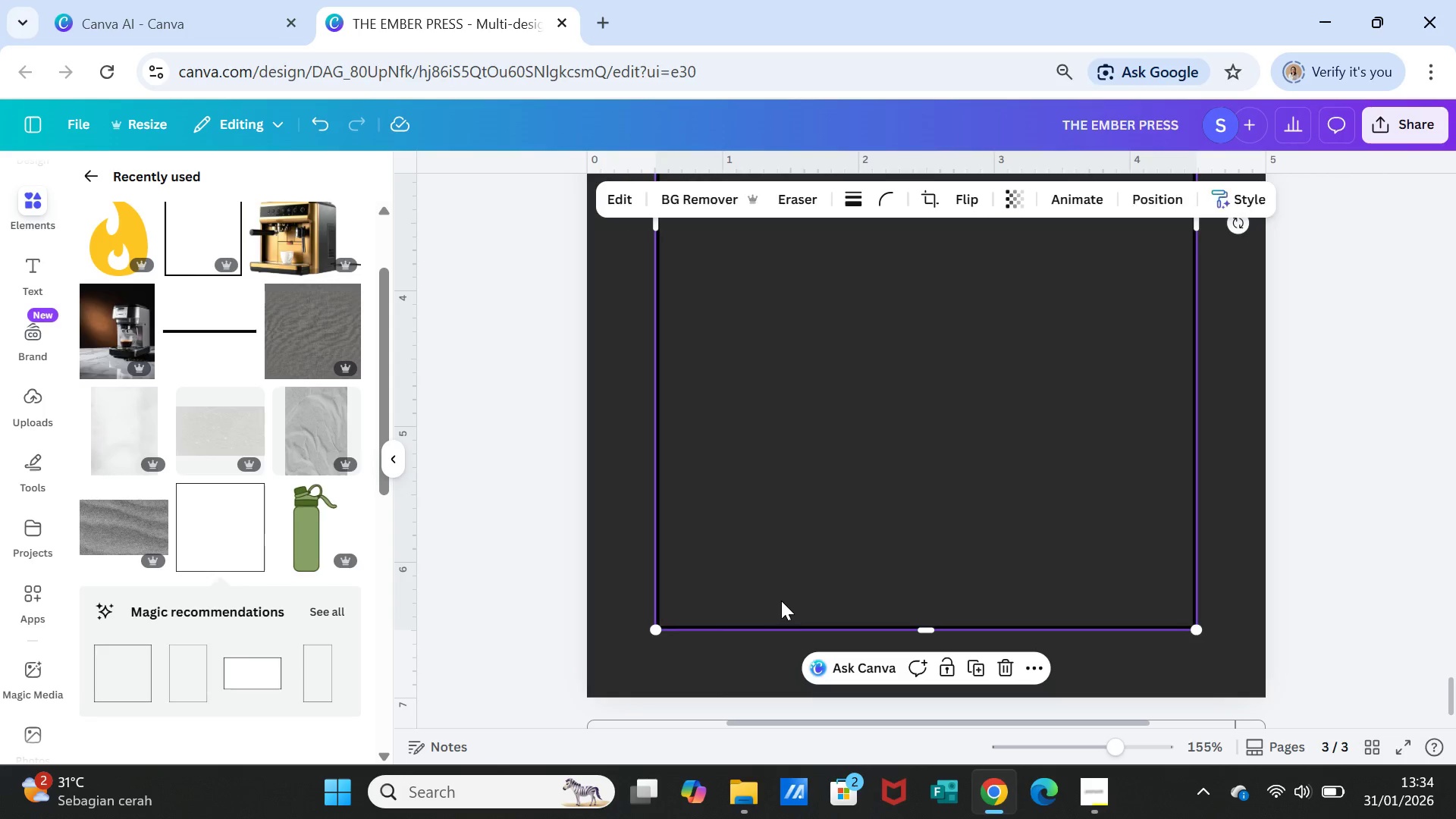 
scroll: coordinate [781, 598], scroll_direction: up, amount: 4.0
 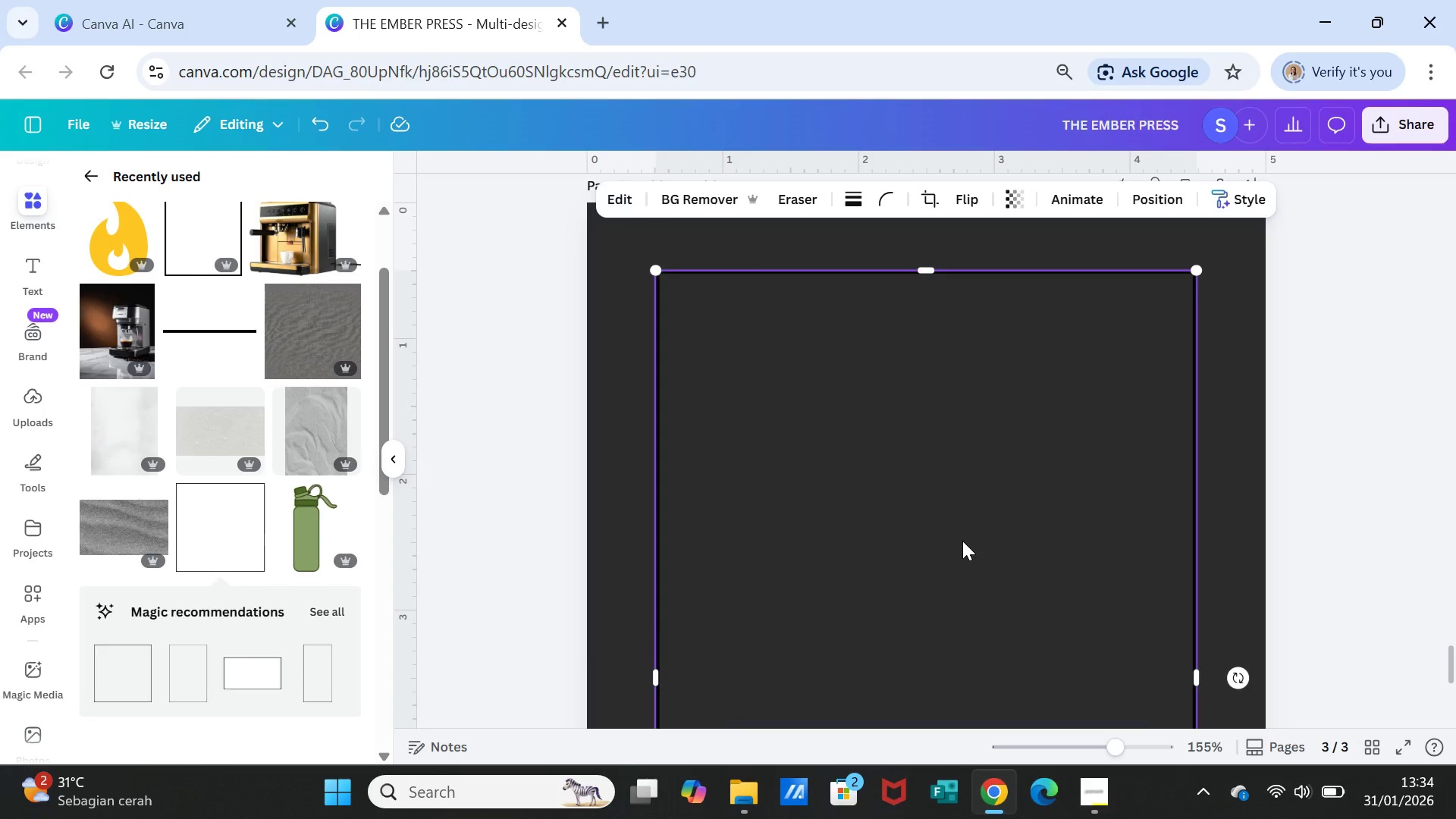 
left_click([962, 541])
 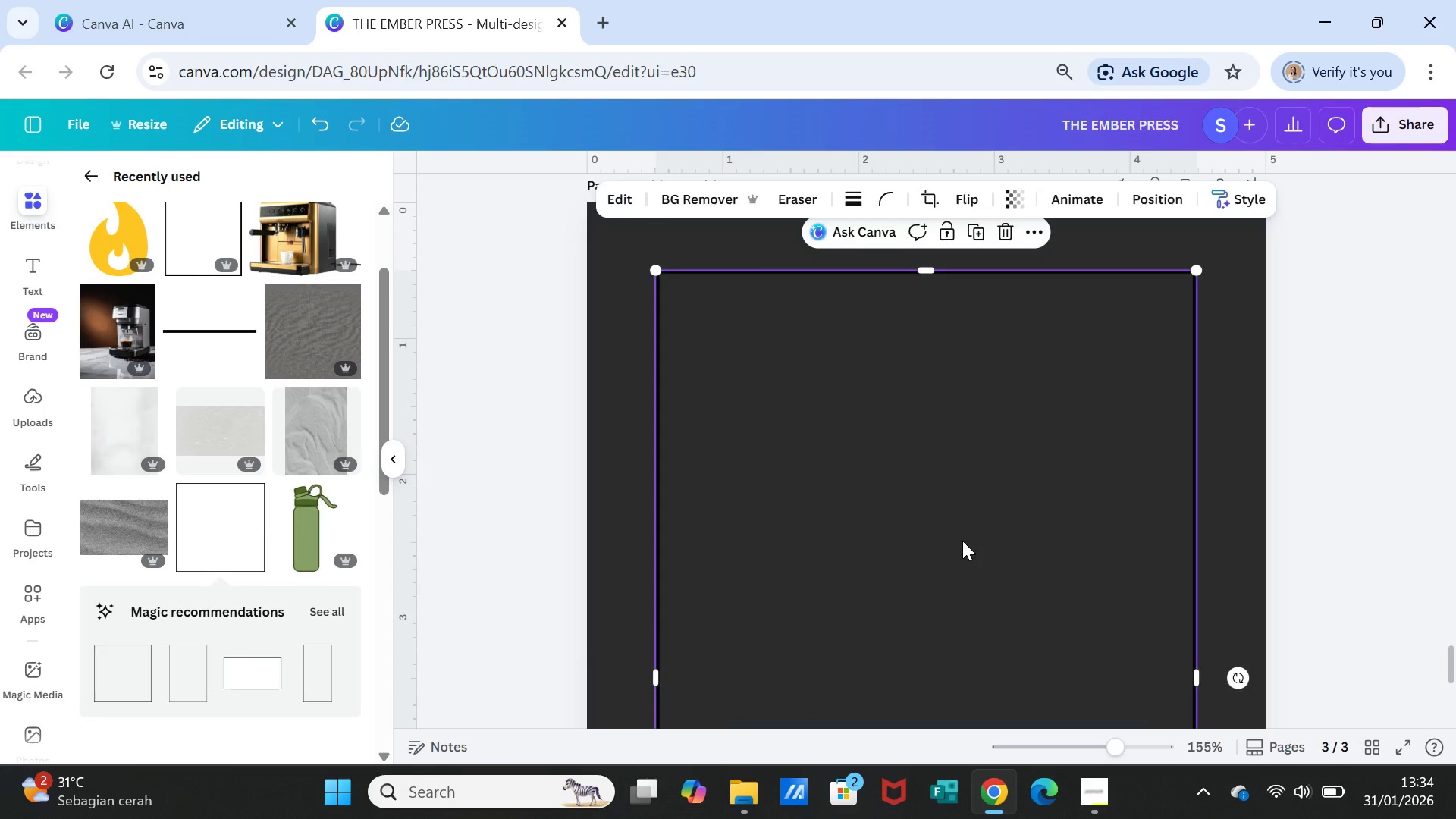 
left_click([962, 541])
 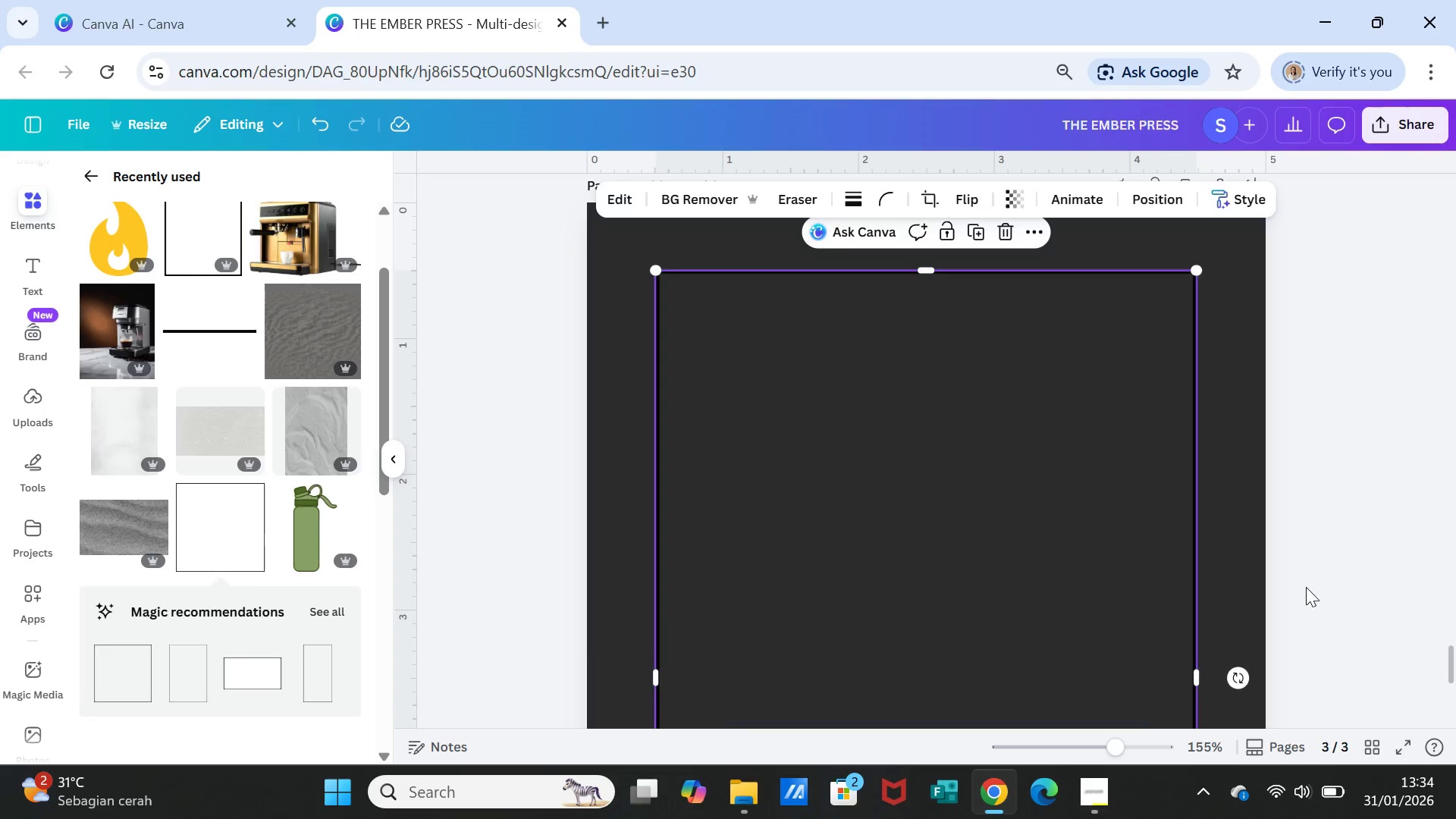 
left_click([1315, 592])
 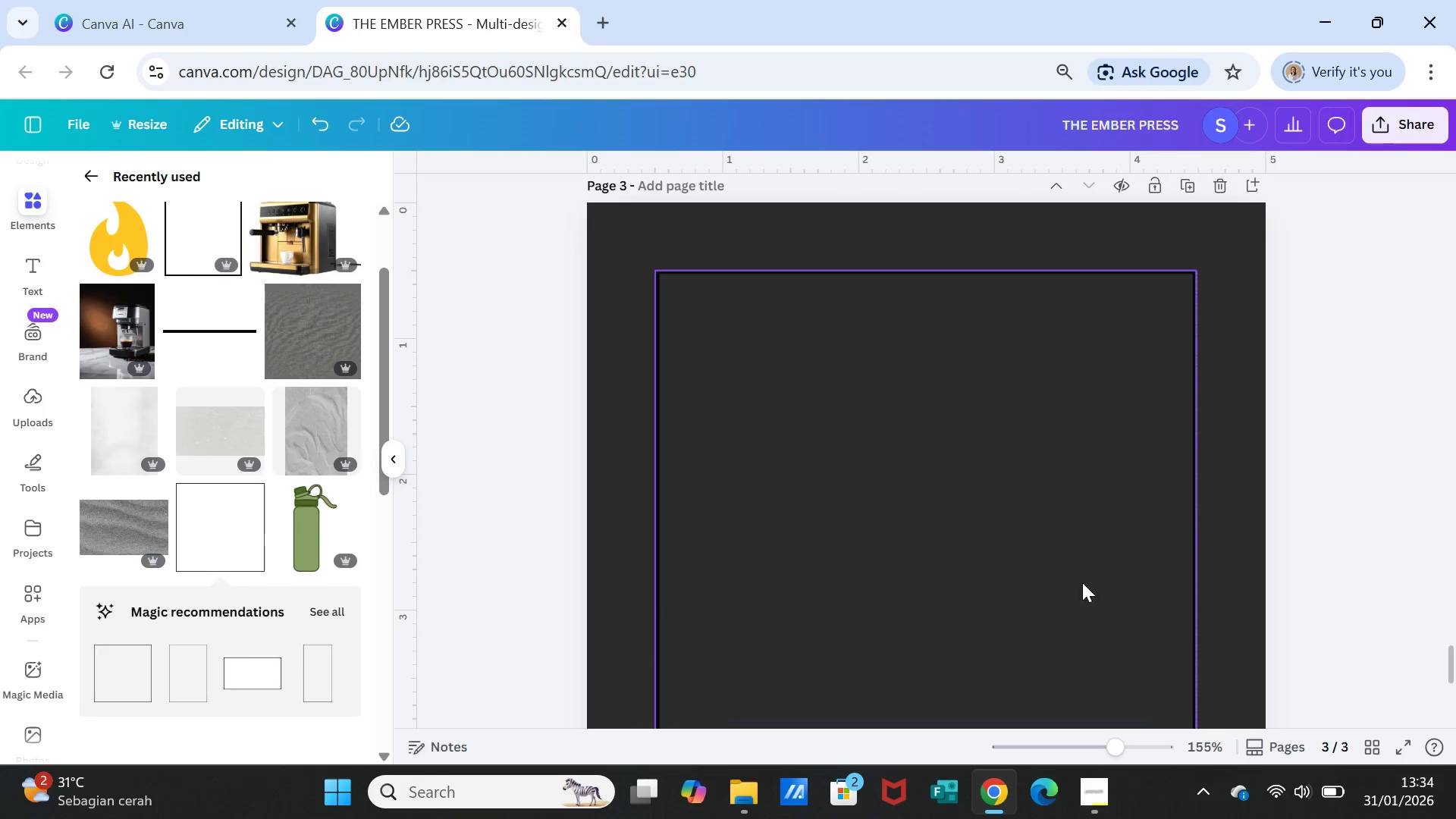 
left_click([1081, 582])
 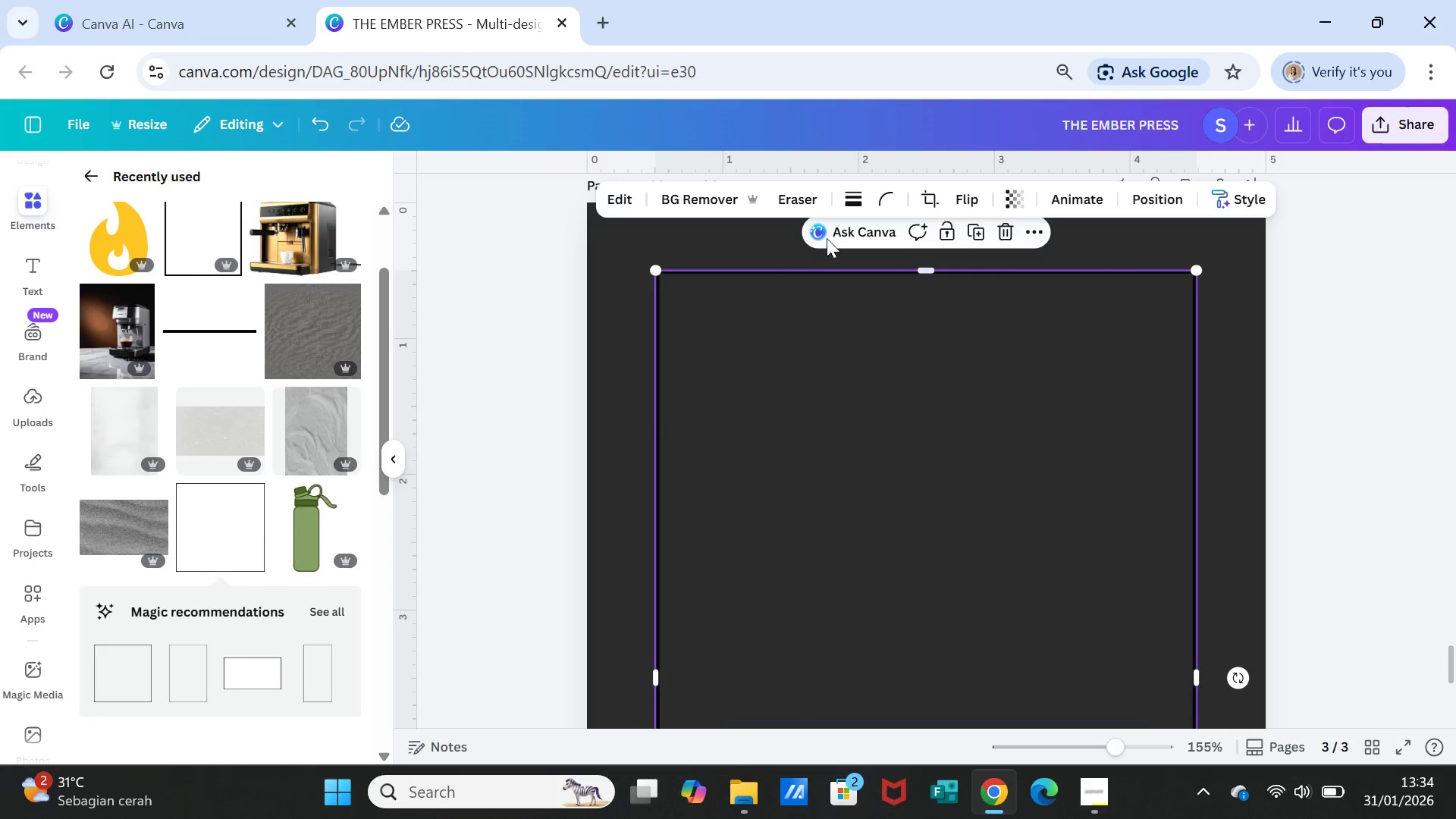 
left_click([857, 183])
 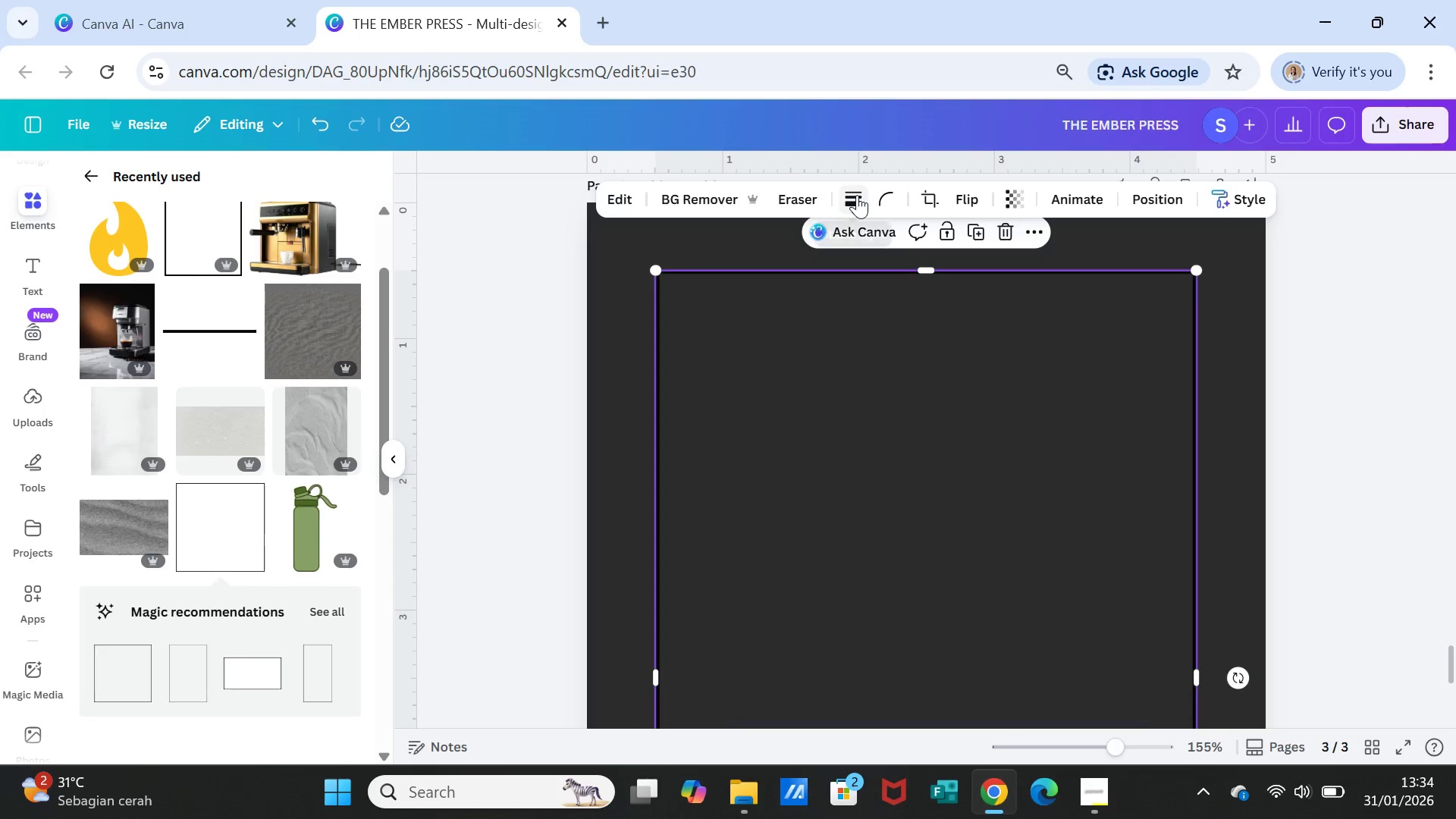 
left_click([857, 195])
 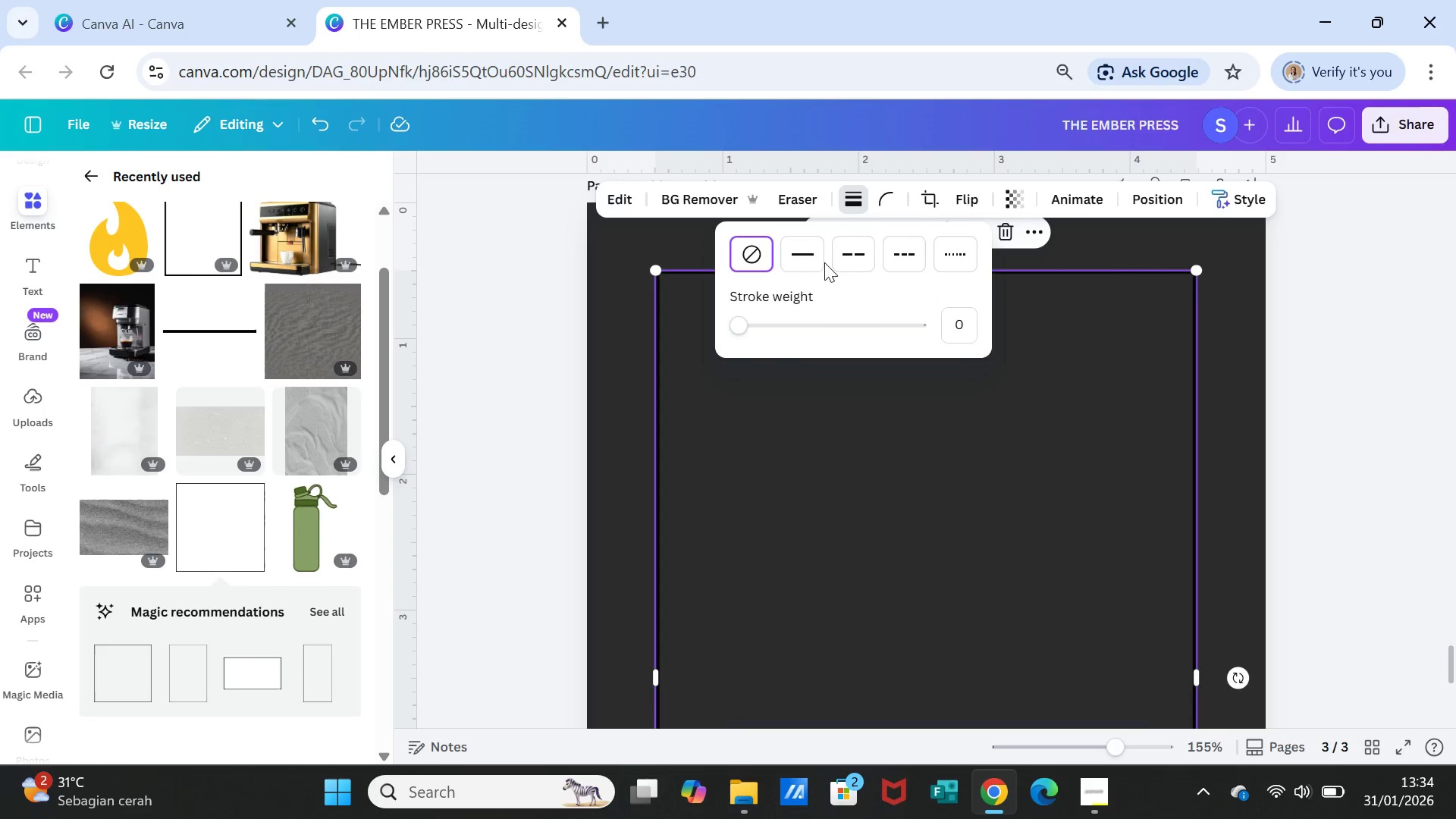 
left_click([804, 253])
 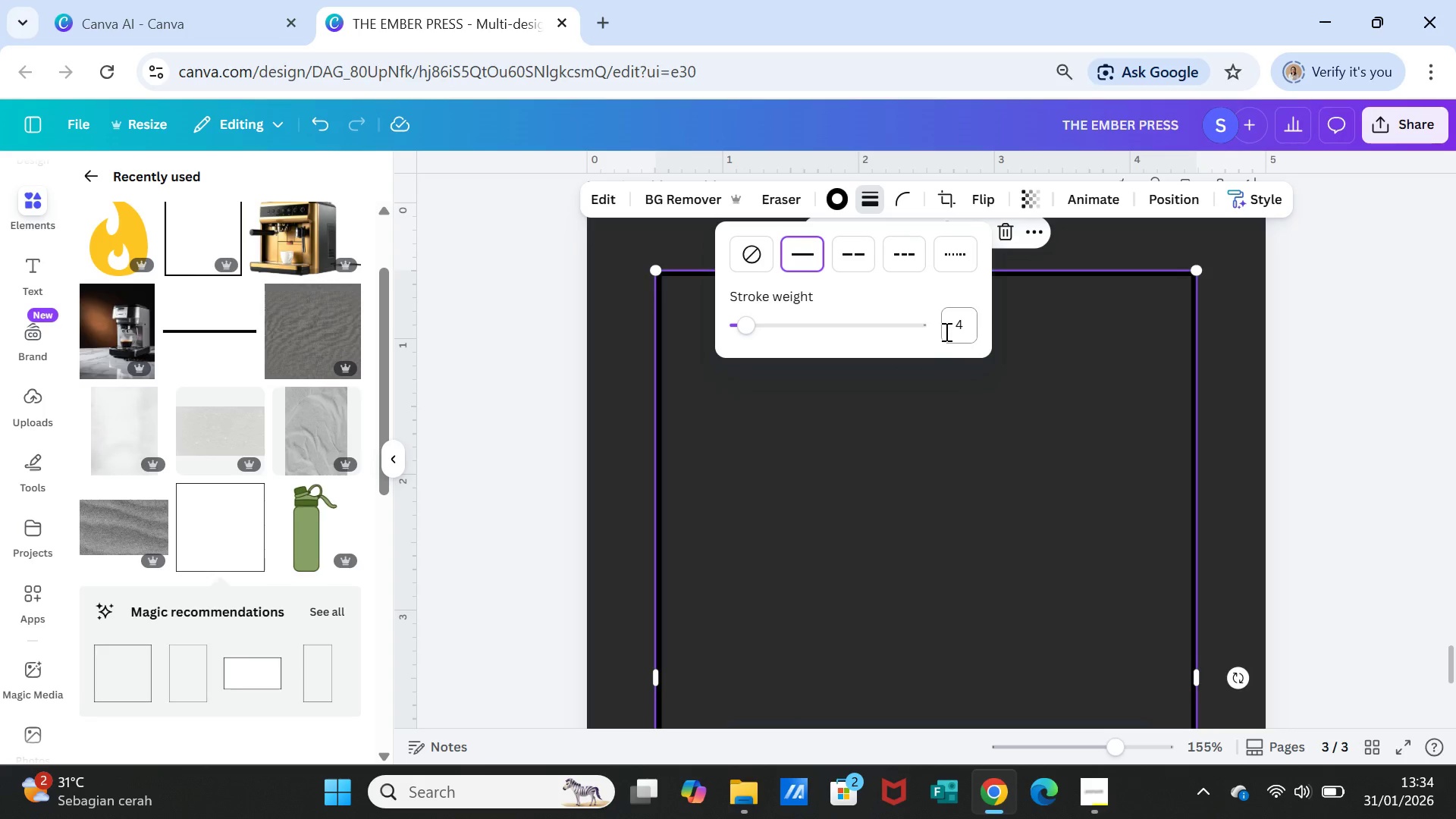 
left_click([959, 330])
 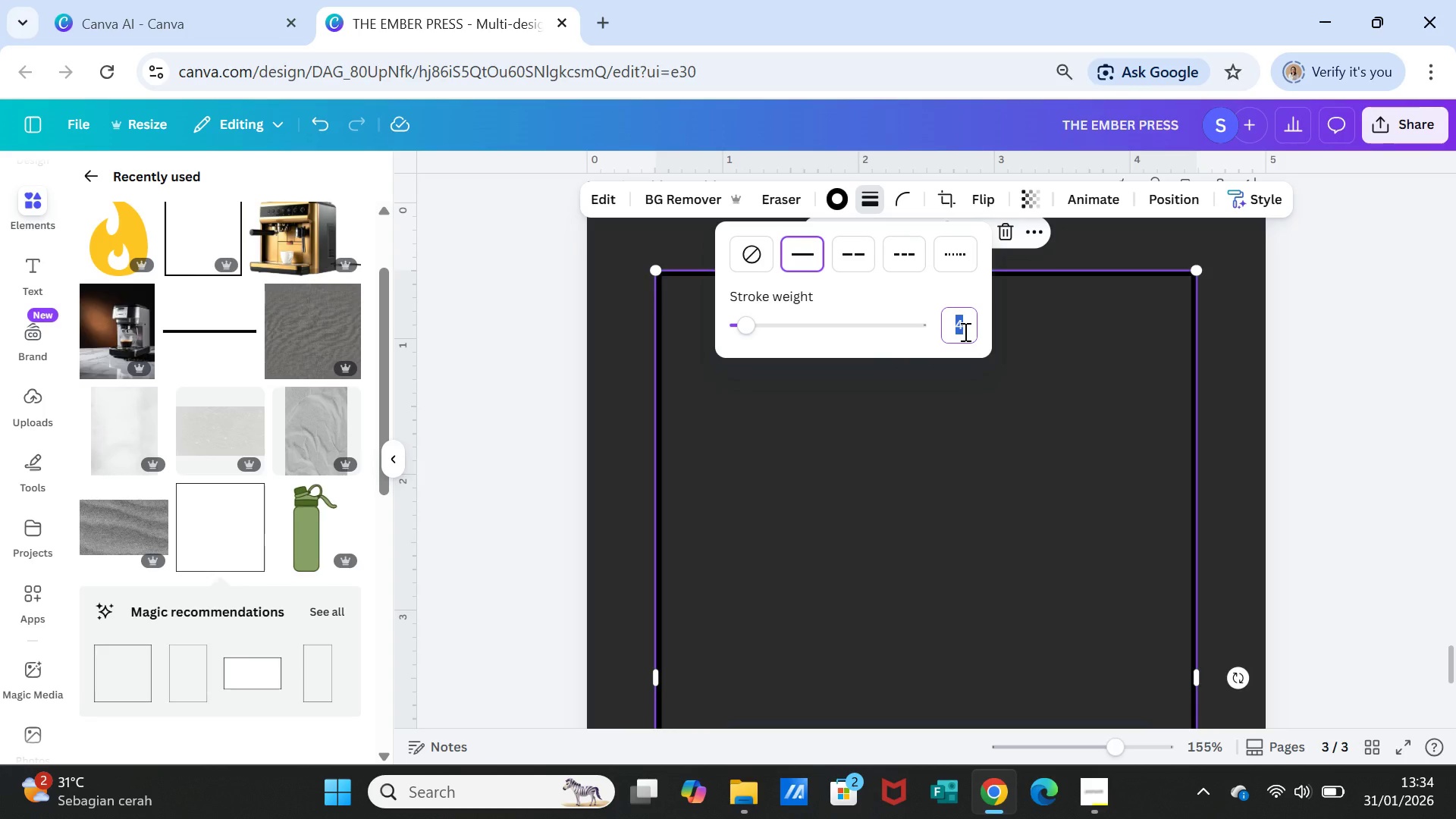 
key(1)
 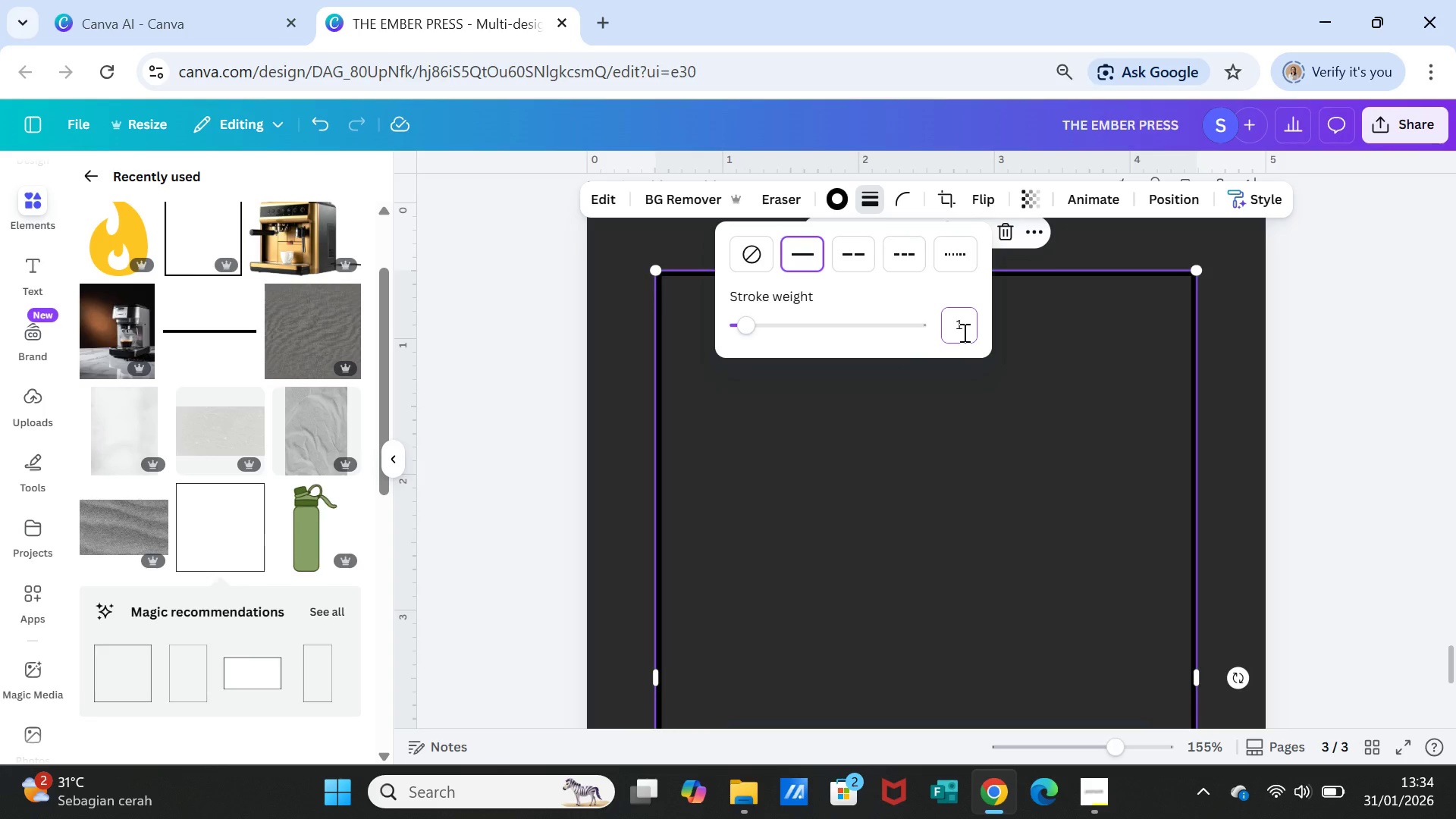 
key(Backspace)
 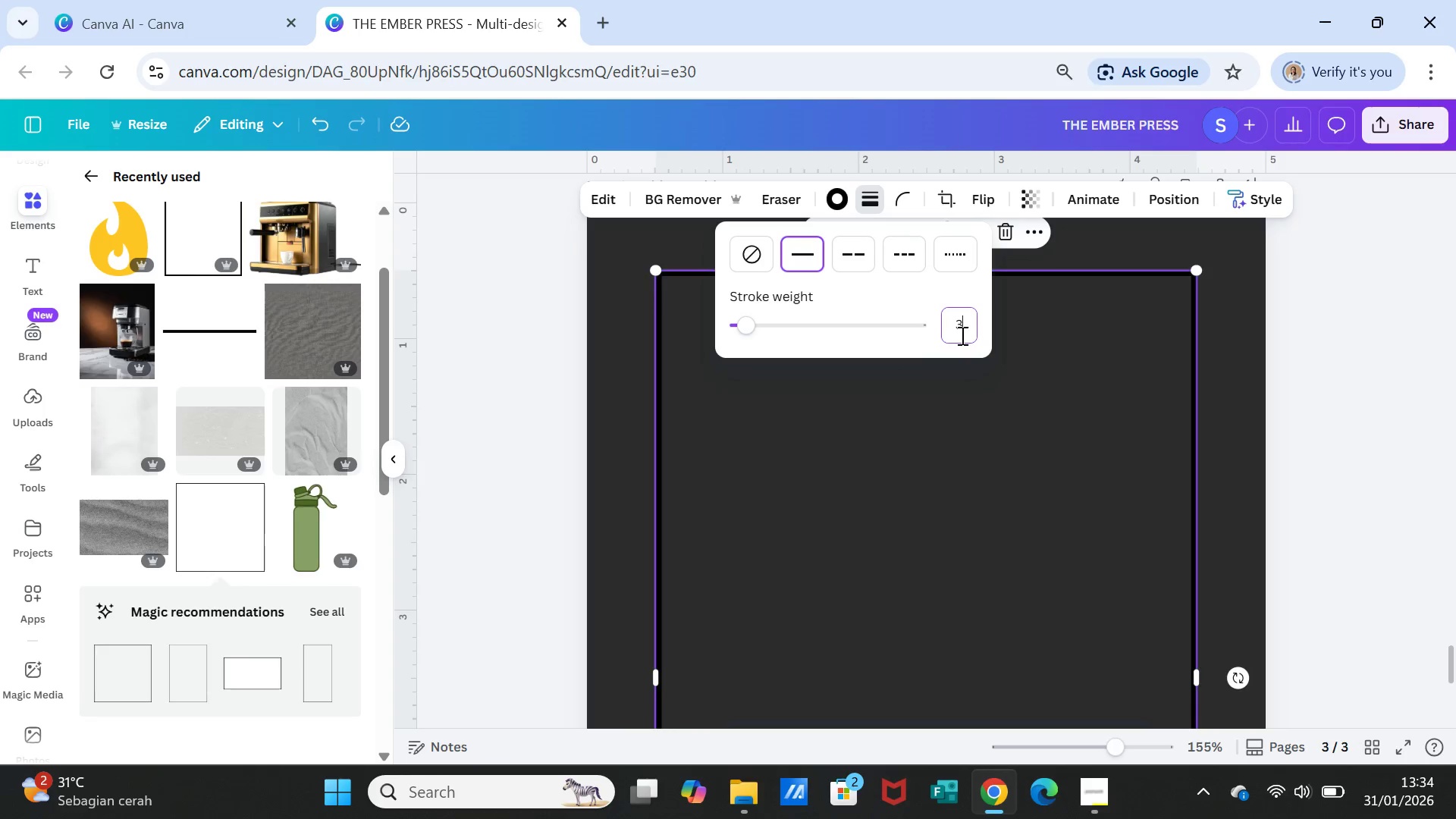 
key(3)
 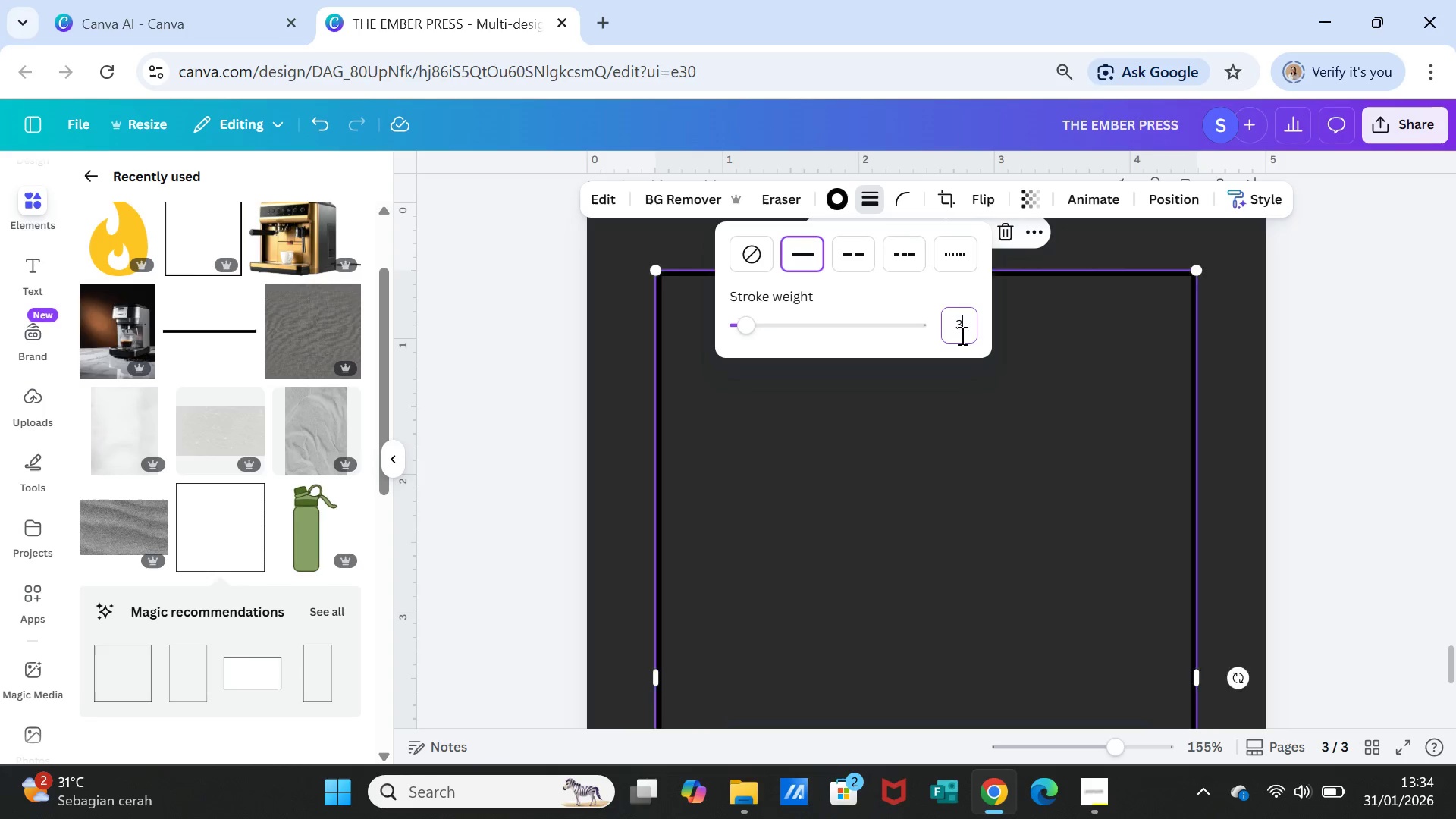 
key(Enter)
 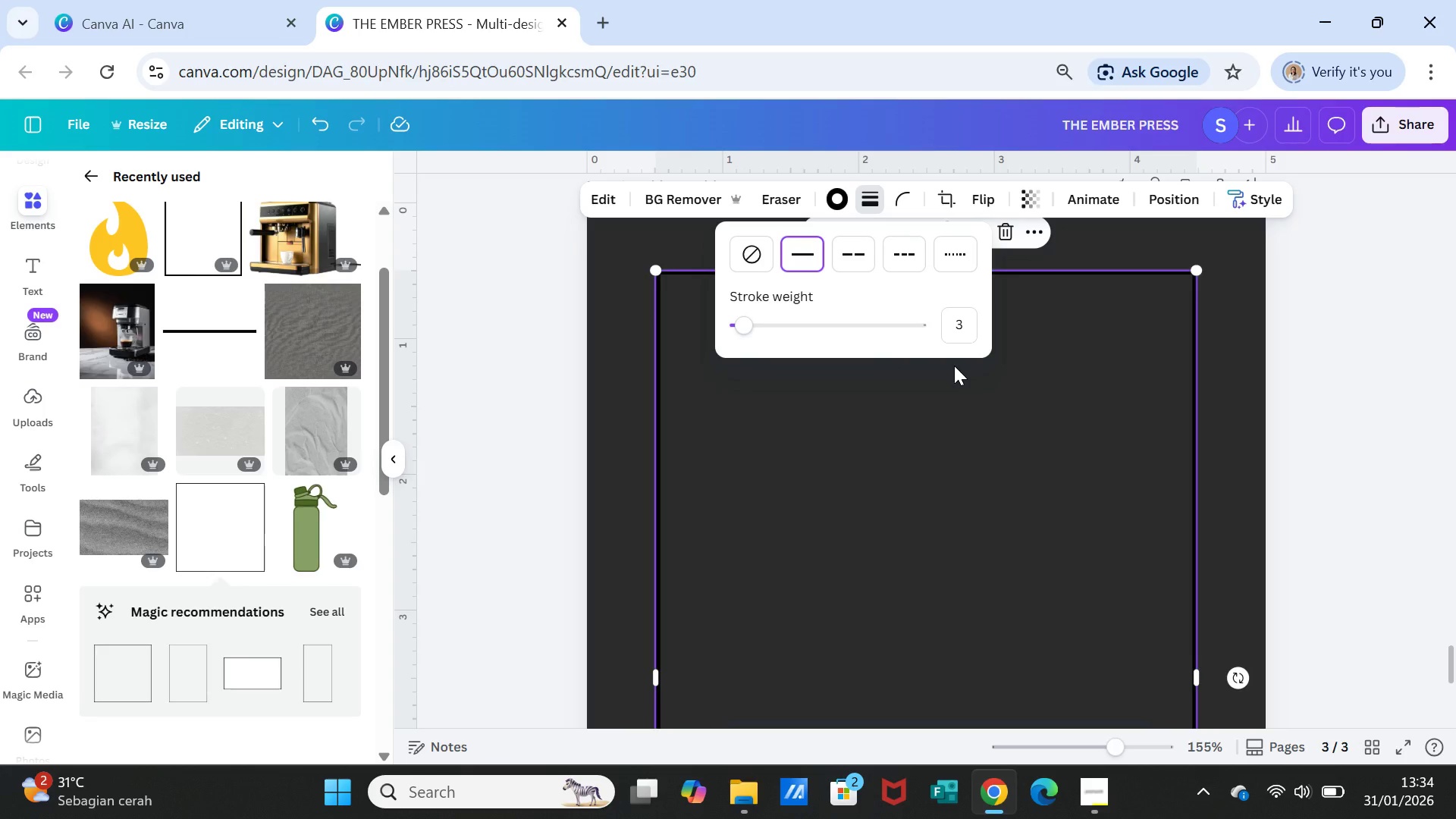 
left_click([954, 366])
 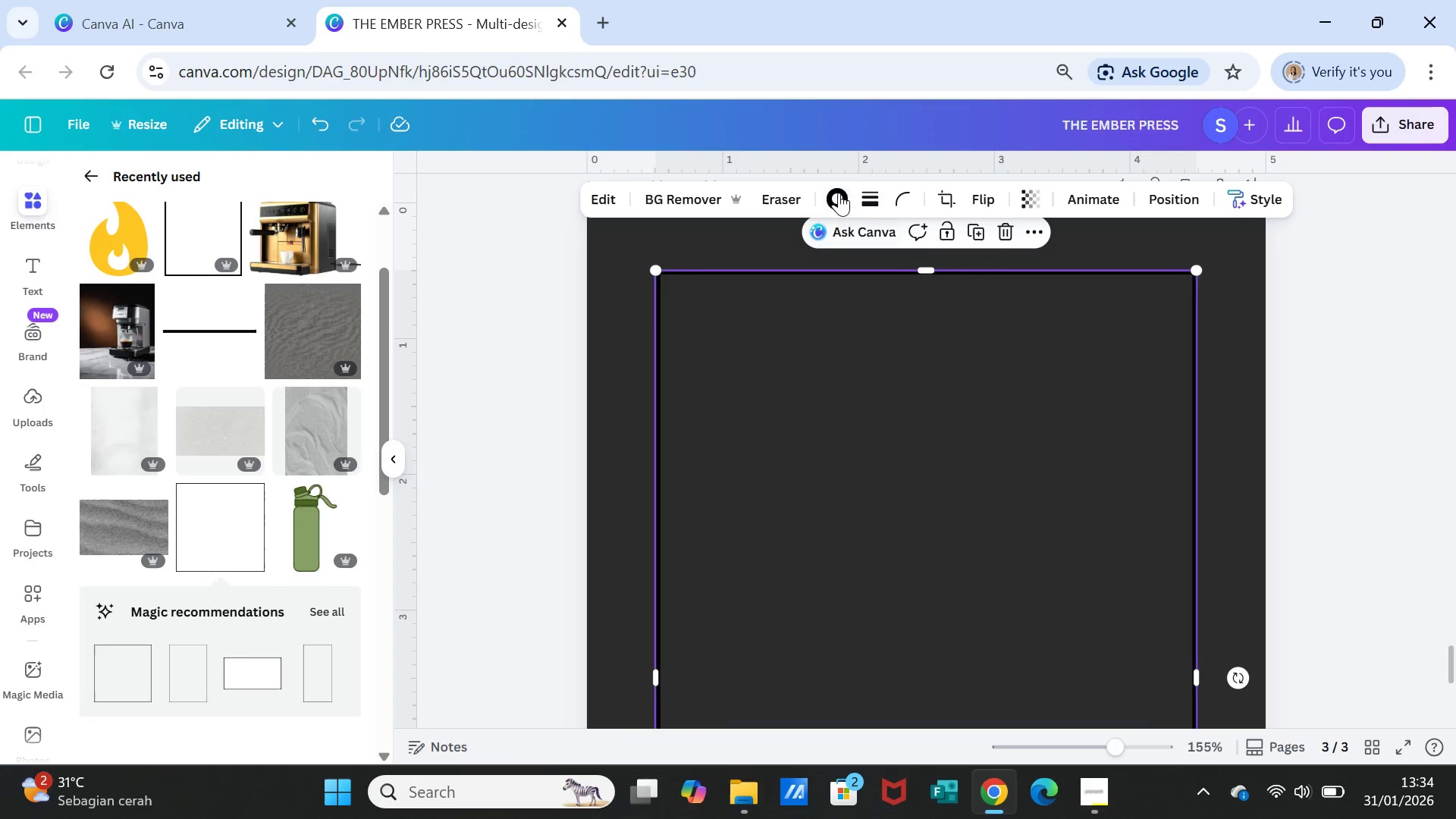 
left_click([836, 187])
 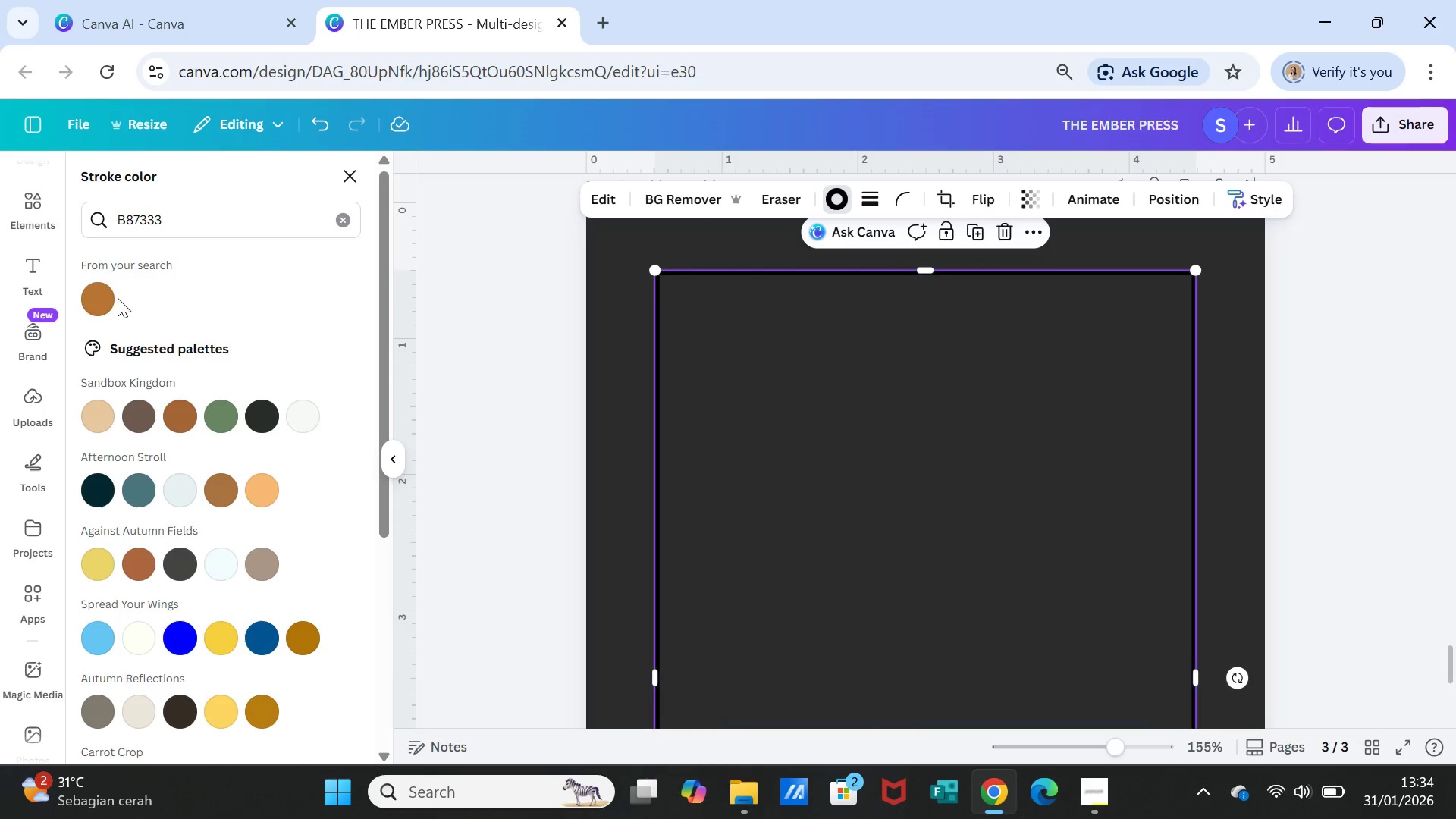 
left_click([98, 292])
 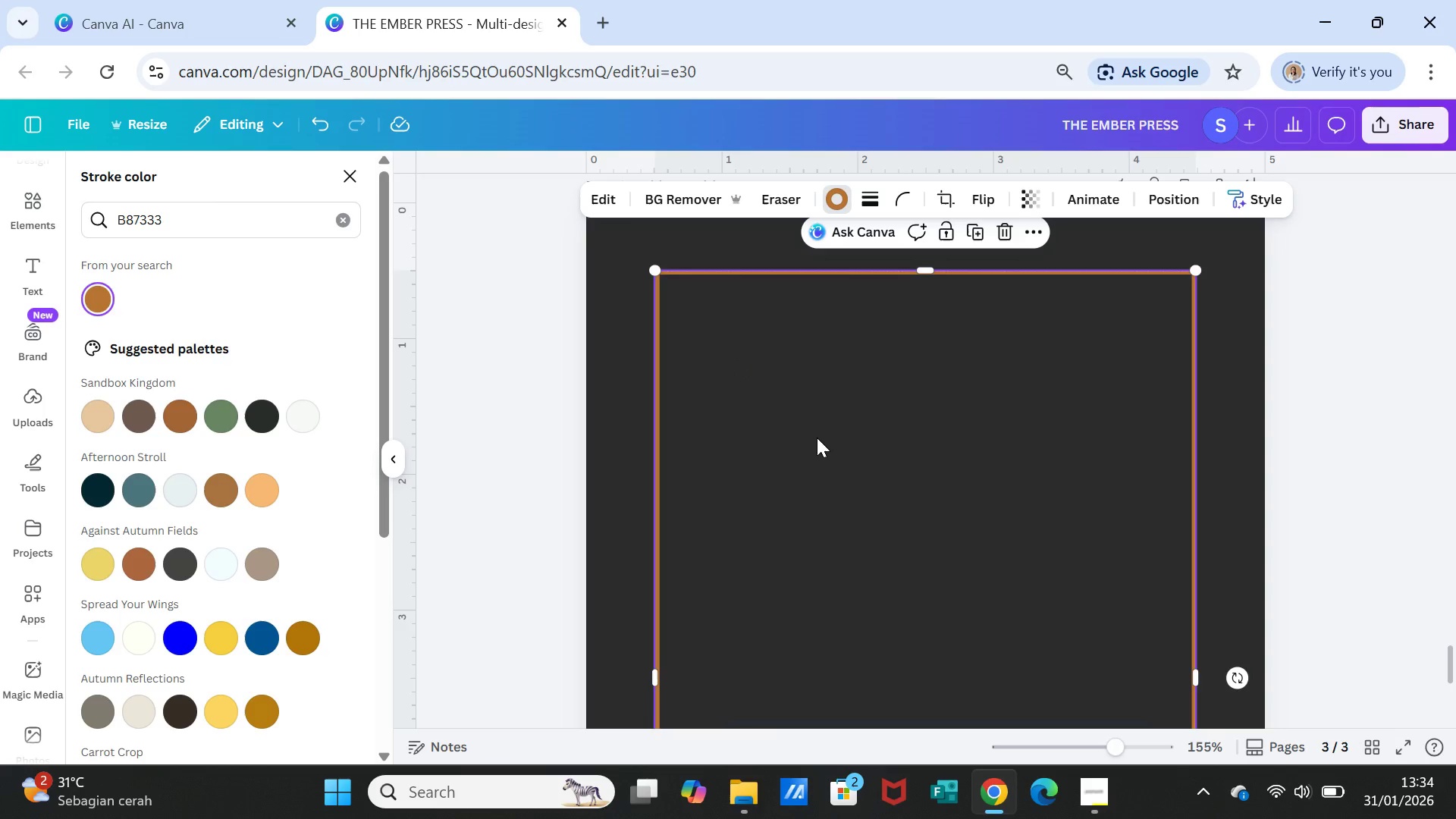 
left_click([823, 442])
 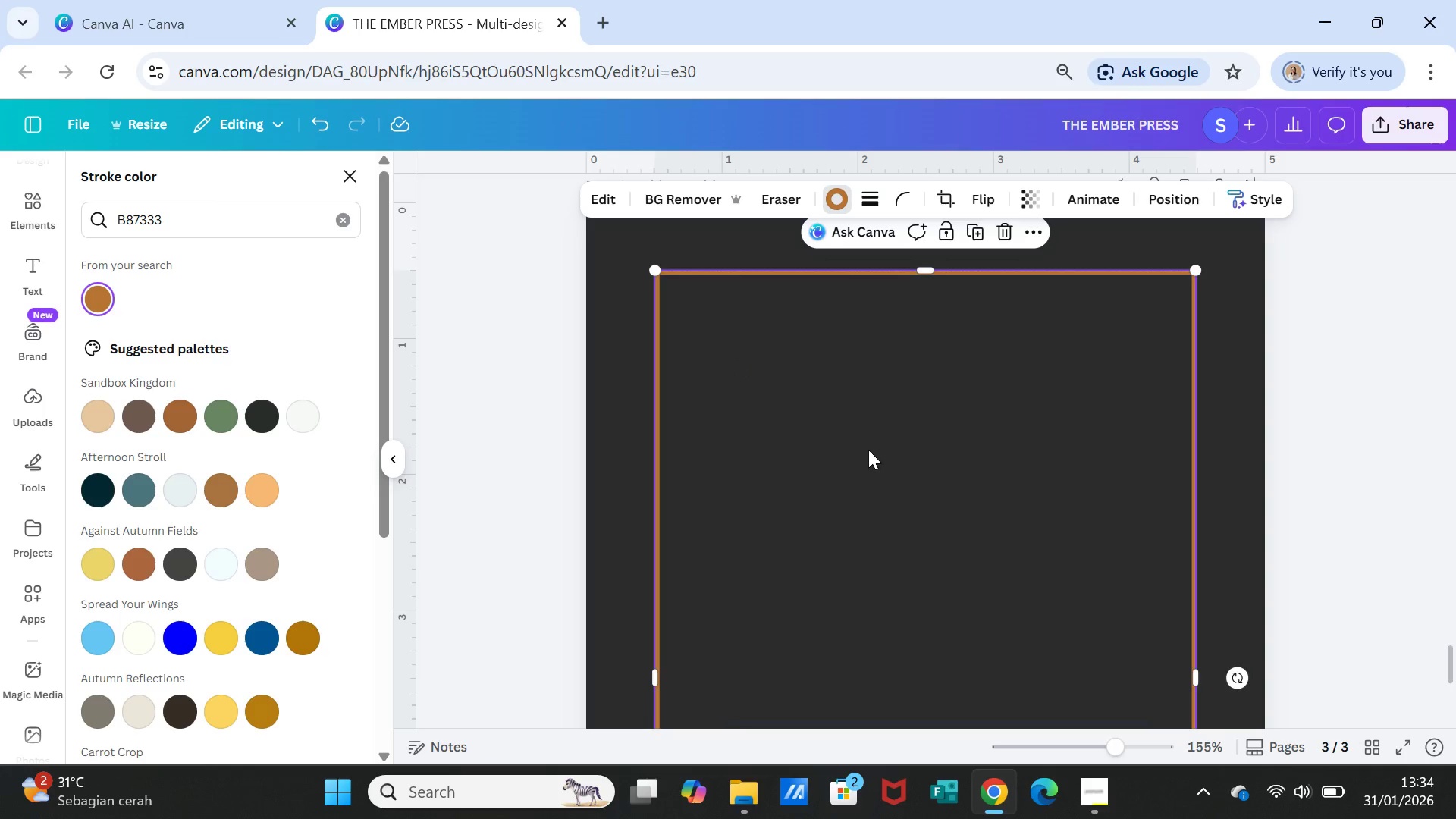 
left_click([868, 450])
 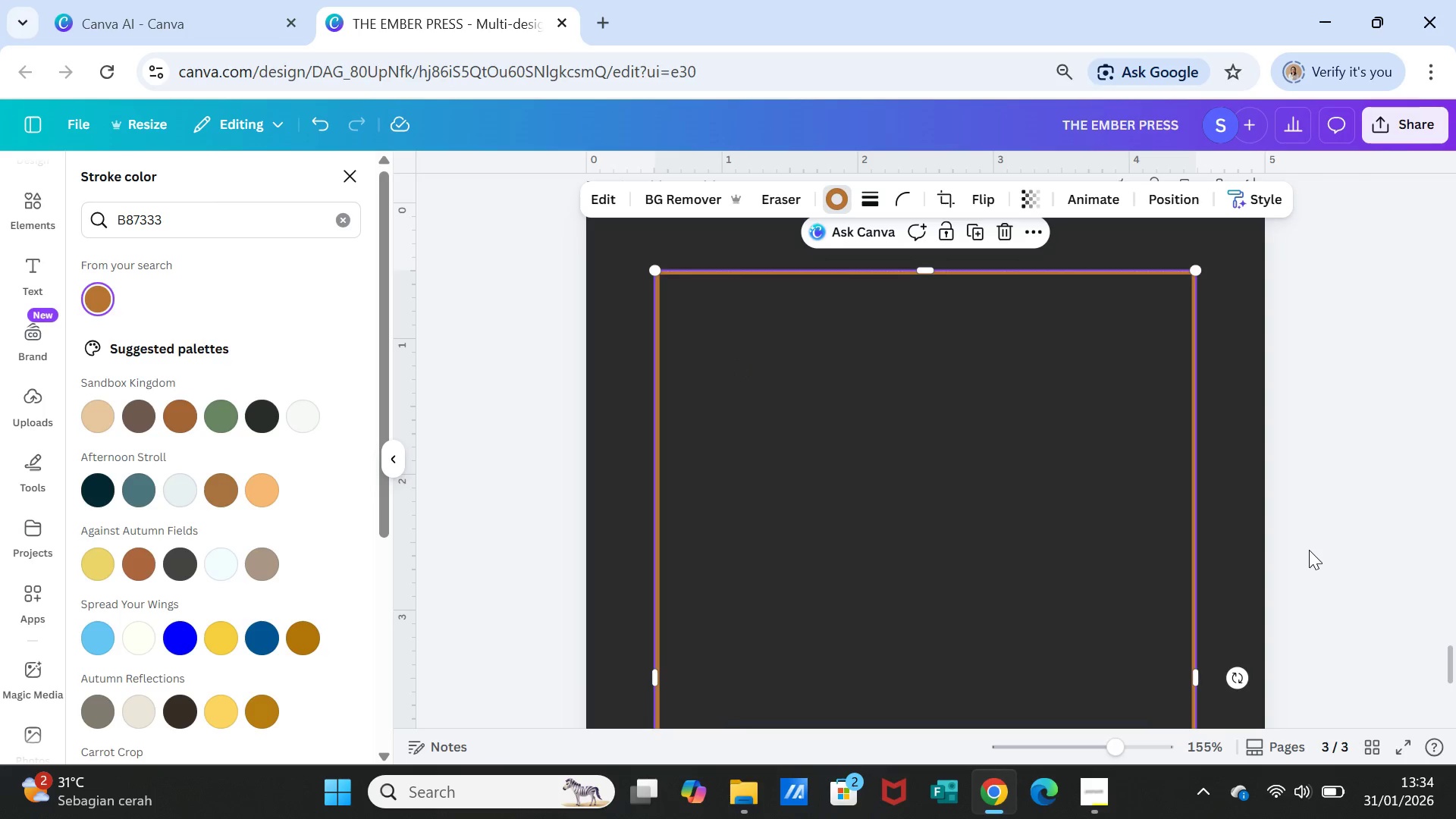 
left_click([1309, 550])
 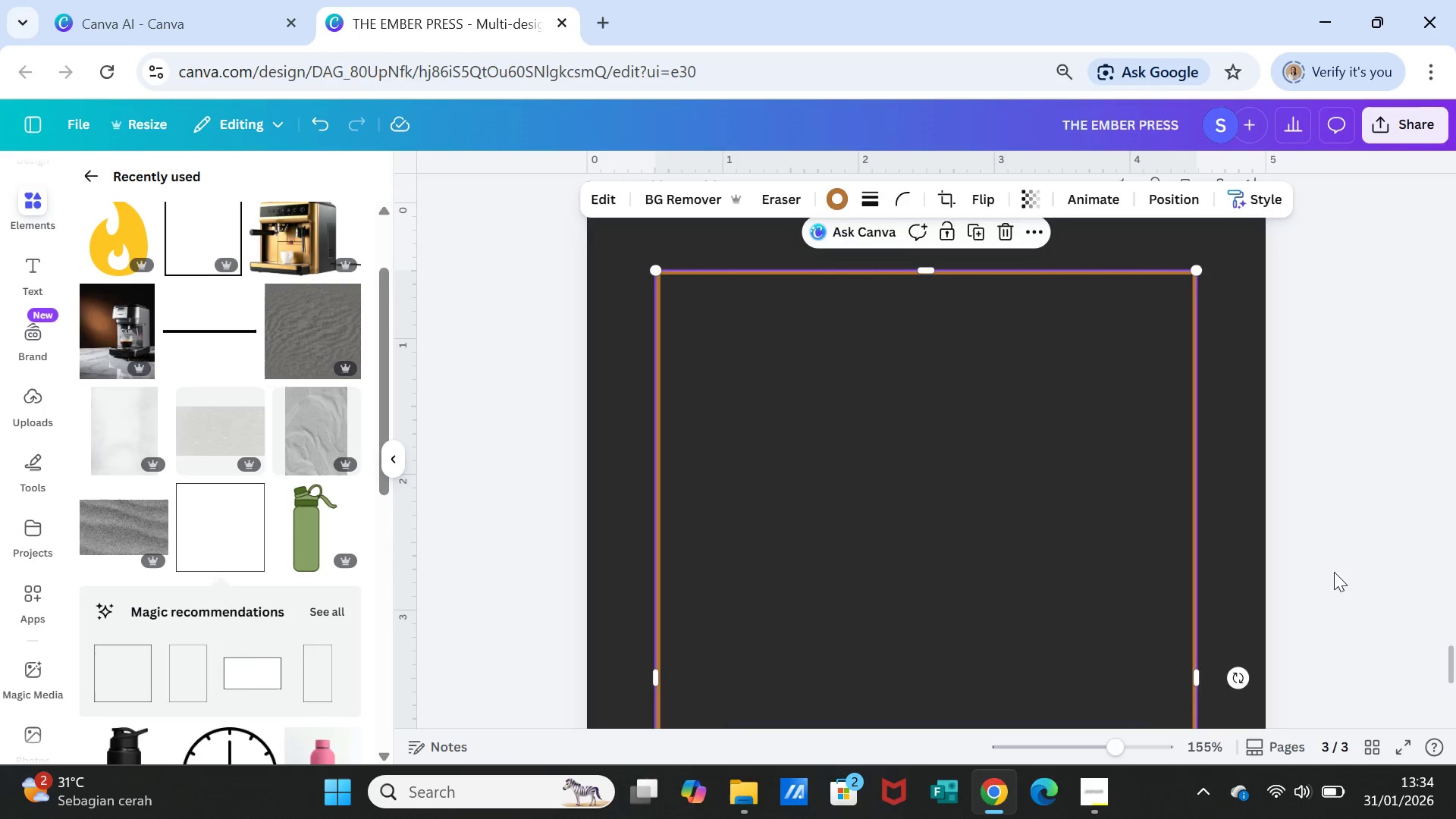 
left_click([1334, 572])
 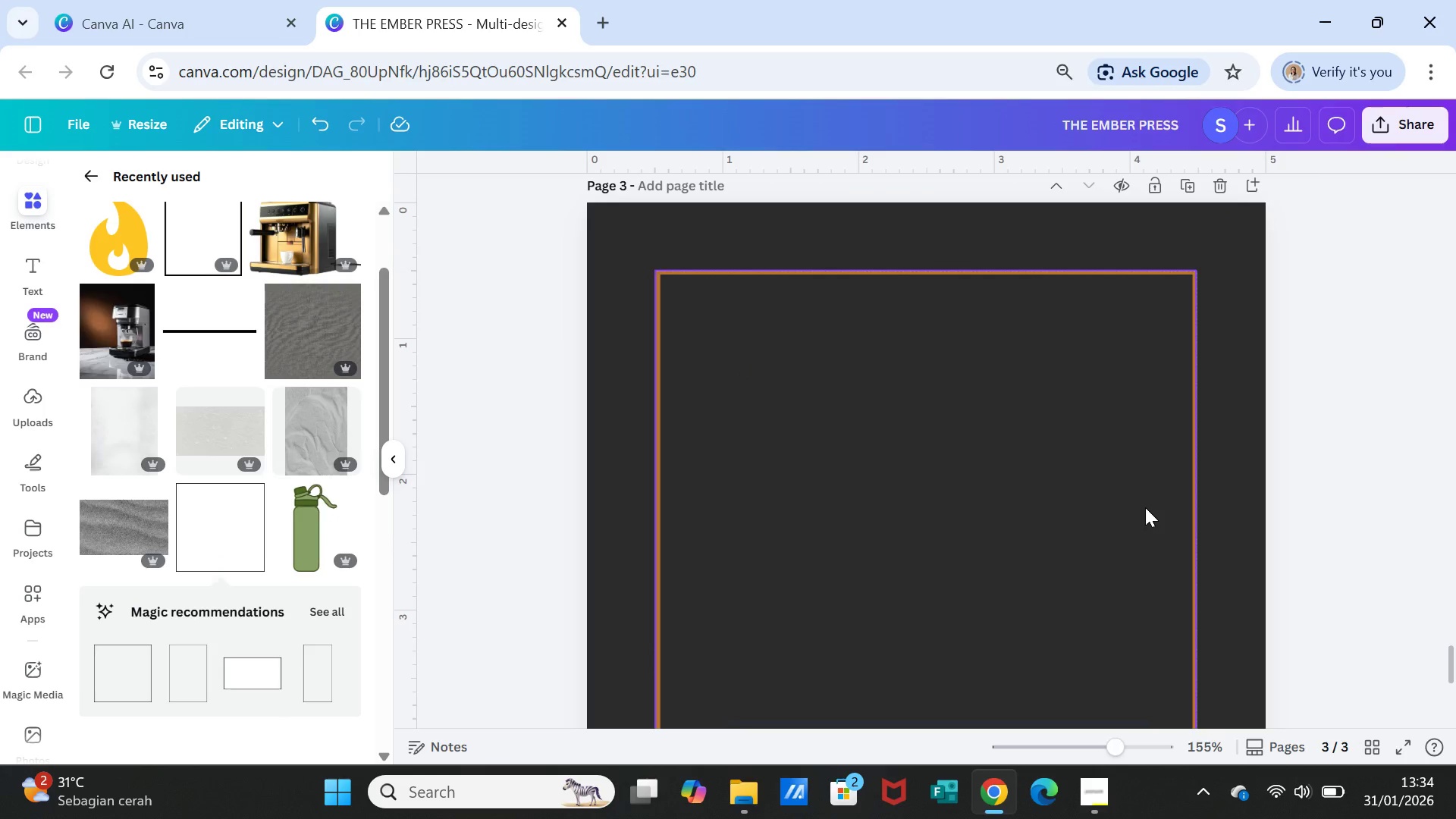 
left_click([1345, 543])
 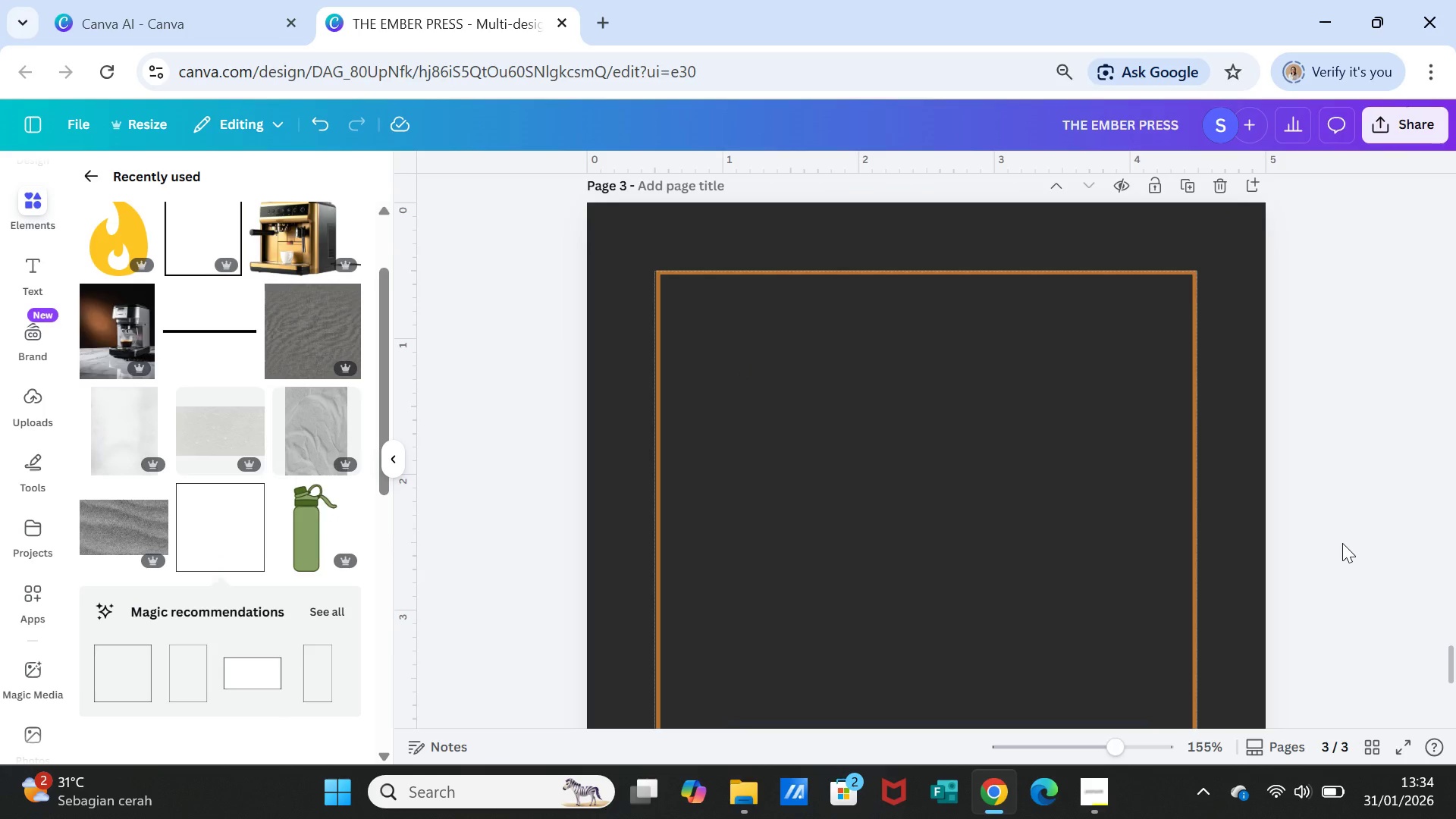 
scroll: coordinate [1342, 543], scroll_direction: down, amount: 6.0
 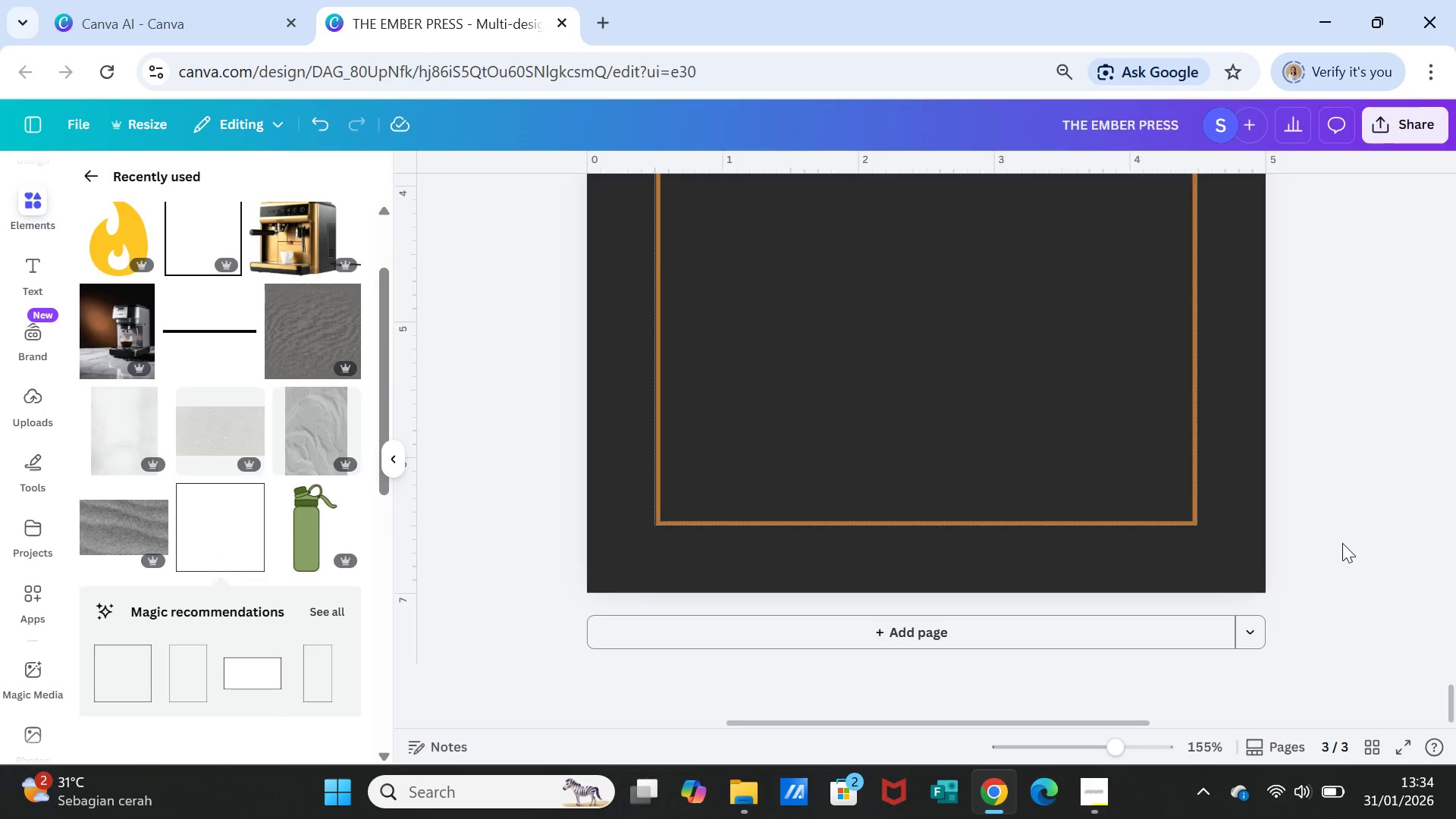 
scroll: coordinate [1342, 543], scroll_direction: up, amount: 13.0
 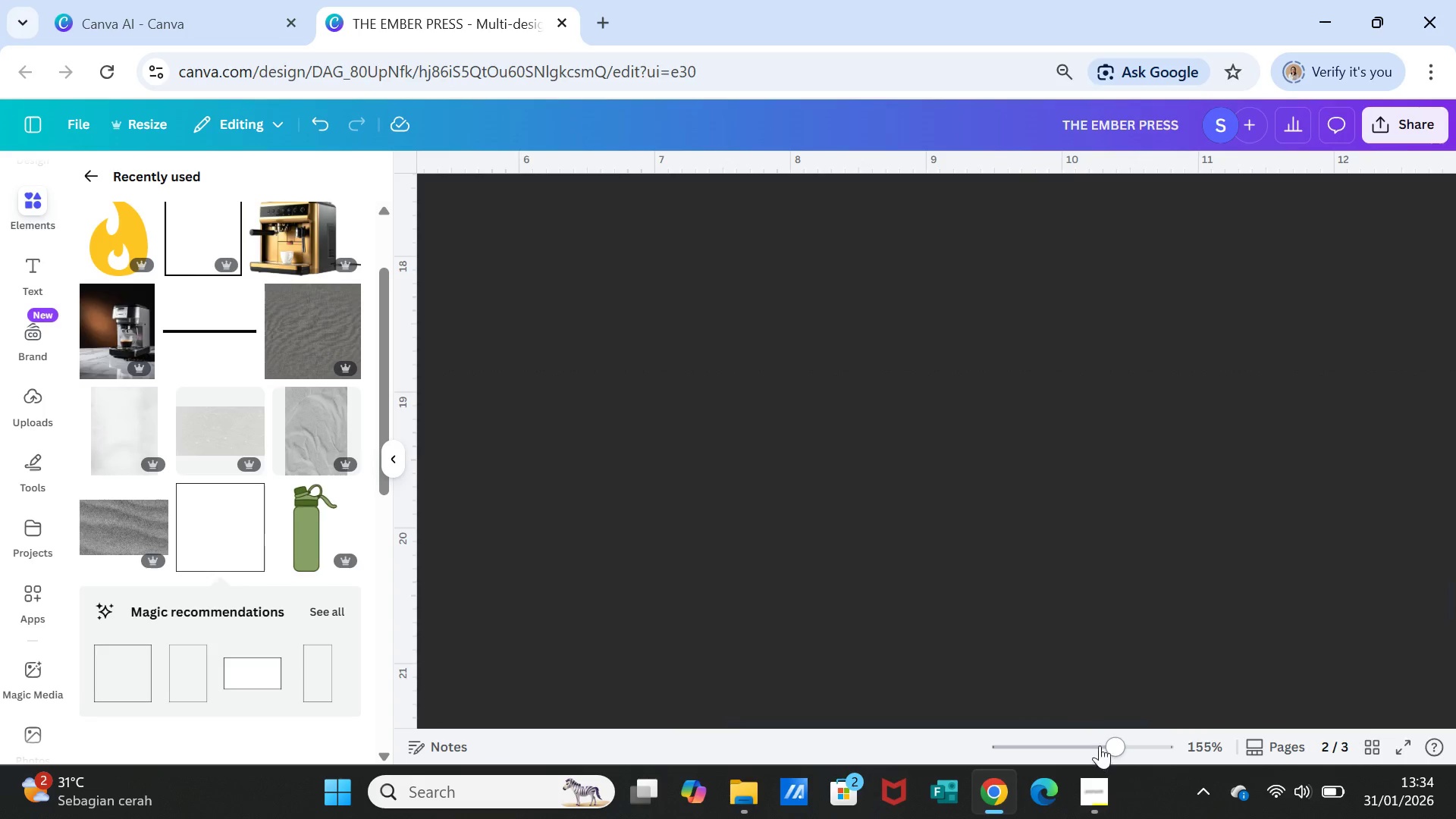 
left_click_drag(start_coordinate=[1113, 742], to_coordinate=[1045, 729])
 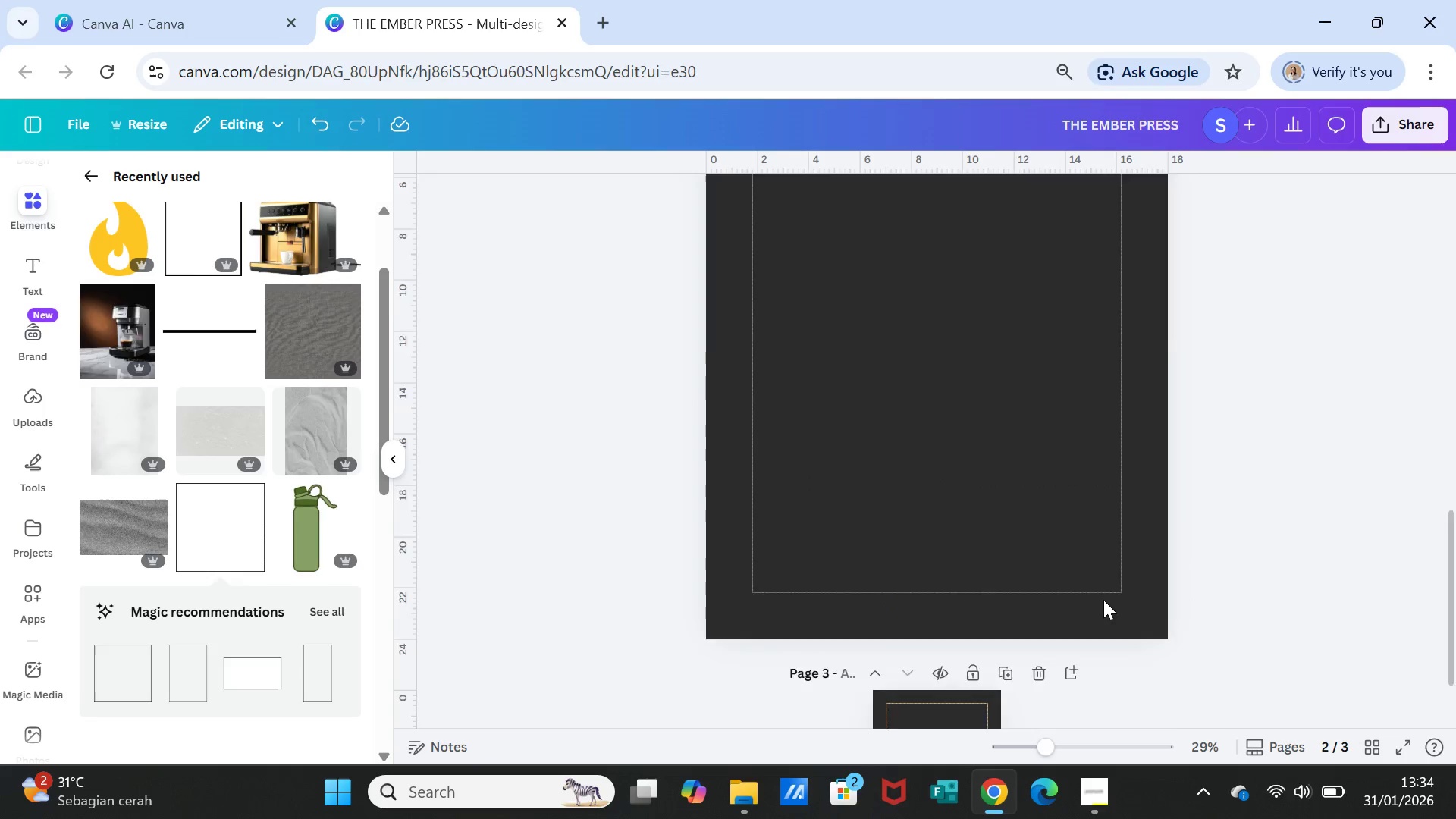 
scroll: coordinate [1103, 600], scroll_direction: up, amount: 4.0
 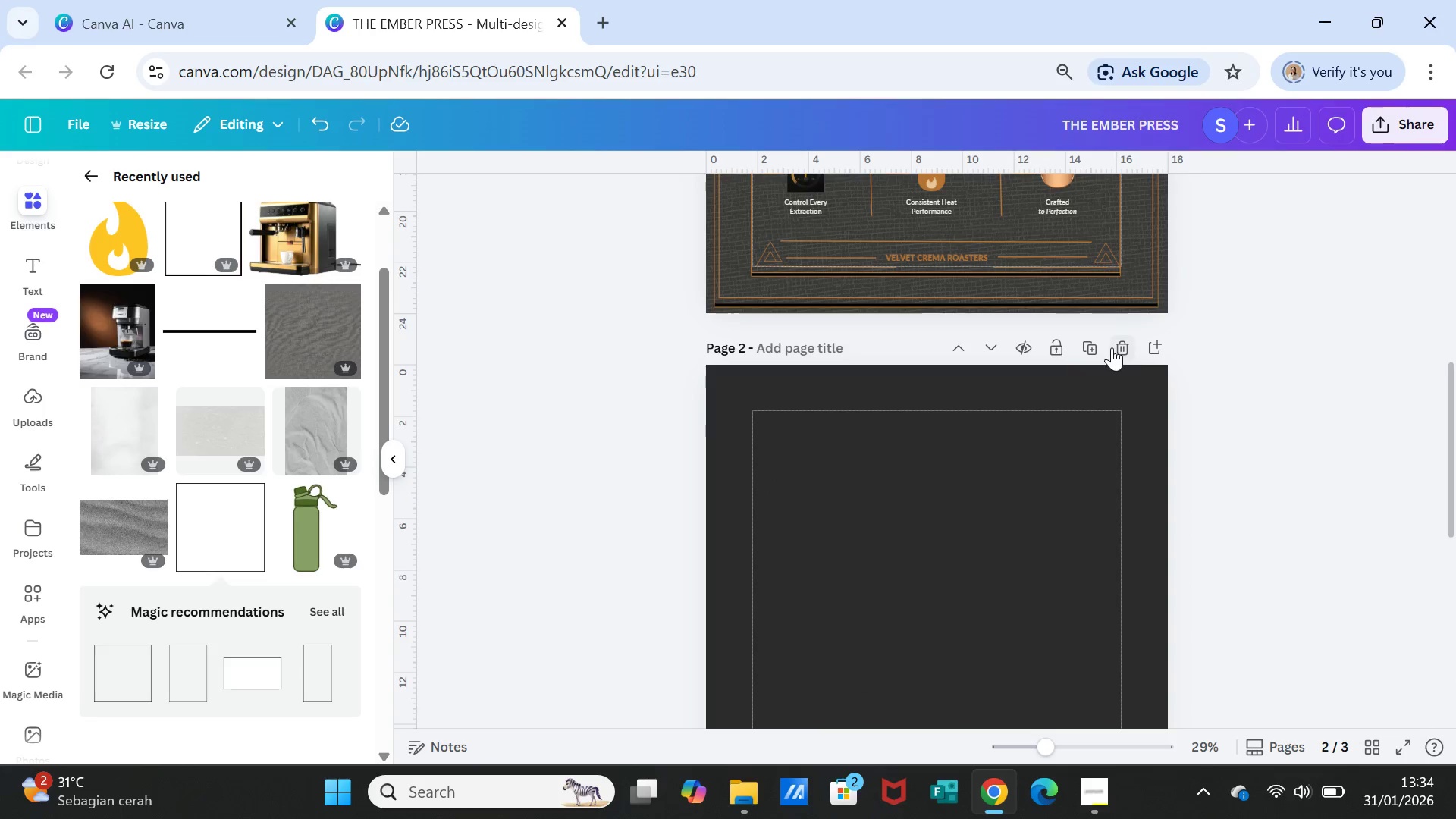 
left_click([1119, 341])
 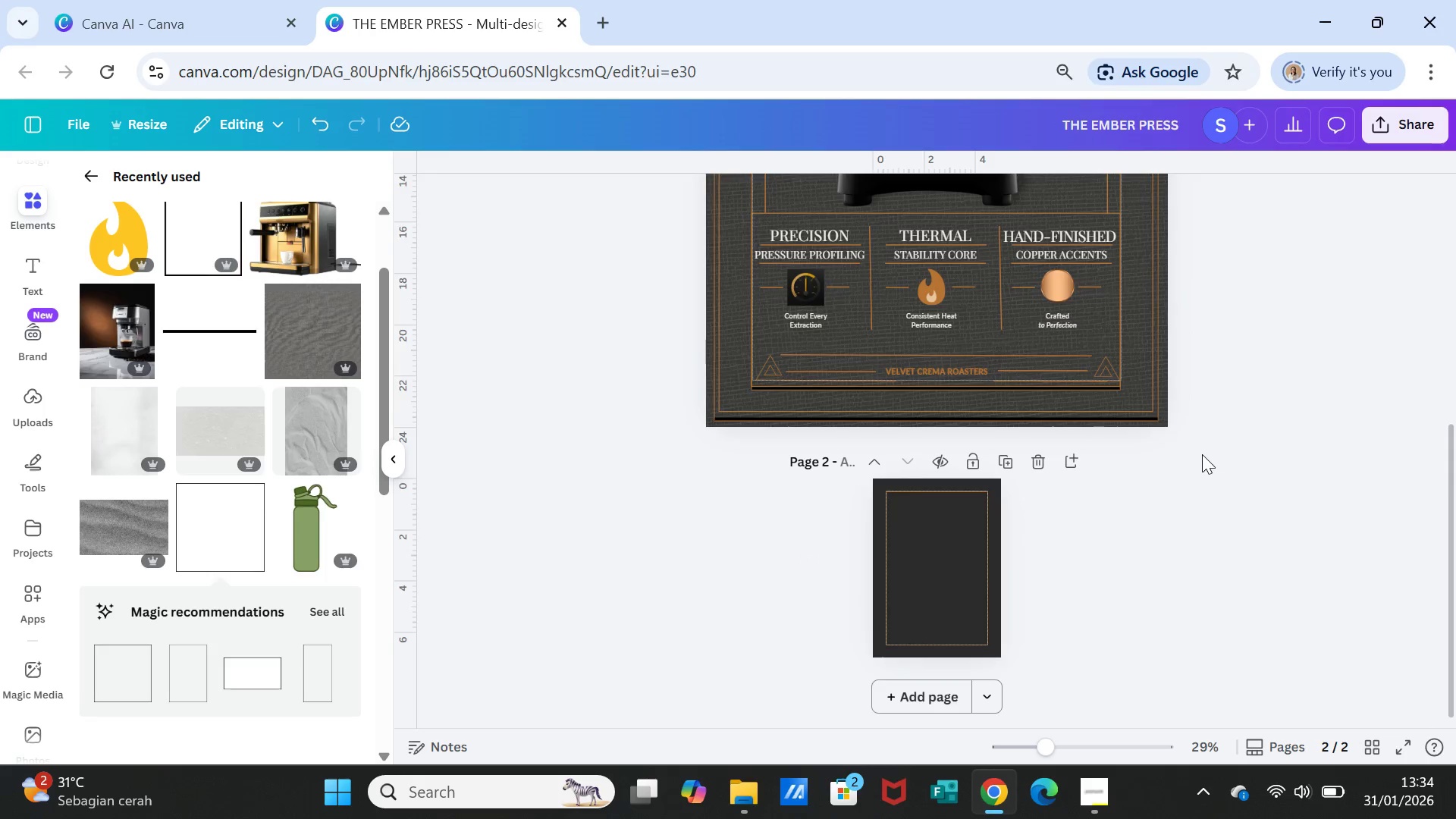 
scroll: coordinate [1202, 454], scroll_direction: up, amount: 3.0
 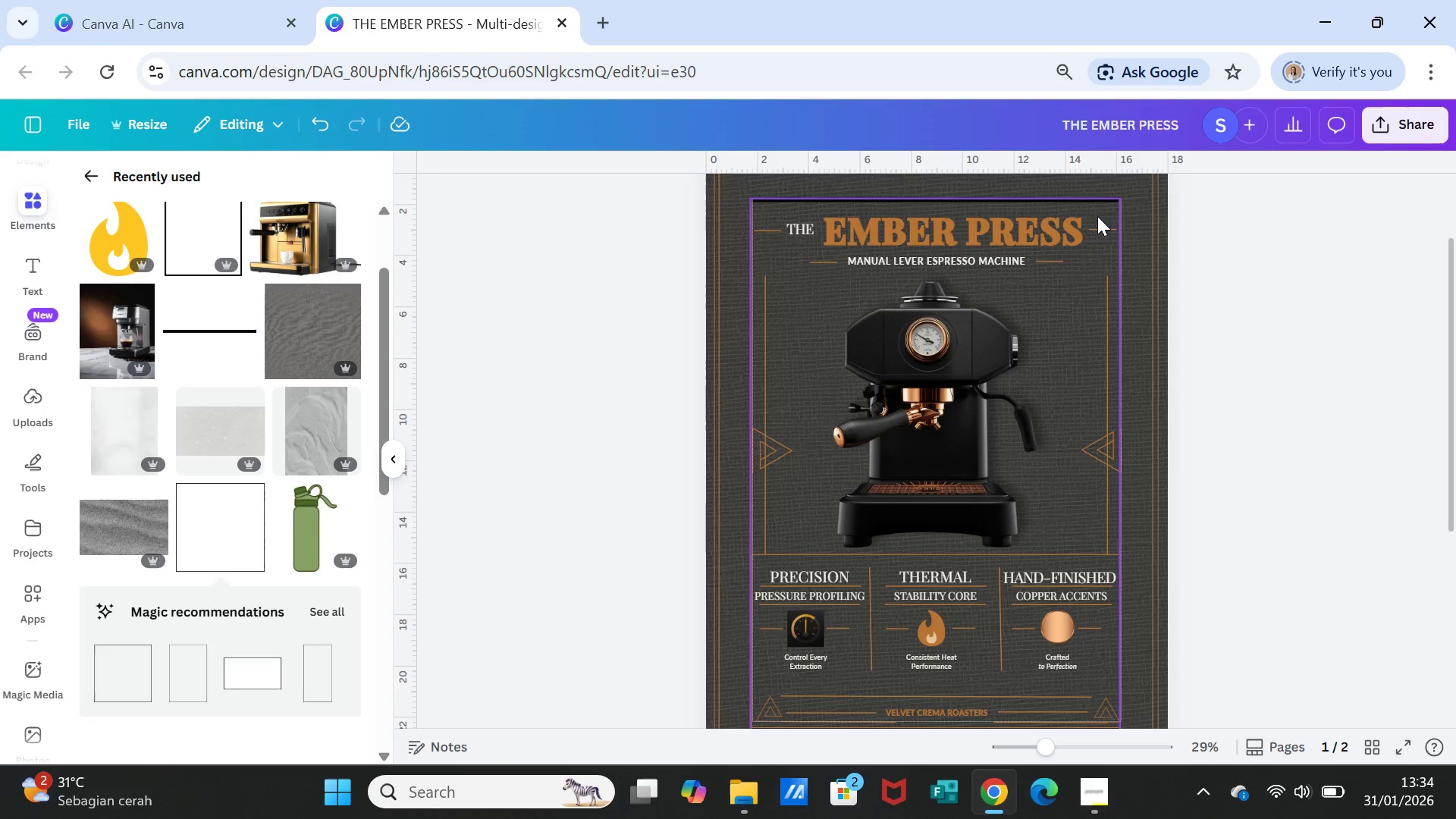 
left_click([1097, 199])
 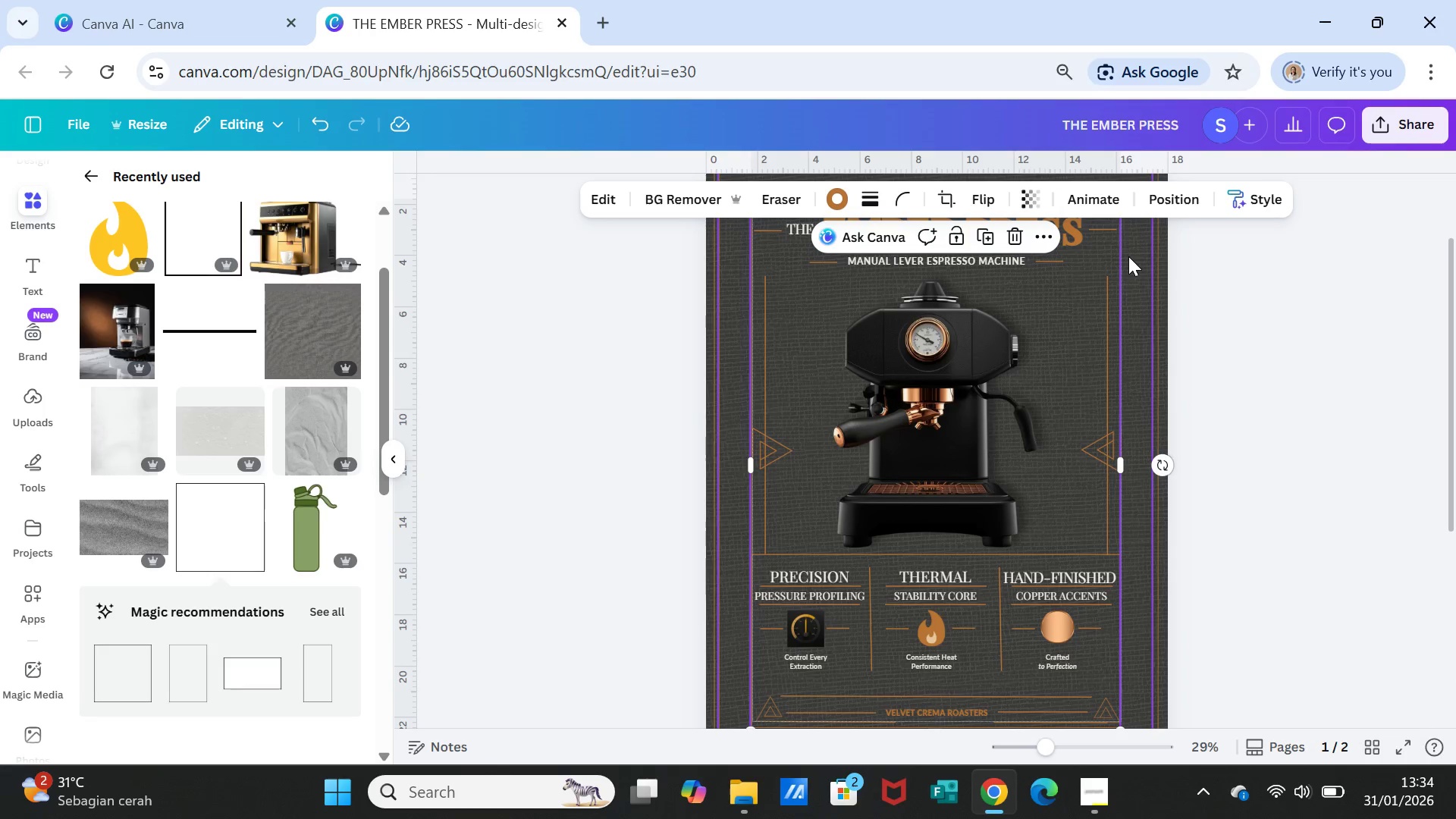 
scroll: coordinate [1162, 326], scroll_direction: down, amount: 1.0
 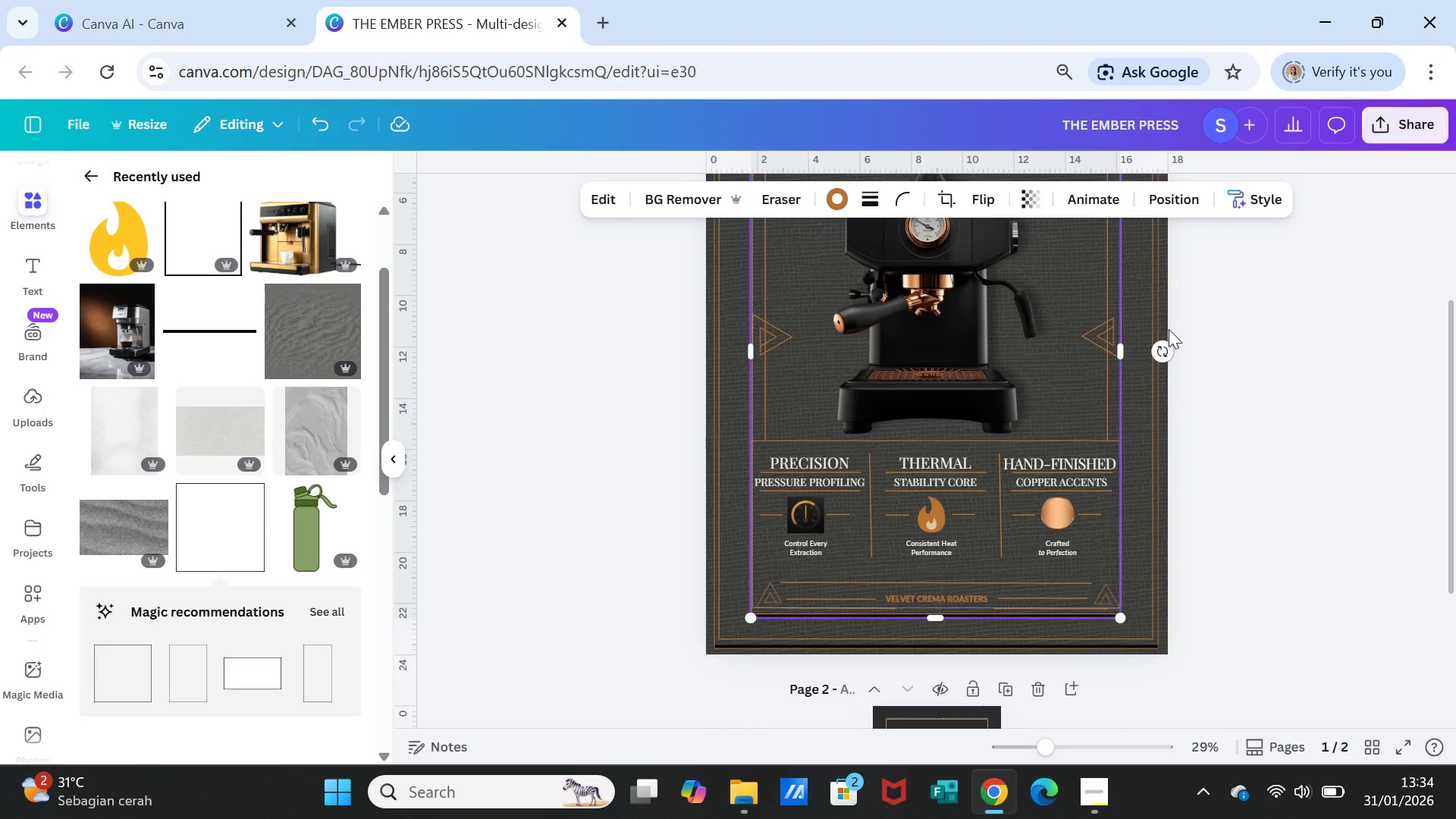 
key(Delete)
 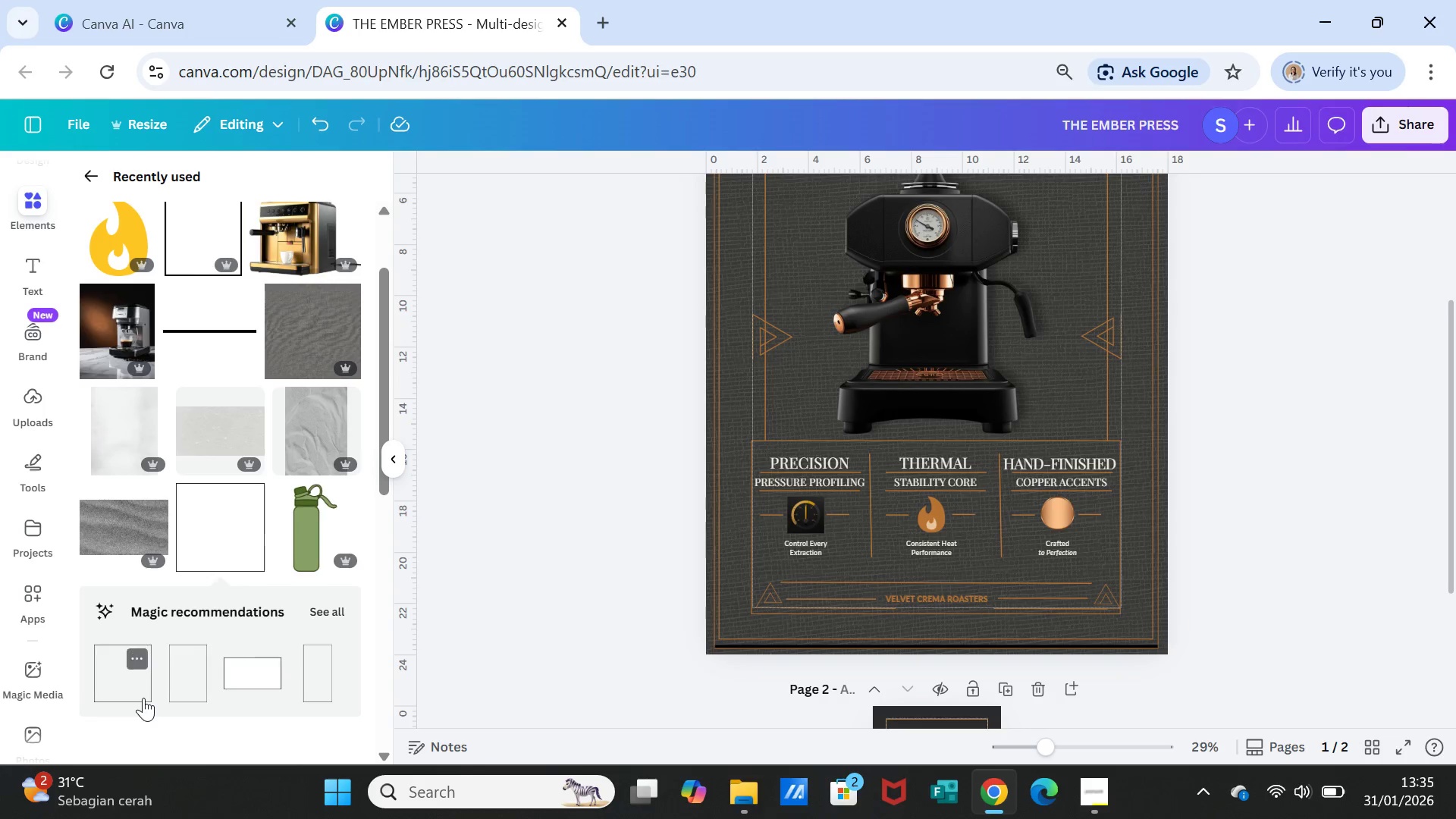 
scroll: coordinate [856, 561], scroll_direction: down, amount: 4.0
 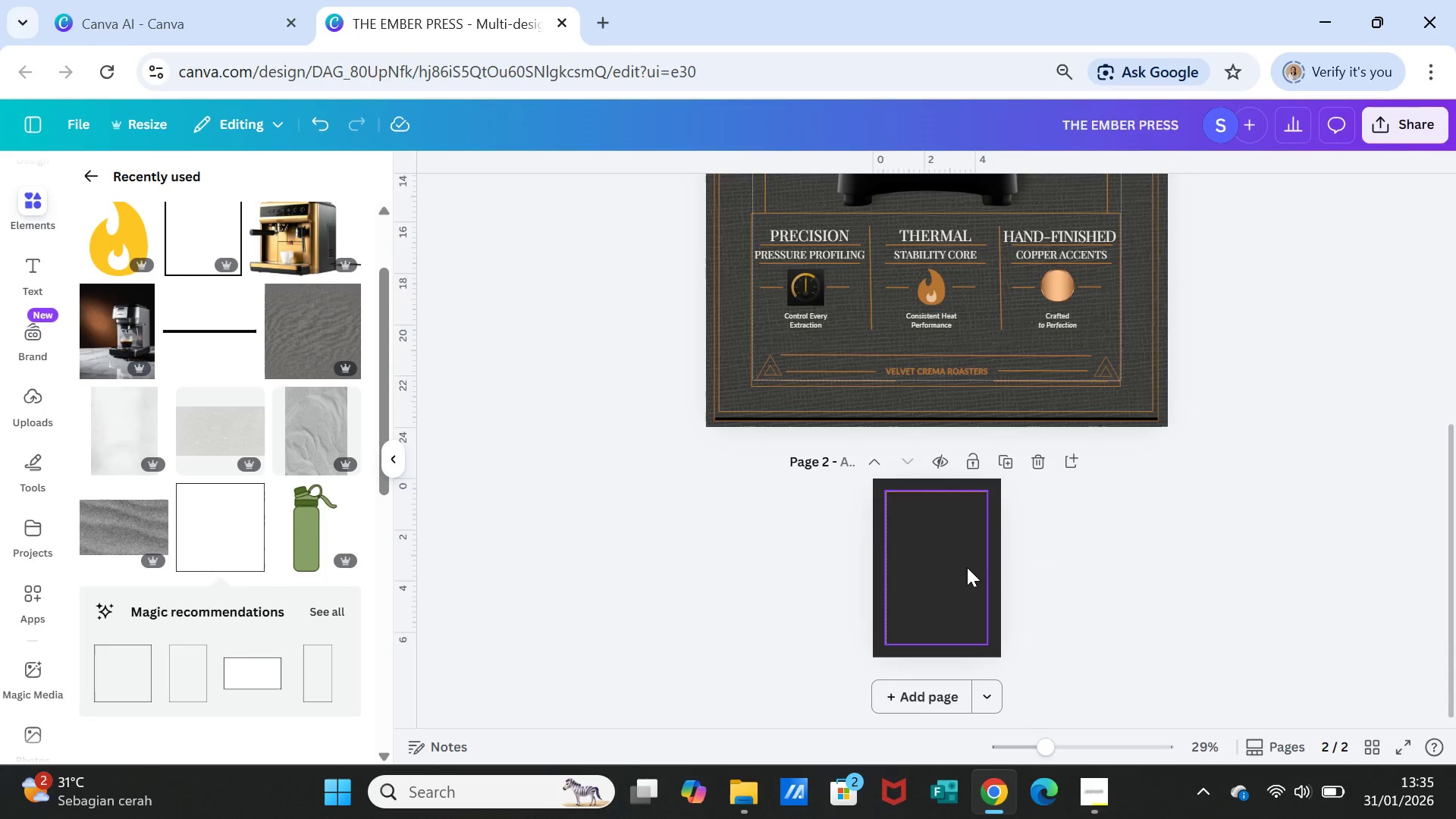 
left_click([963, 567])
 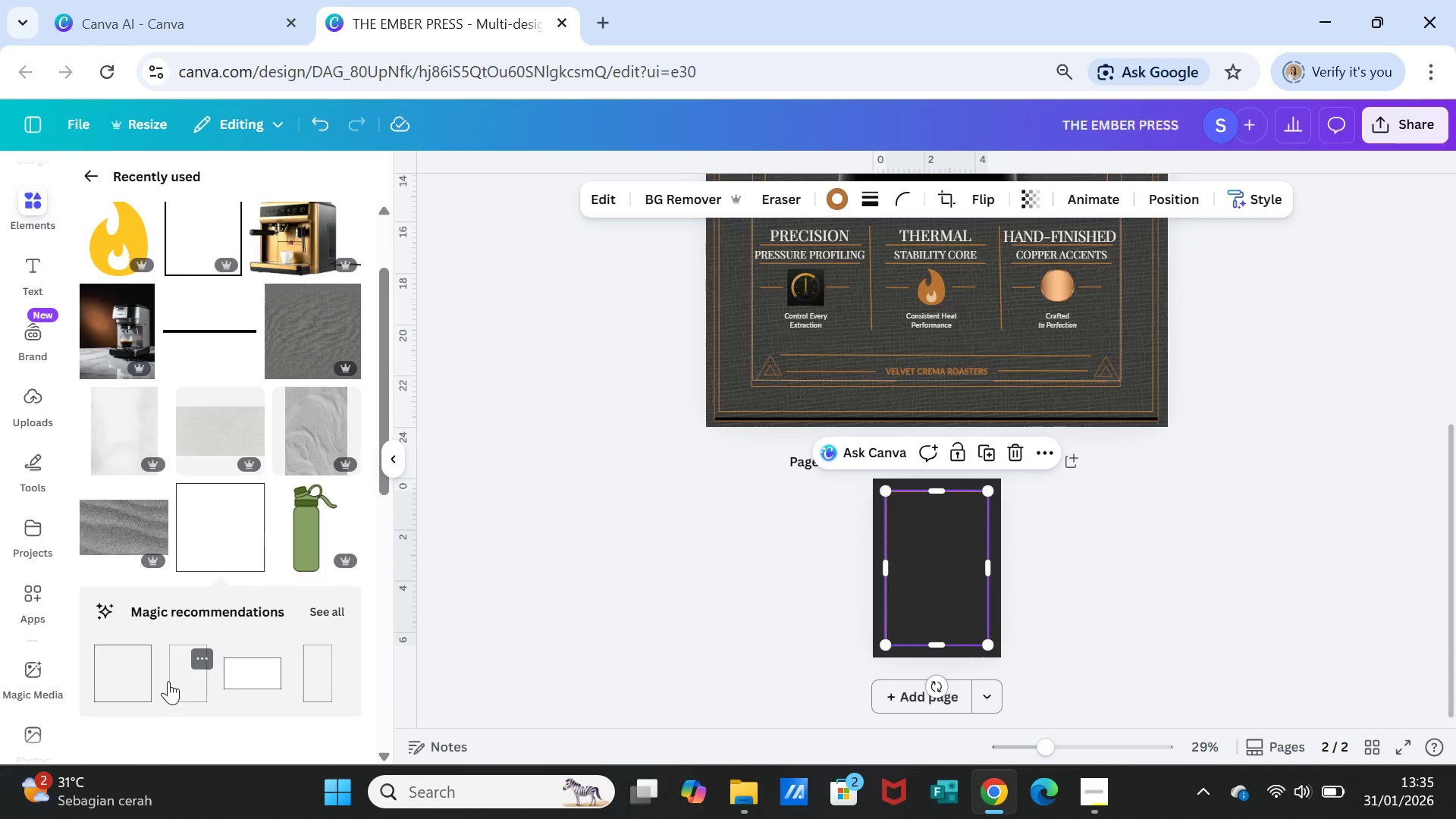 
left_click([186, 684])
 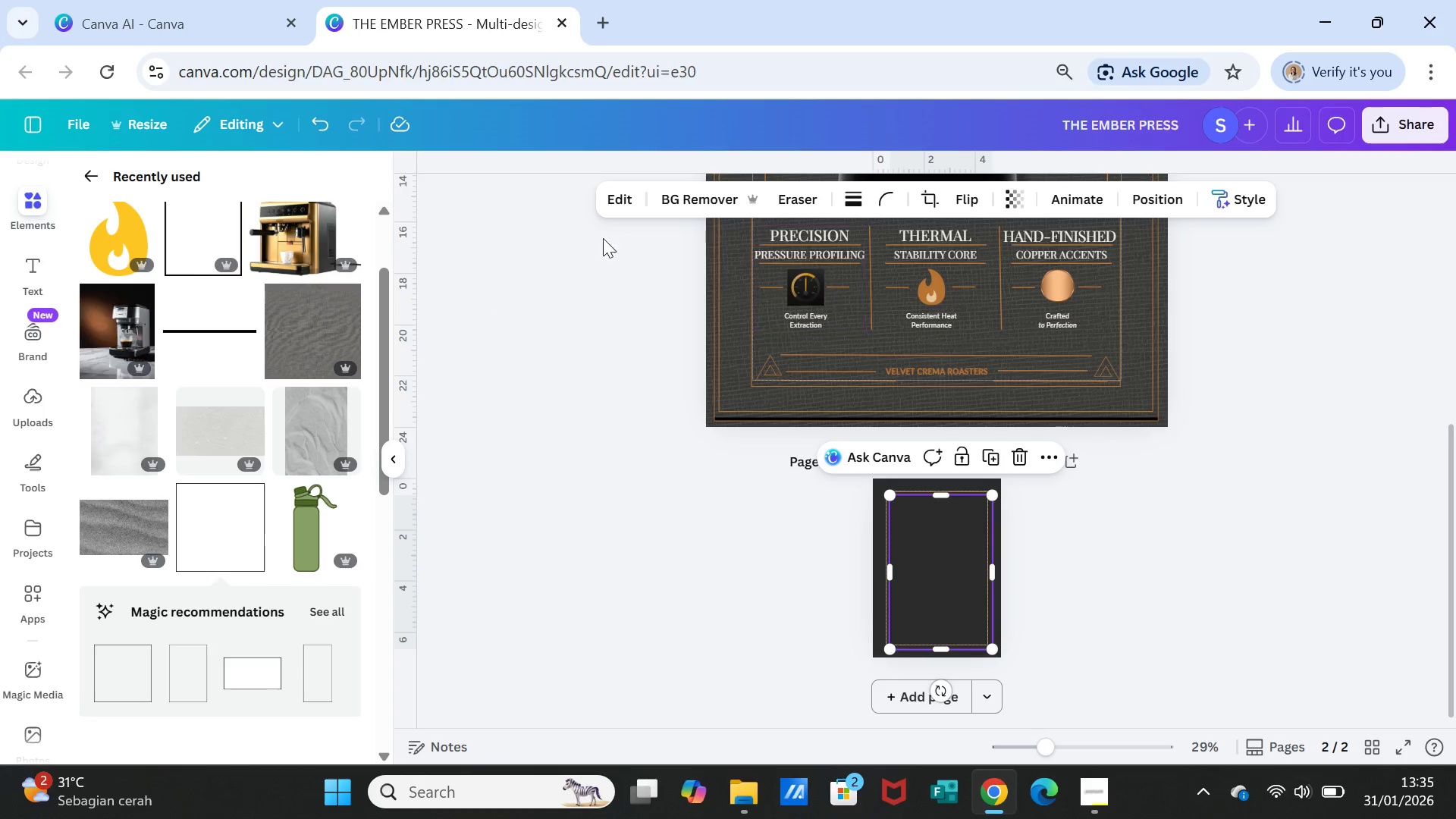 
left_click([322, 124])
 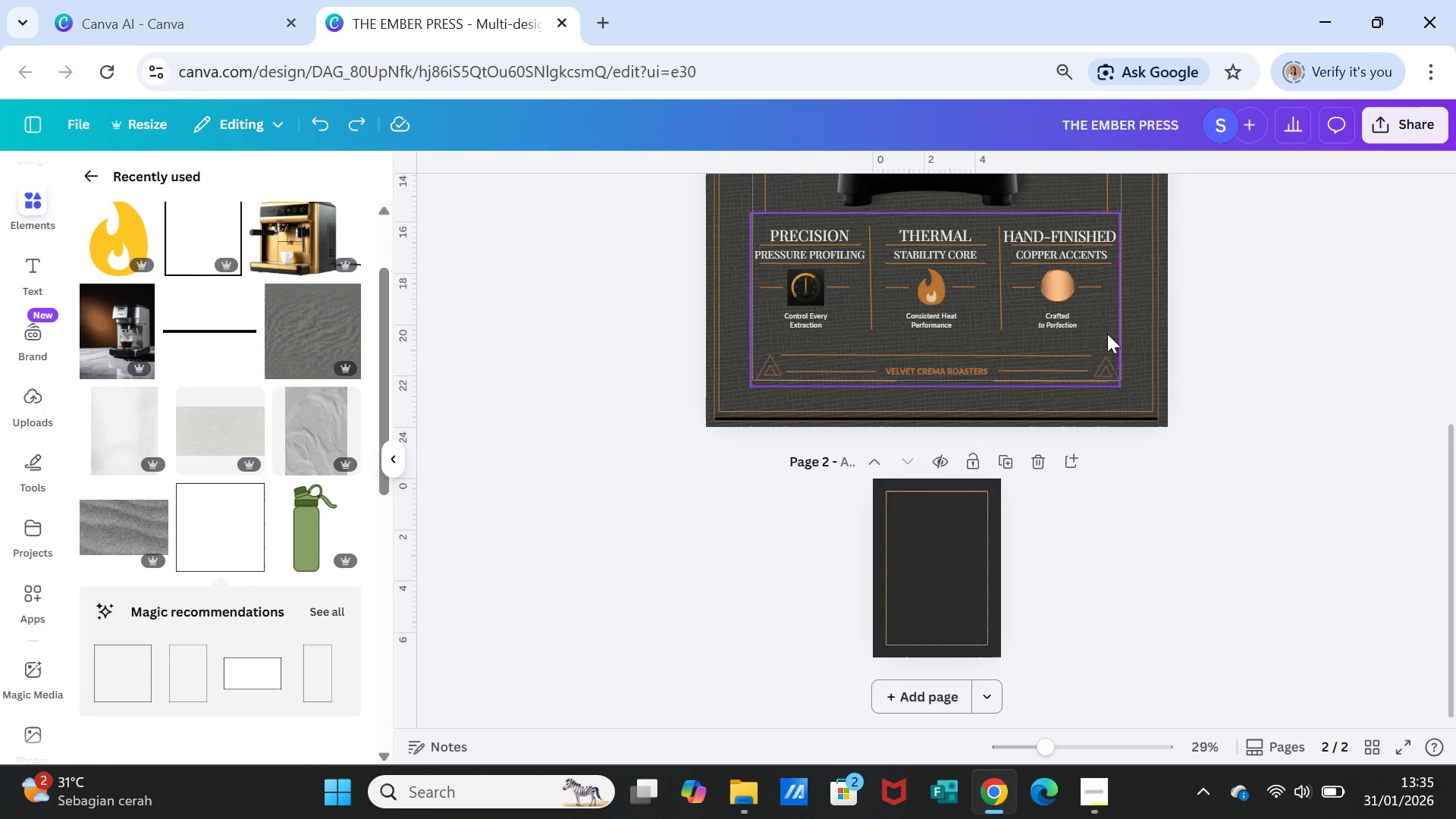 
left_click([1142, 361])
 